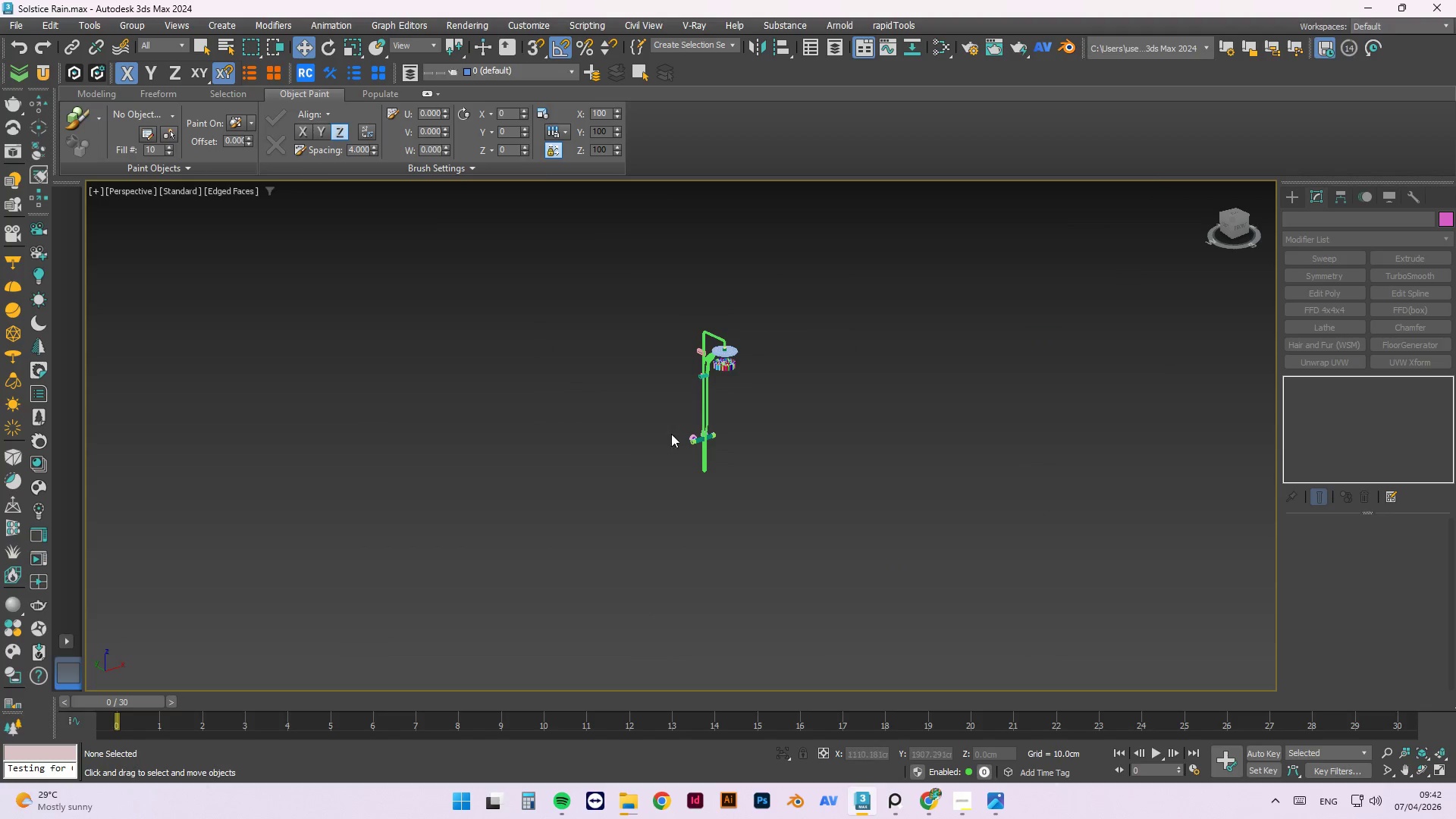 
scroll: coordinate [644, 359], scroll_direction: down, amount: 3.0
 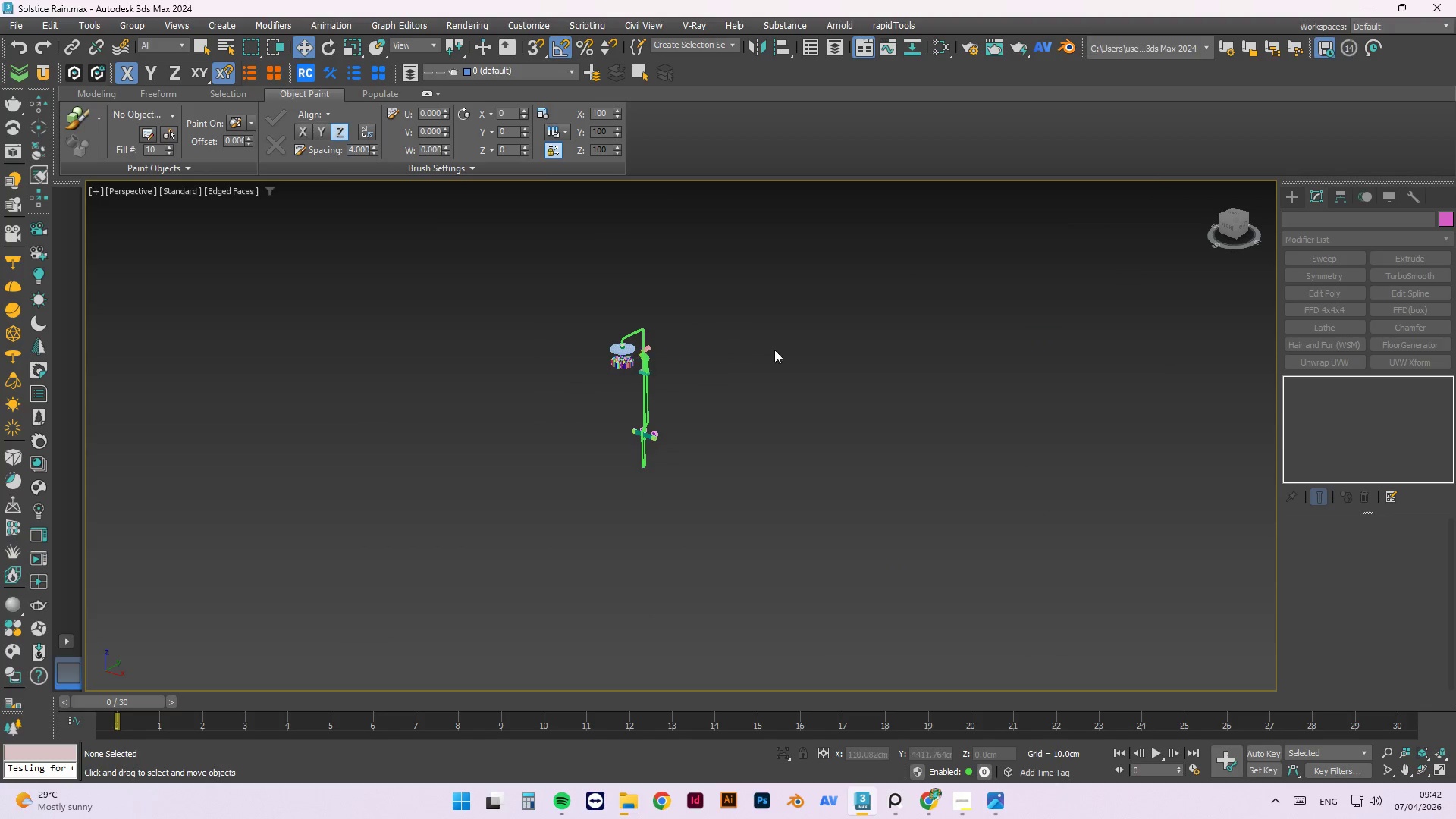 
key(Alt+AltLeft)
 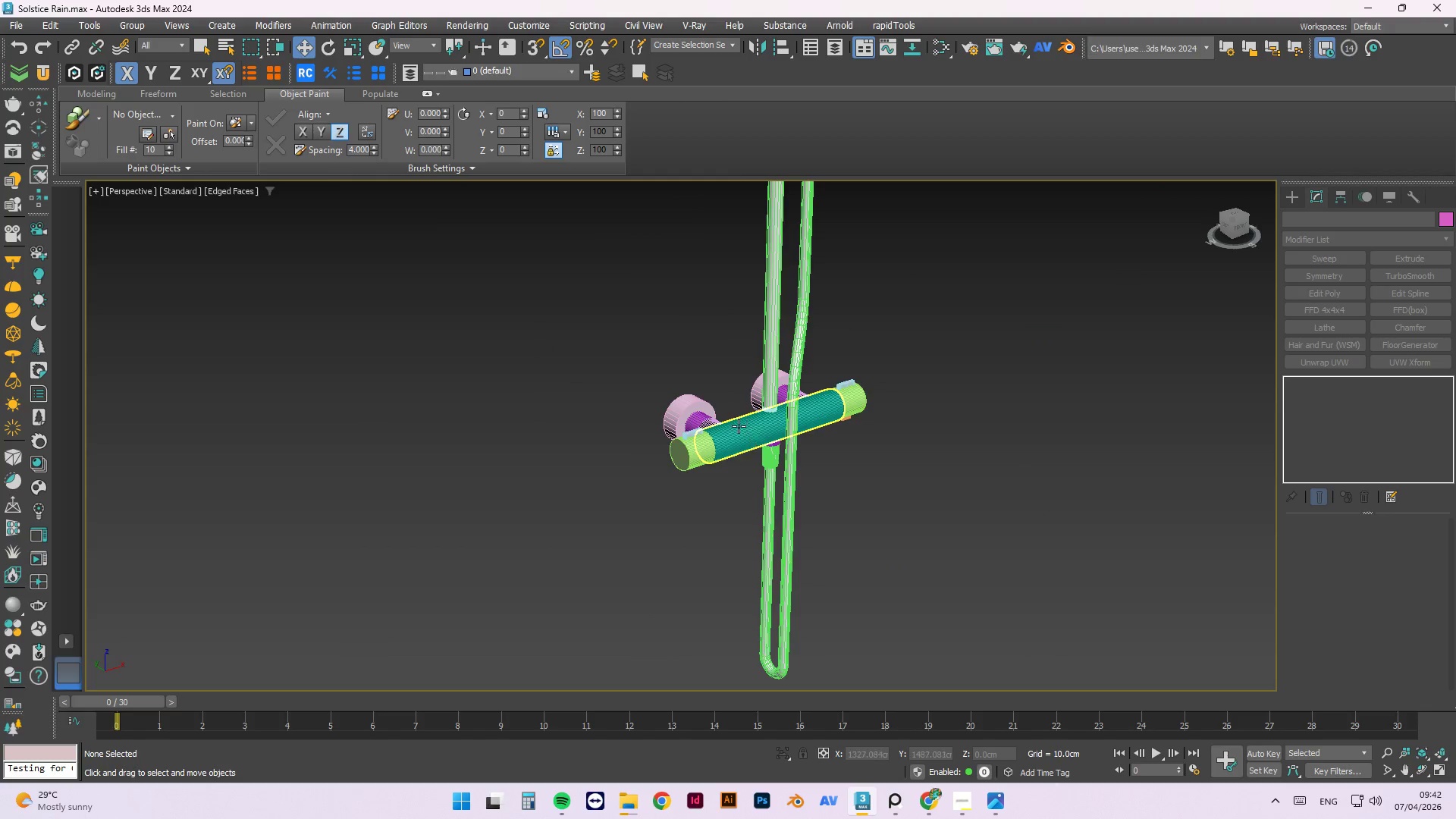 
hold_key(key=AltLeft, duration=0.64)
 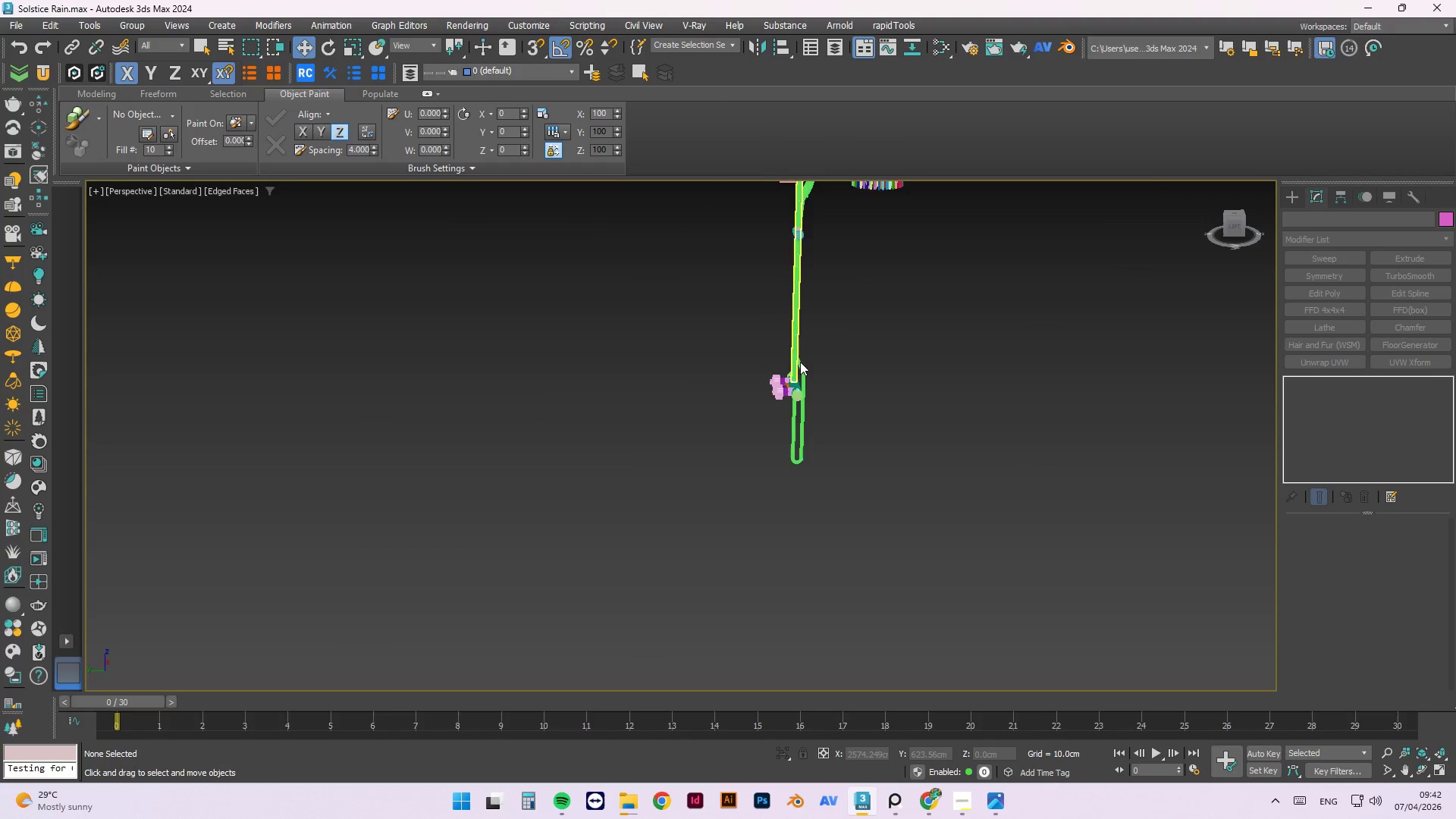 
scroll: coordinate [736, 426], scroll_direction: up, amount: 2.0
 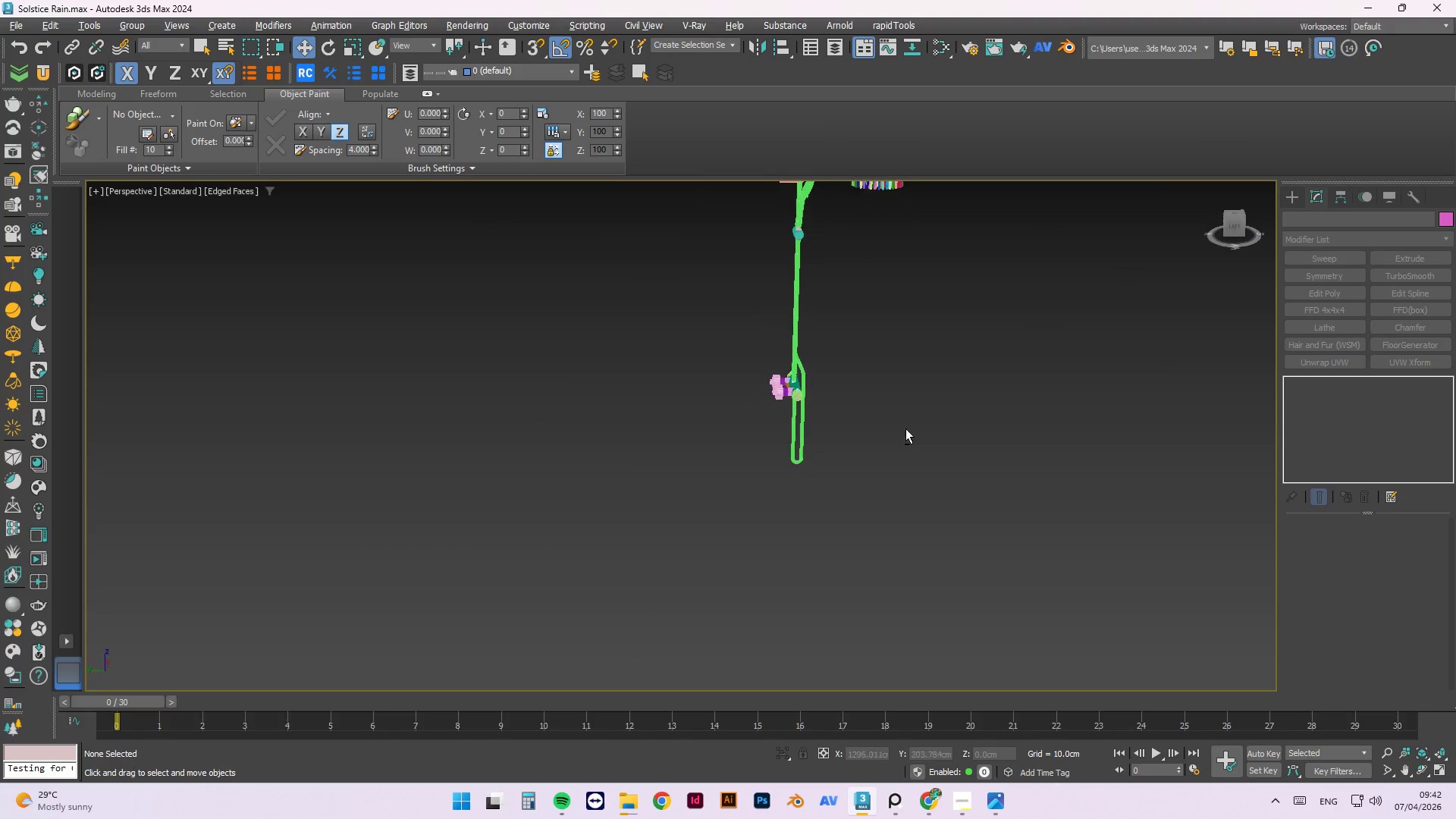 
left_click([661, 349])
 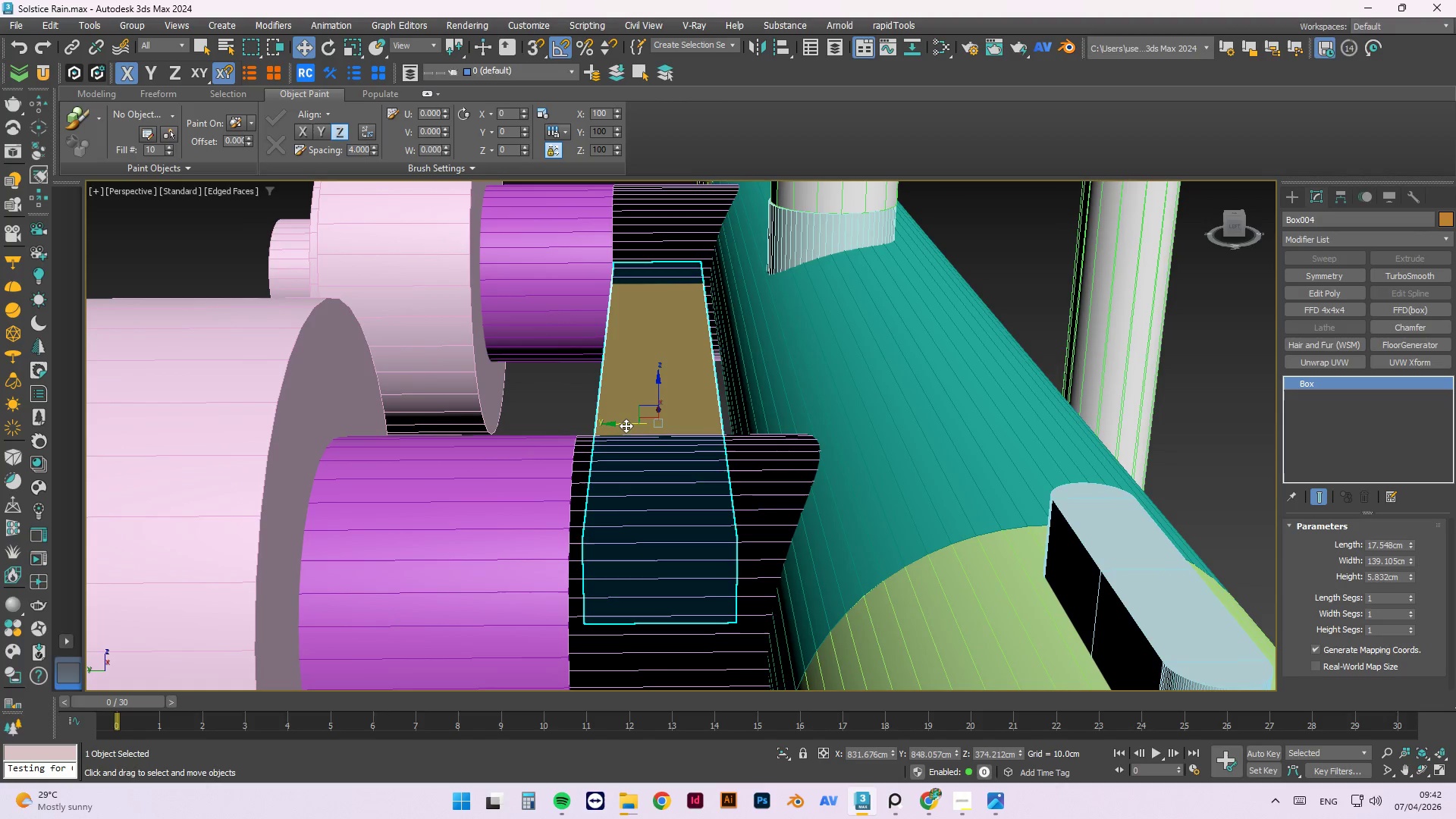 
scroll: coordinate [671, 375], scroll_direction: up, amount: 7.0
 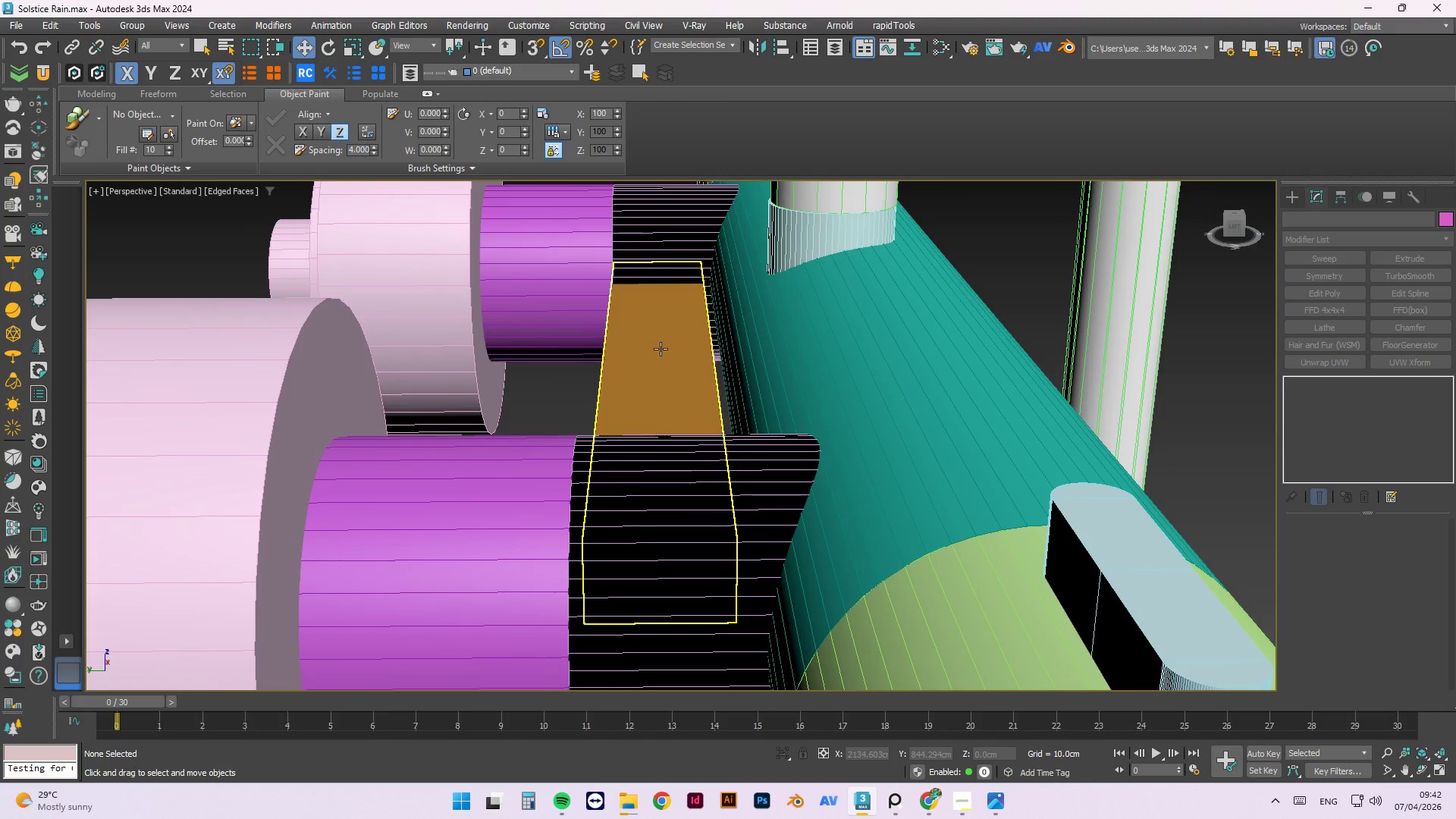 
hold_key(key=AltLeft, duration=1.36)
 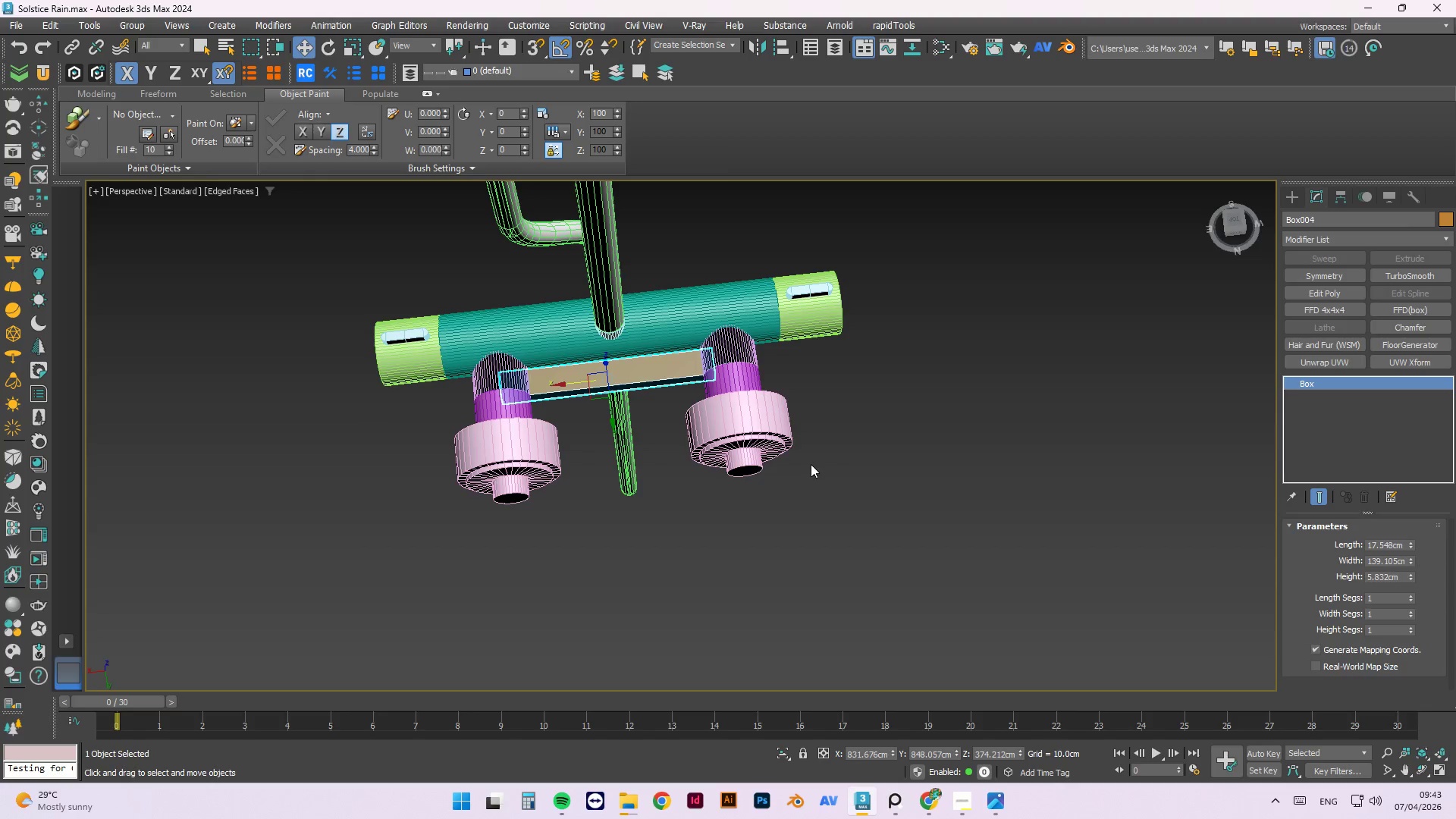 
scroll: coordinate [588, 370], scroll_direction: down, amount: 3.0
 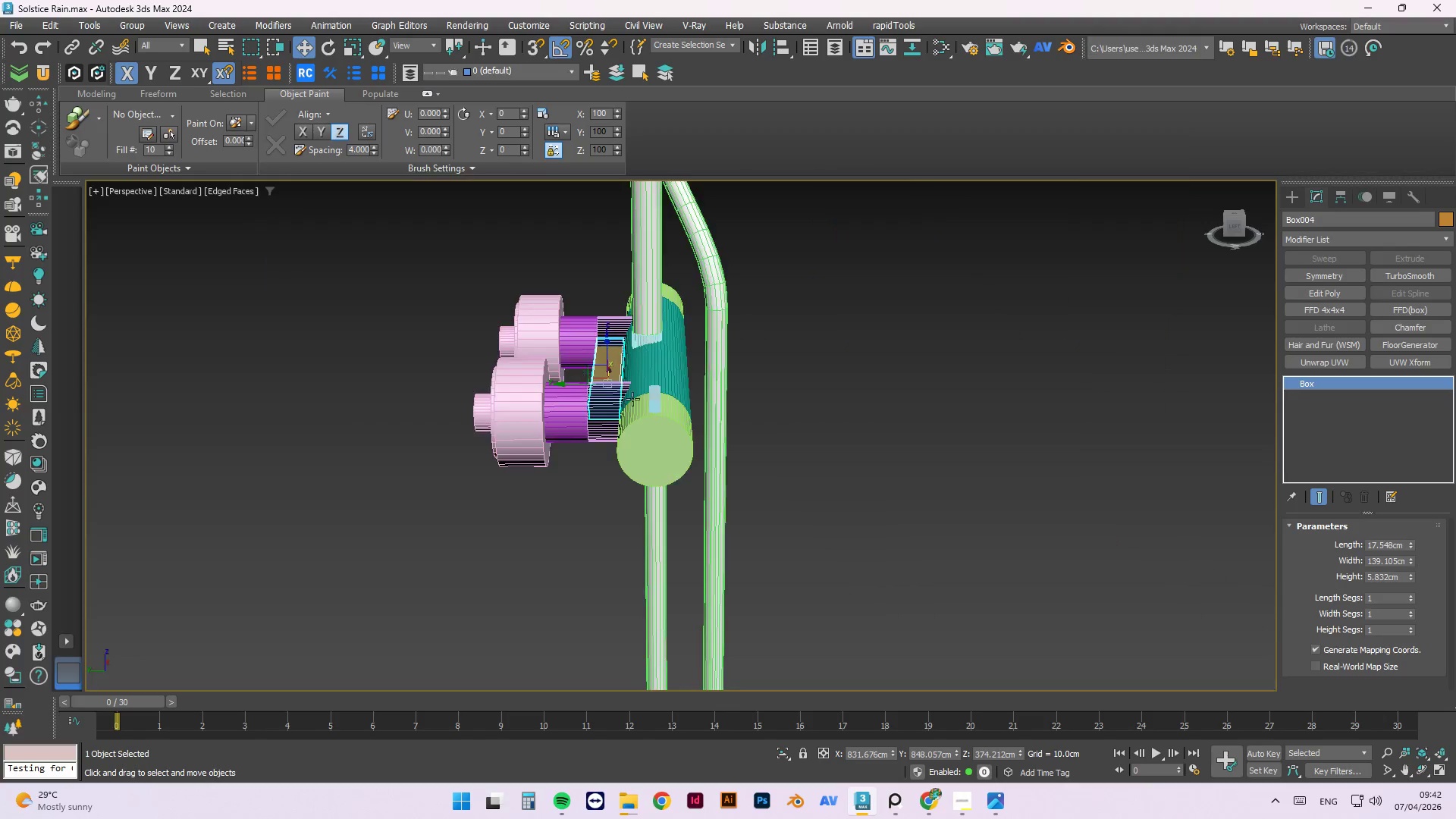 
type(tz)
 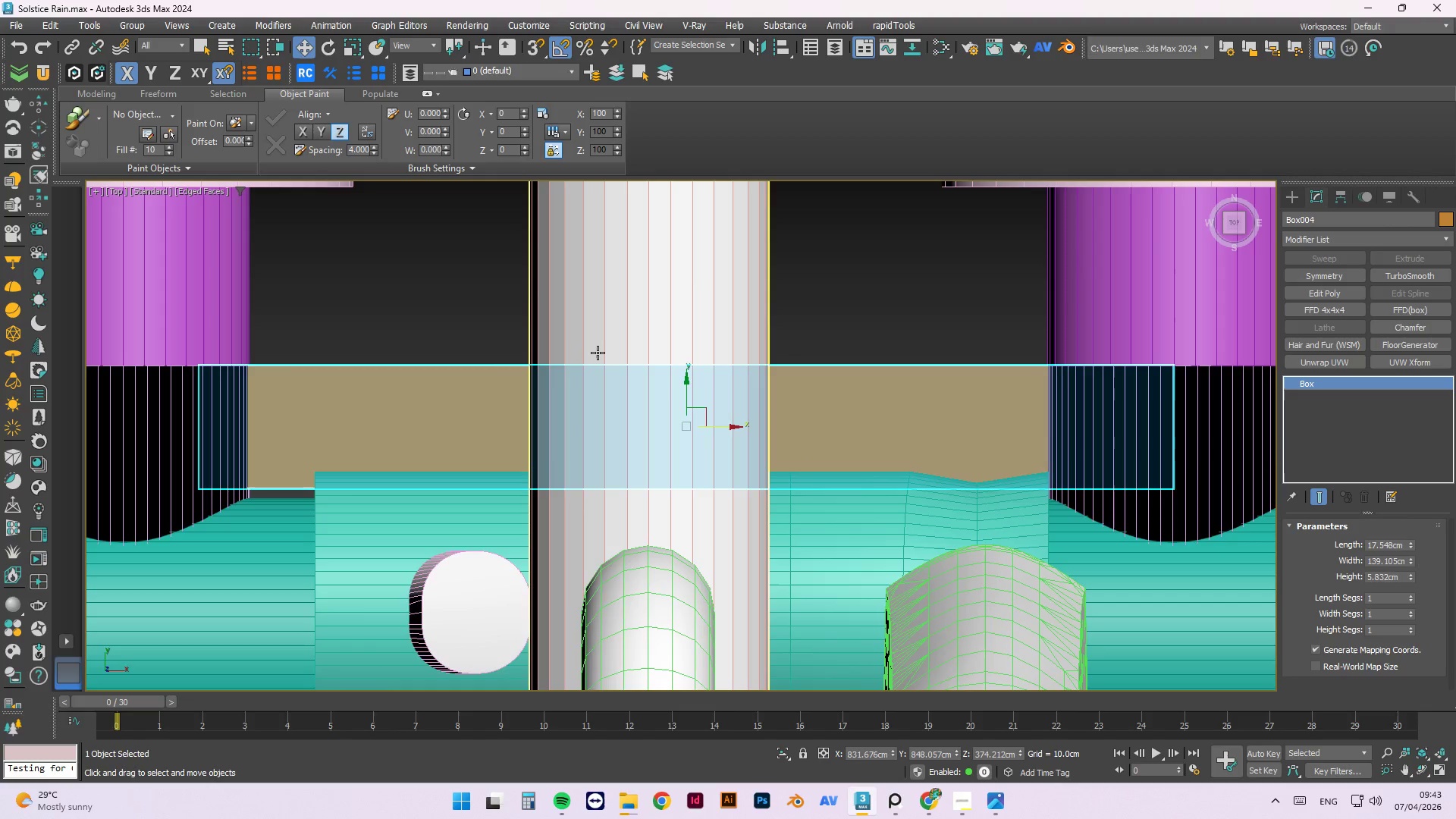 
wait(6.88)
 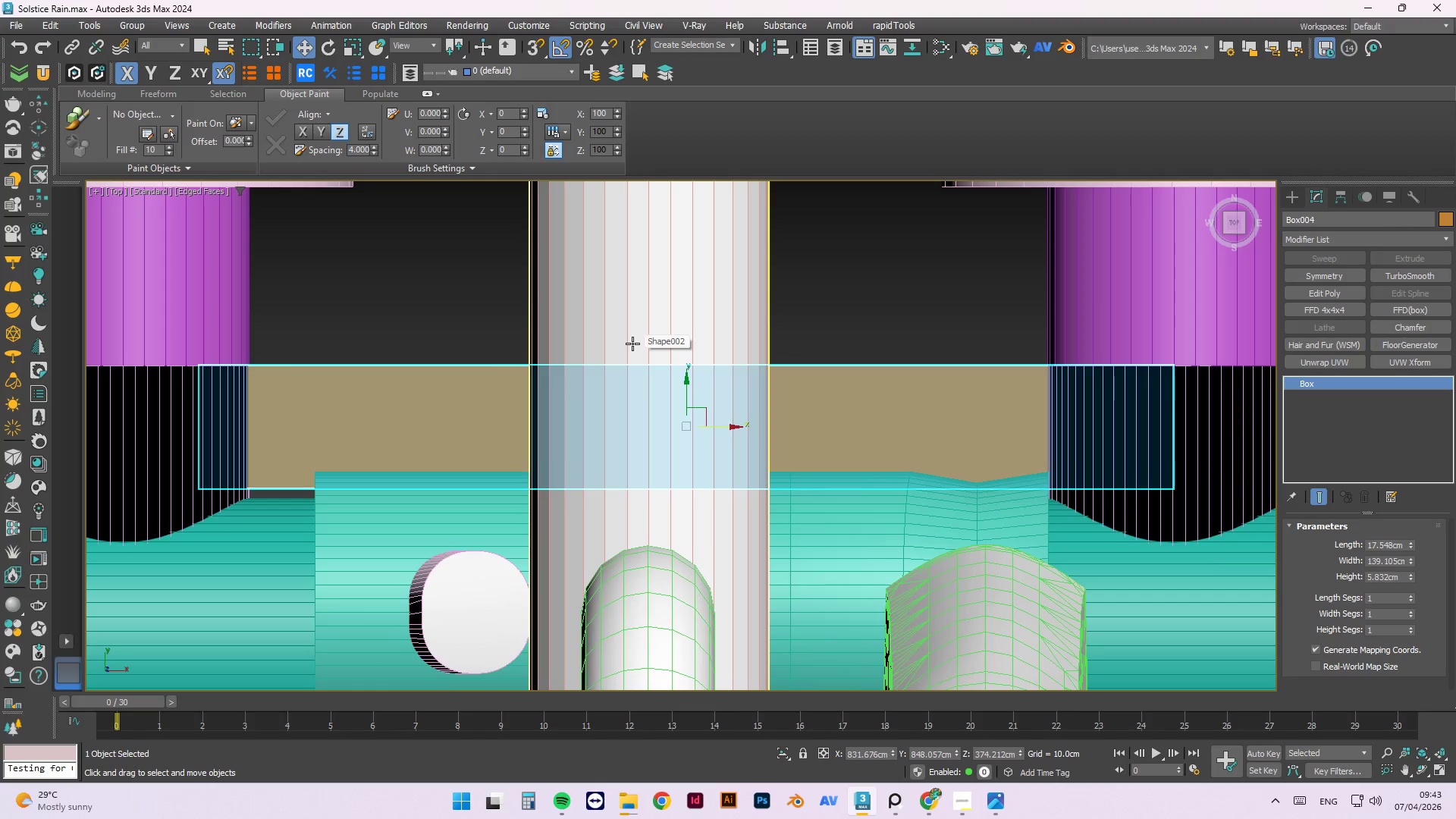 
left_click_drag(start_coordinate=[687, 389], to_coordinate=[683, 404])
 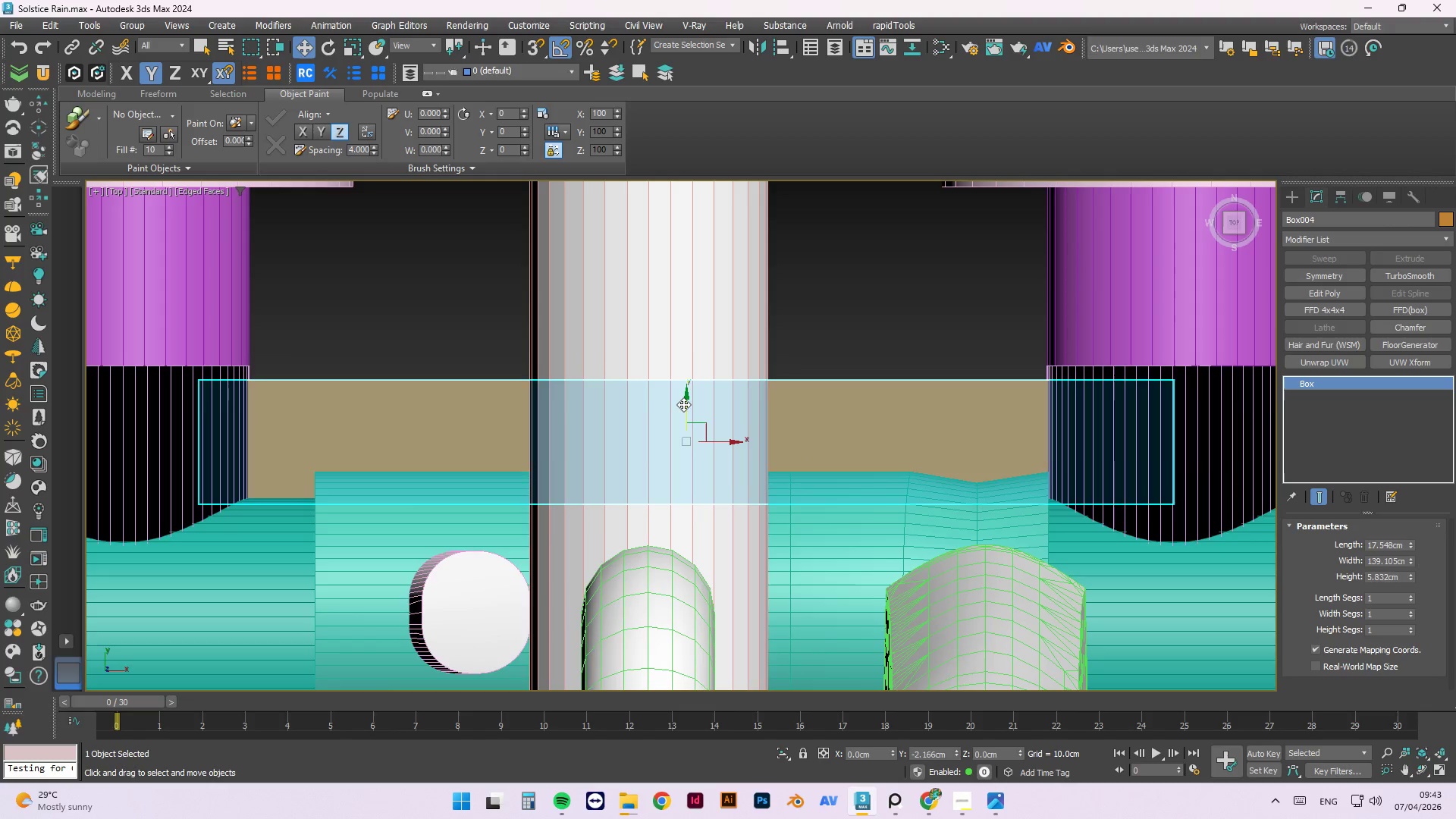 
left_click([683, 404])
 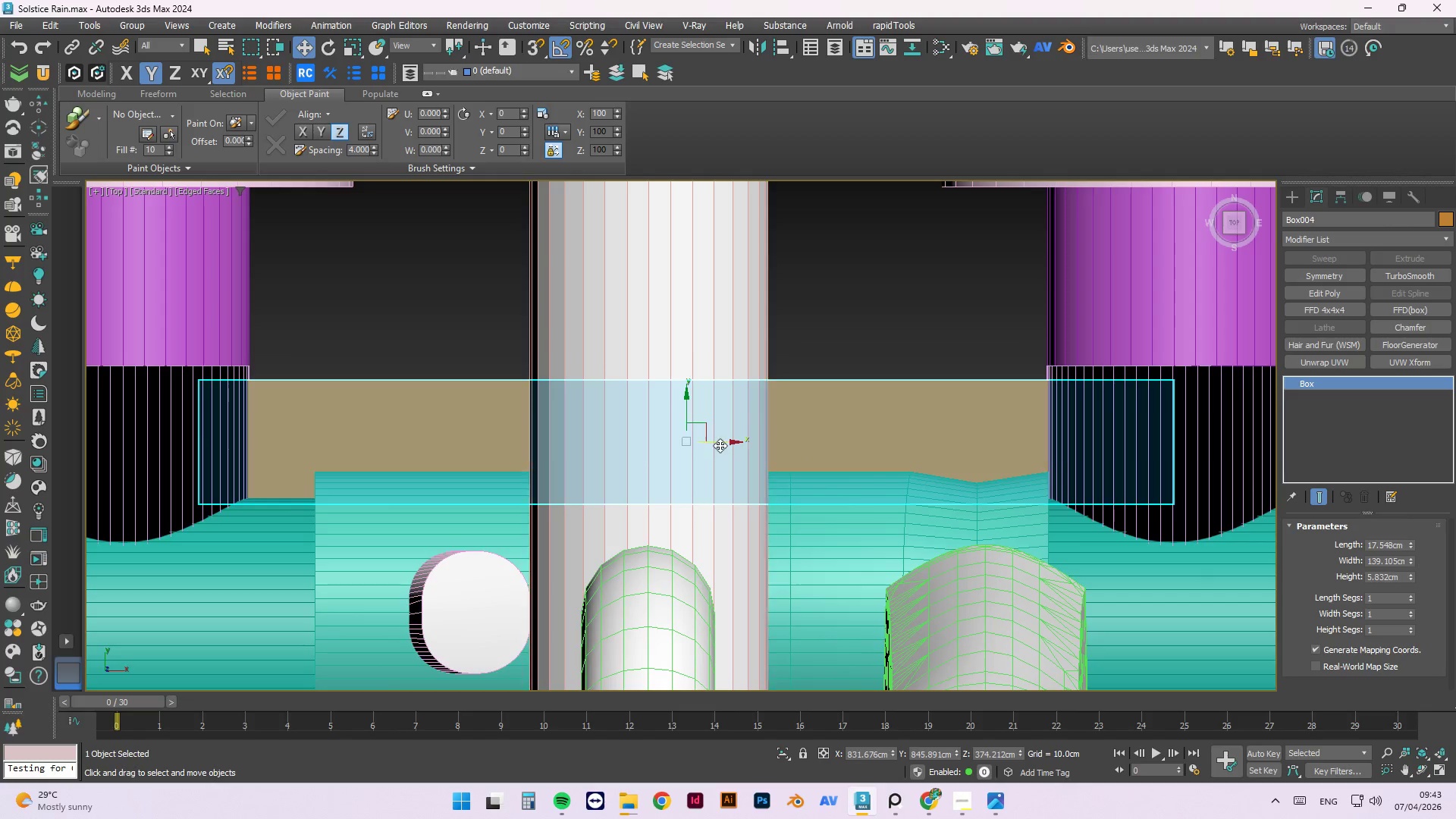 
left_click_drag(start_coordinate=[720, 445], to_coordinate=[687, 440])
 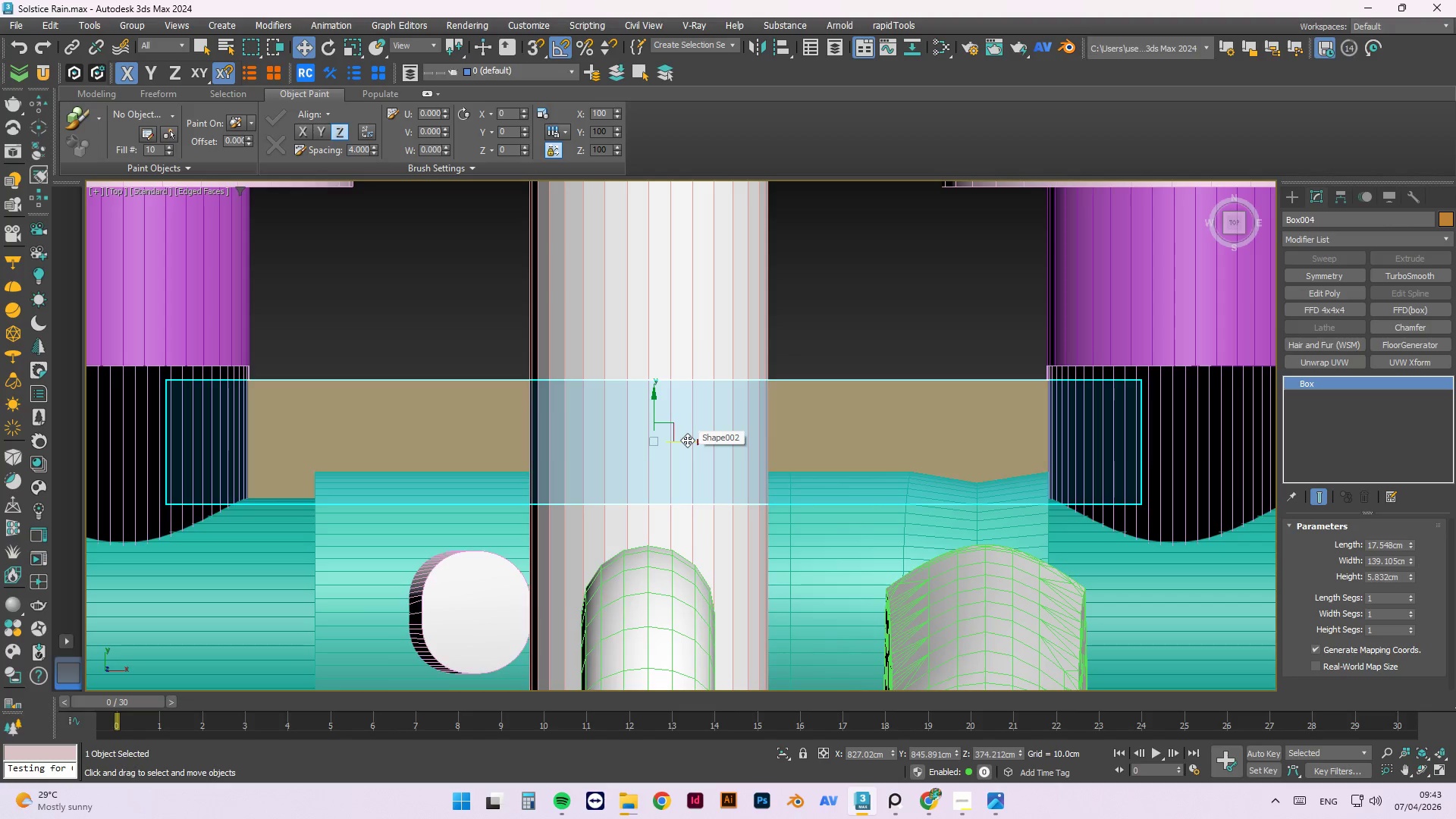 
key(R)
 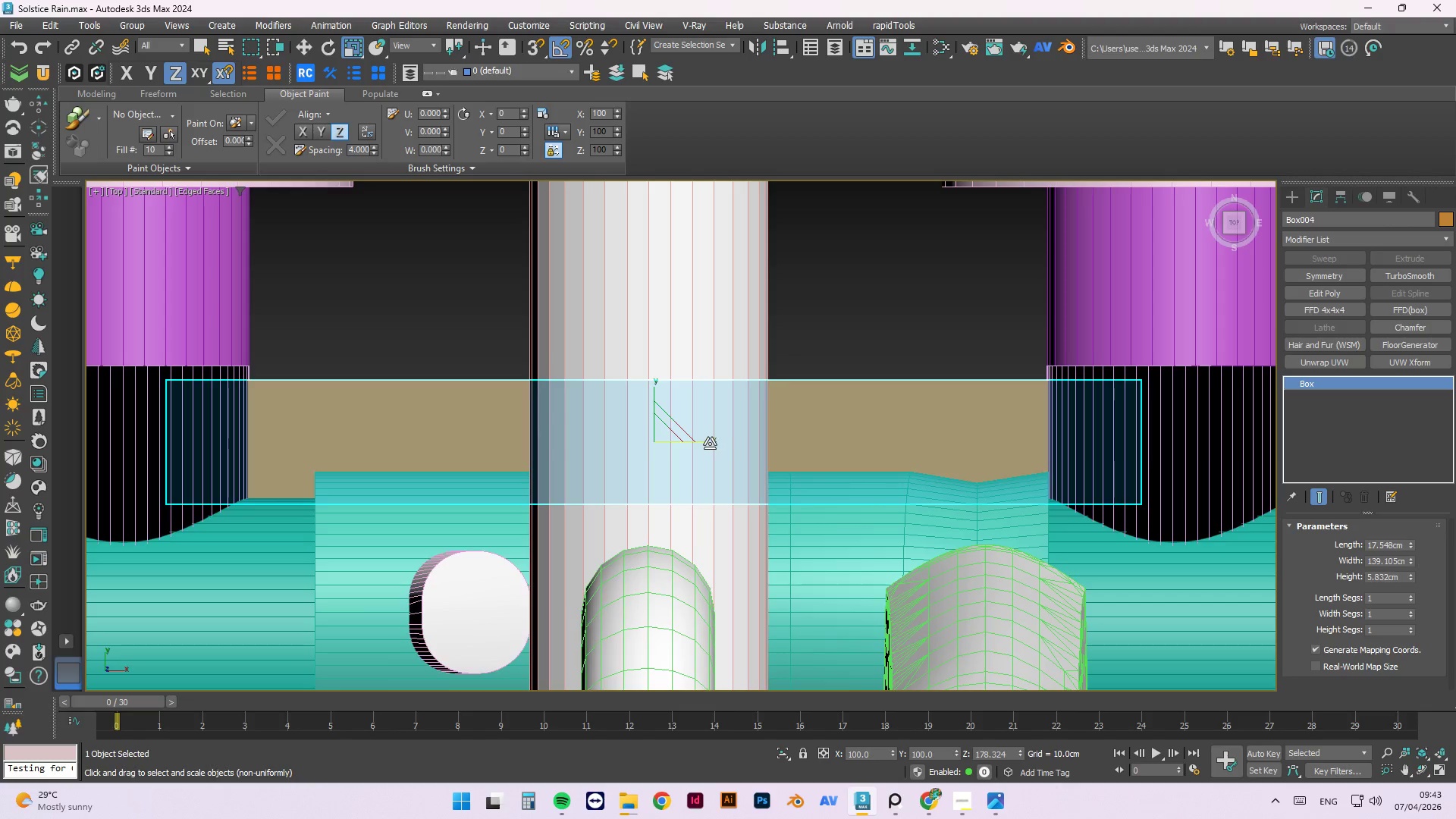 
left_click_drag(start_coordinate=[710, 444], to_coordinate=[700, 448])
 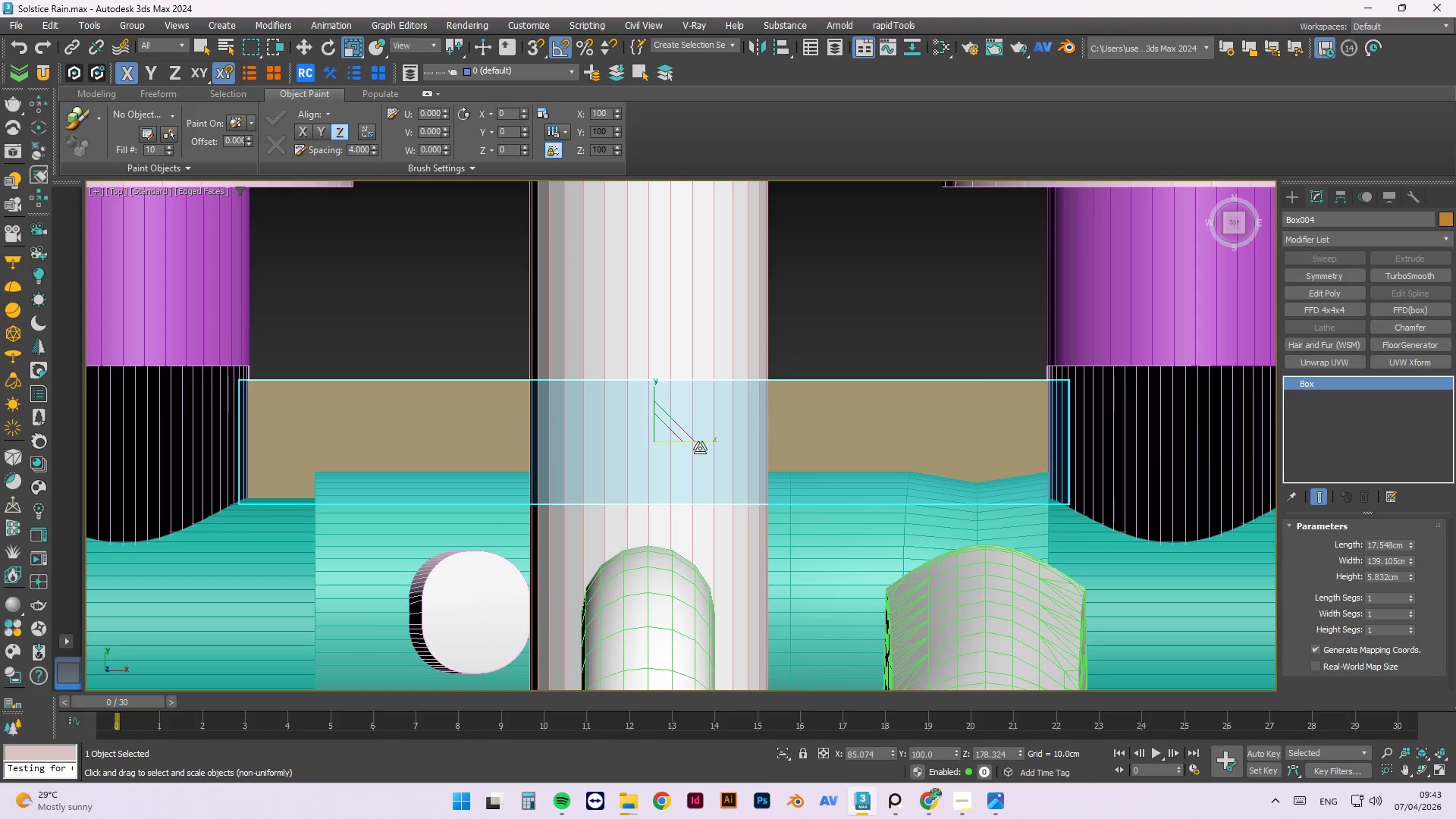 
key(W)
 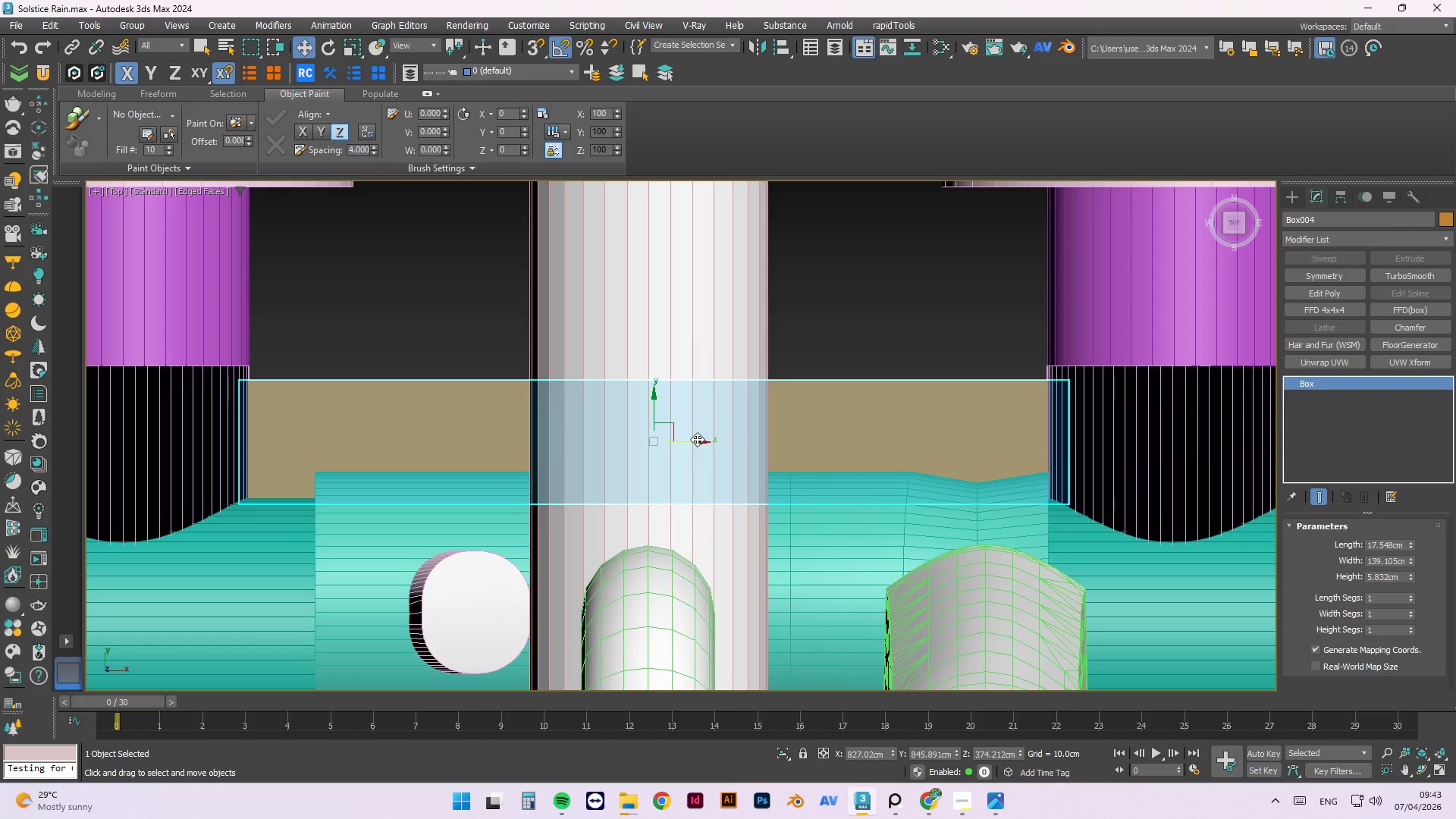 
left_click_drag(start_coordinate=[698, 441], to_coordinate=[692, 442])
 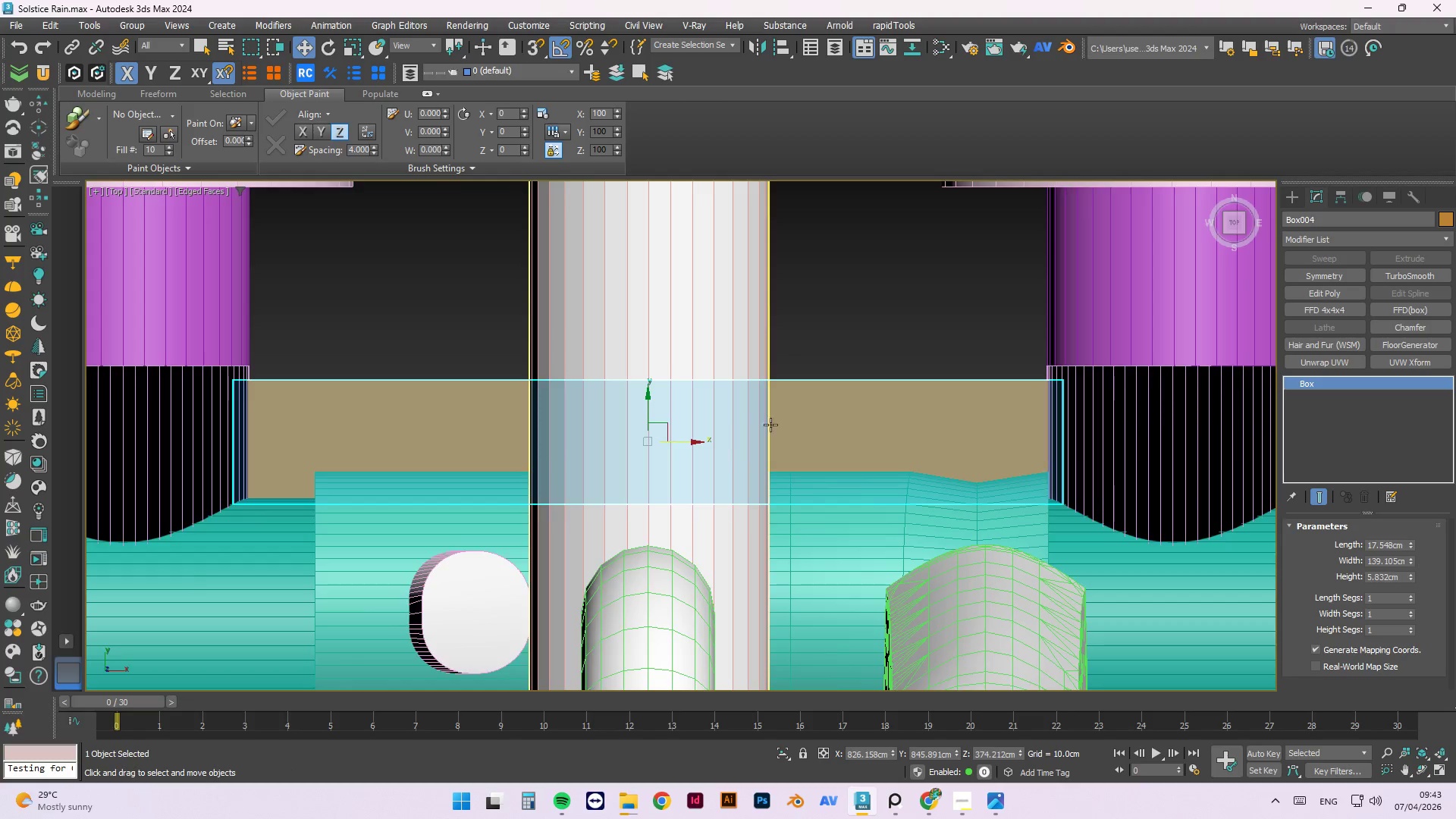 
hold_key(key=AltLeft, duration=1.5)
 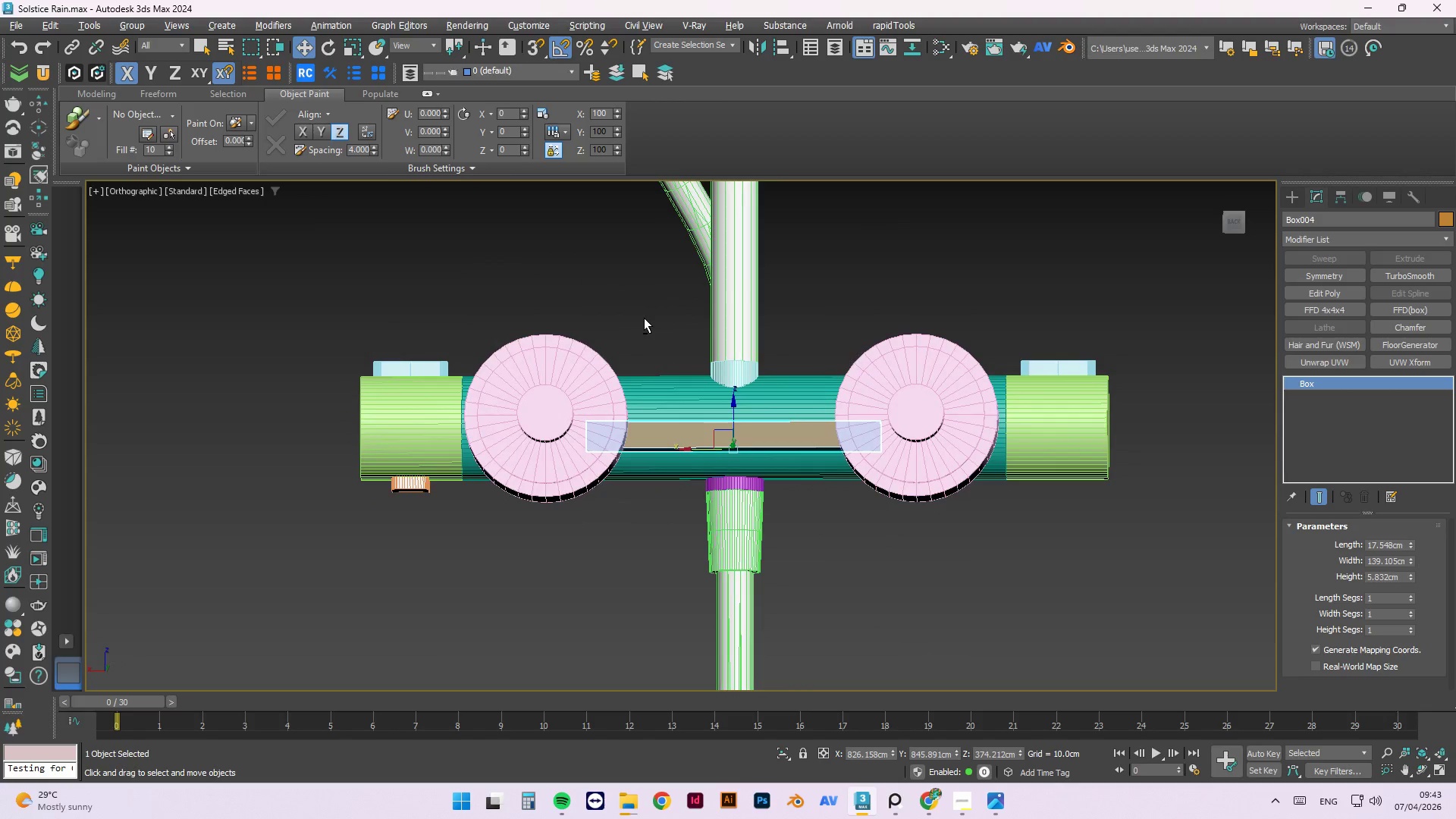 
scroll: coordinate [786, 441], scroll_direction: down, amount: 3.0
 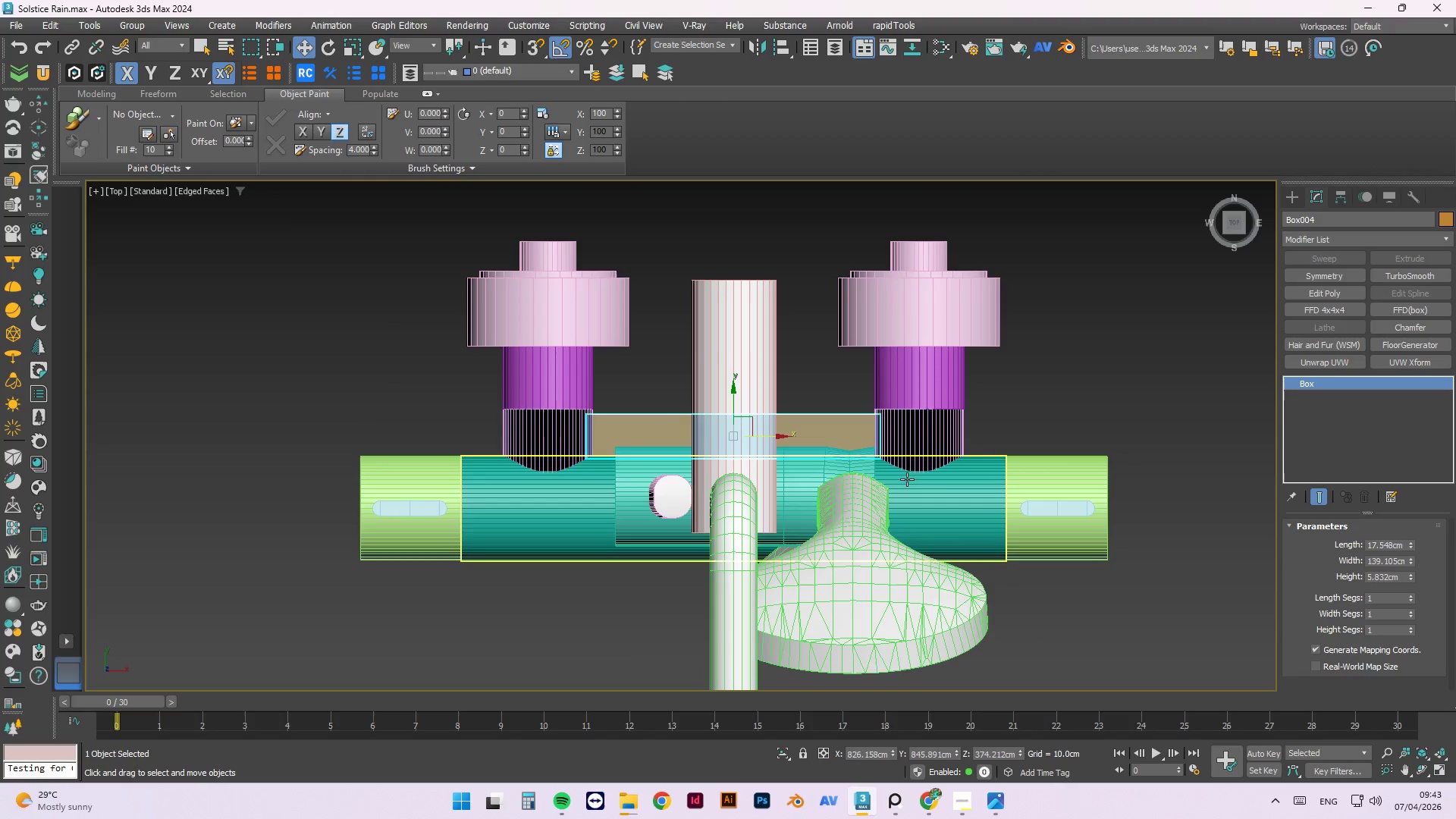 
hold_key(key=AltLeft, duration=0.55)
 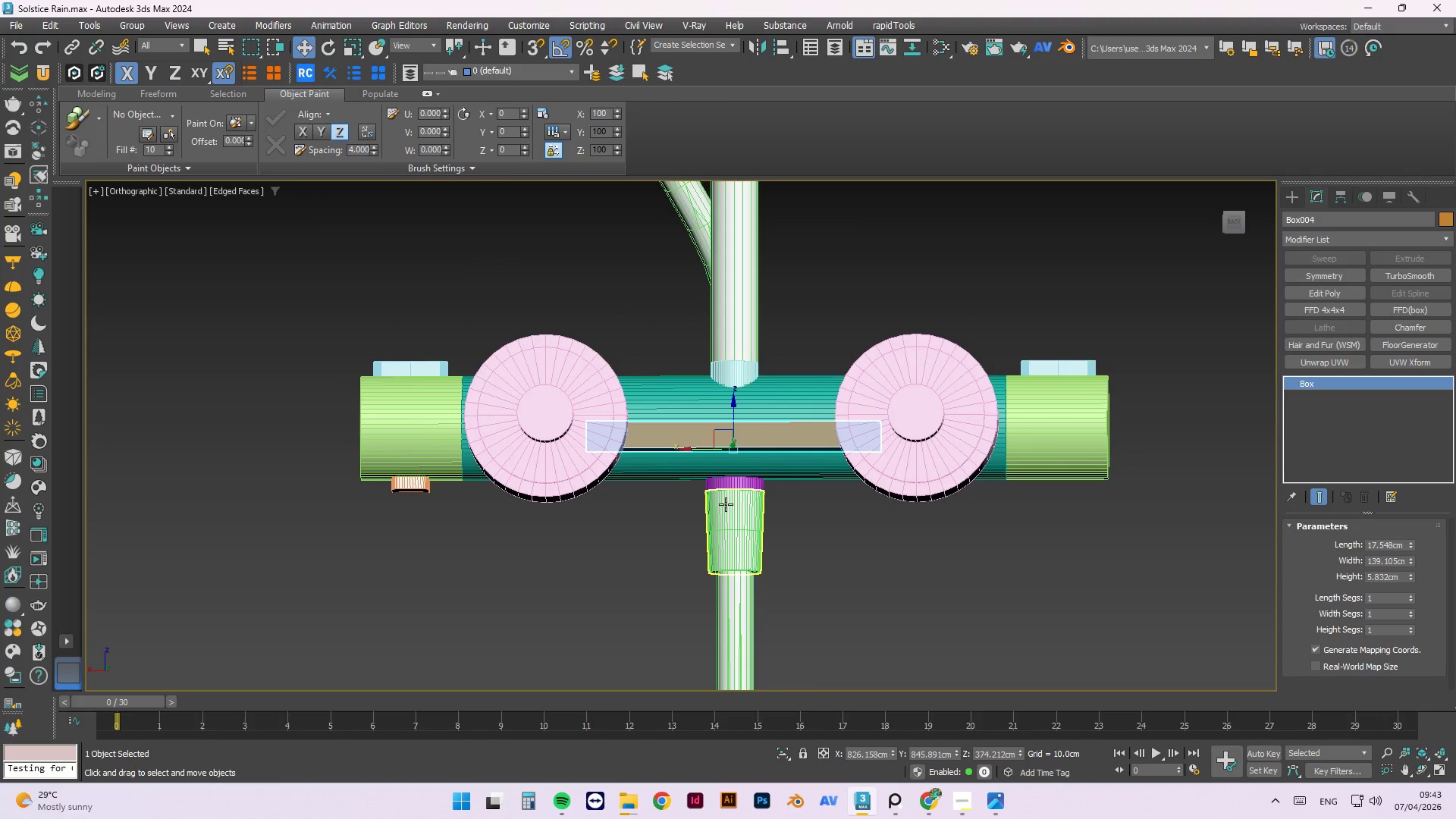 
key(R)
 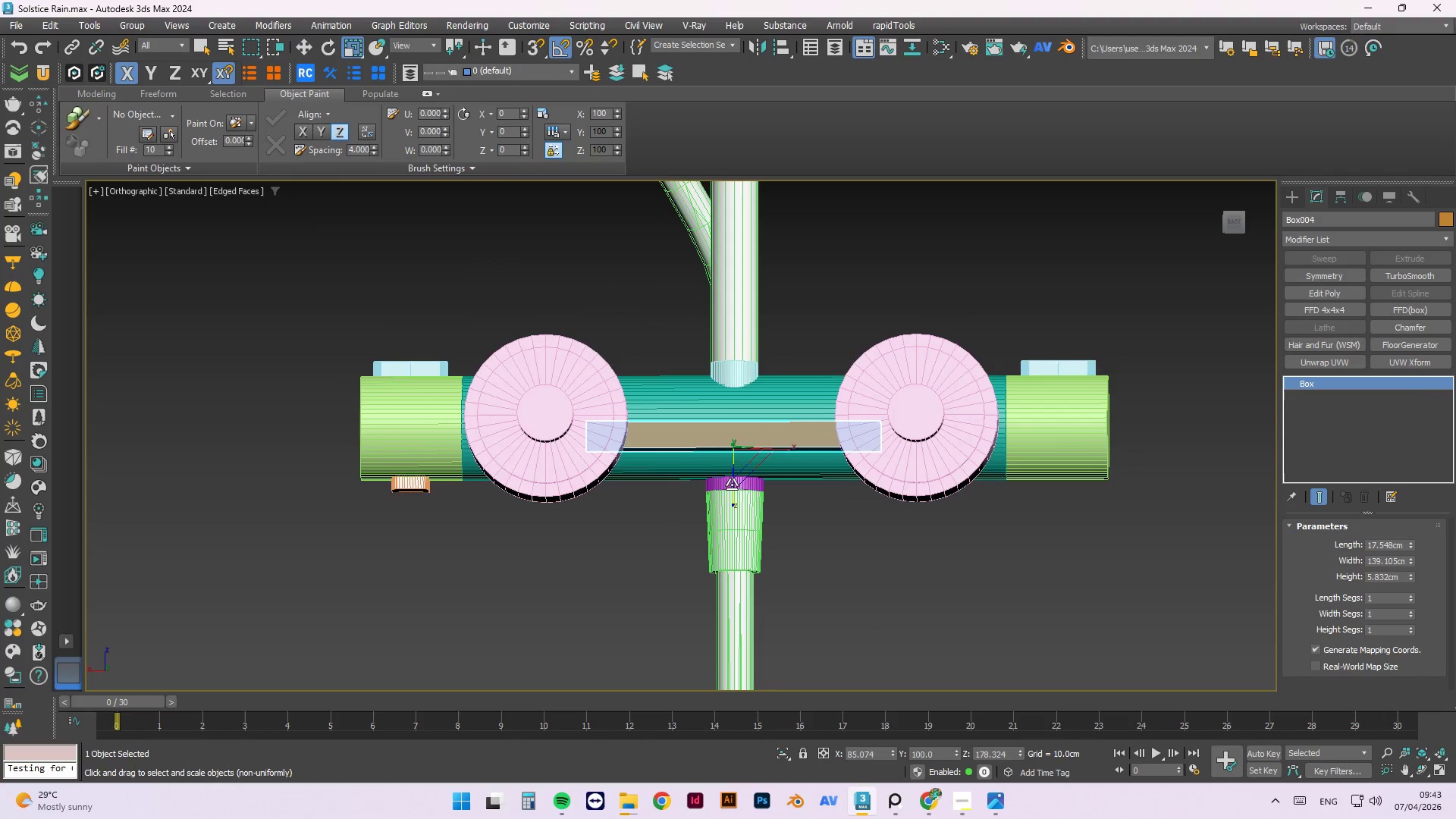 
hold_key(key=AltLeft, duration=0.58)
 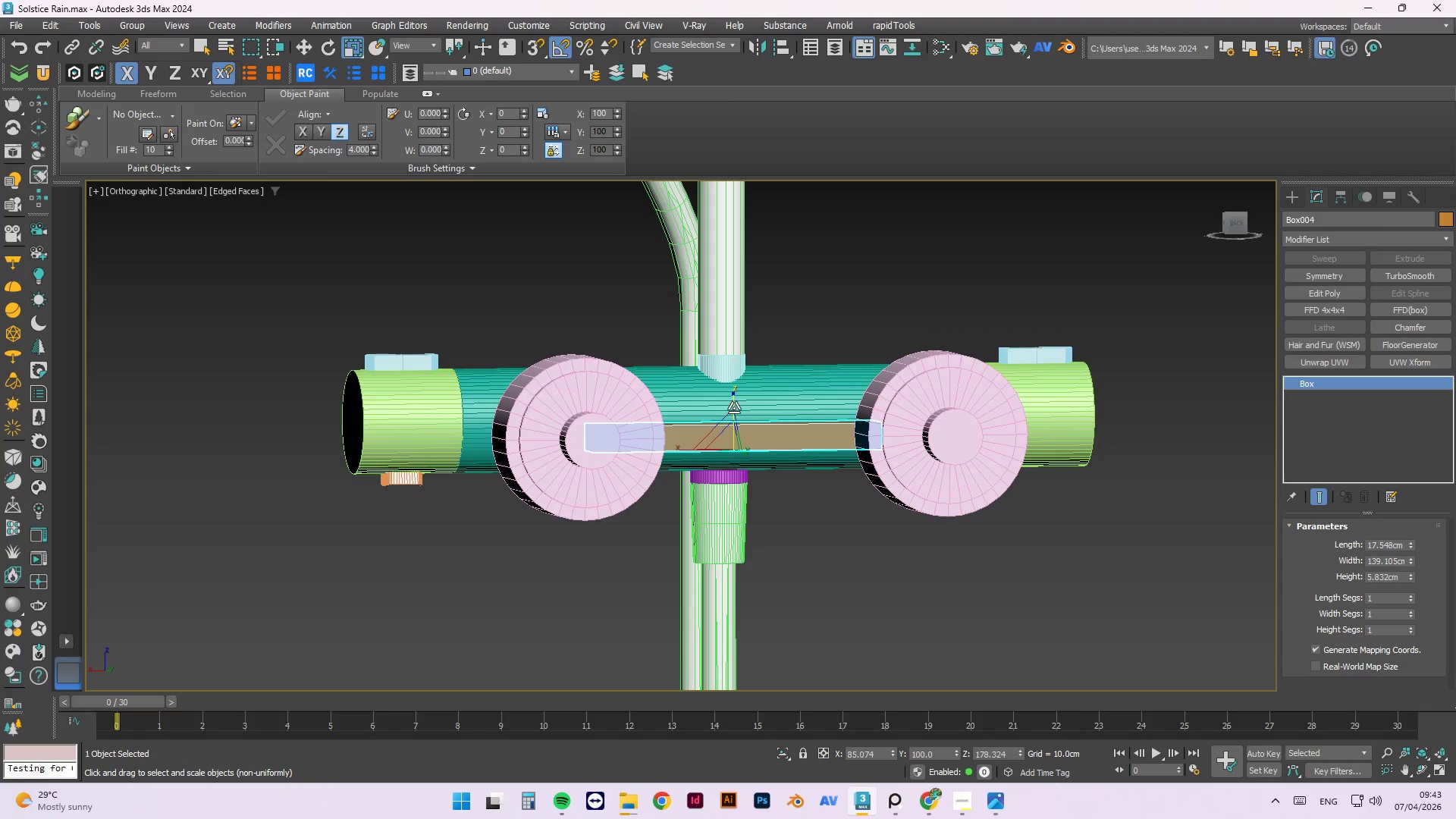 
left_click_drag(start_coordinate=[734, 408], to_coordinate=[731, 355])
 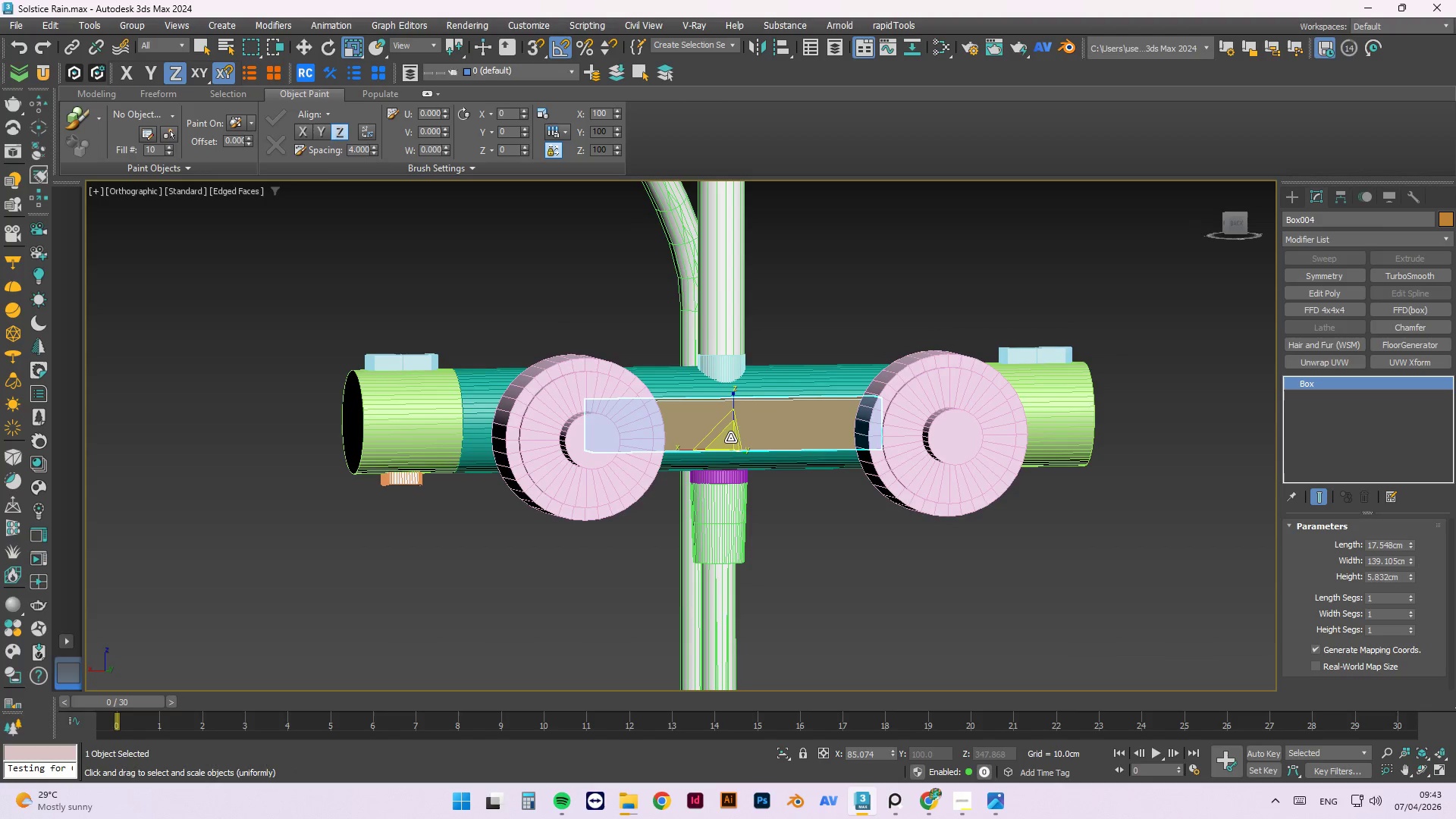 
hold_key(key=AltLeft, duration=1.52)
 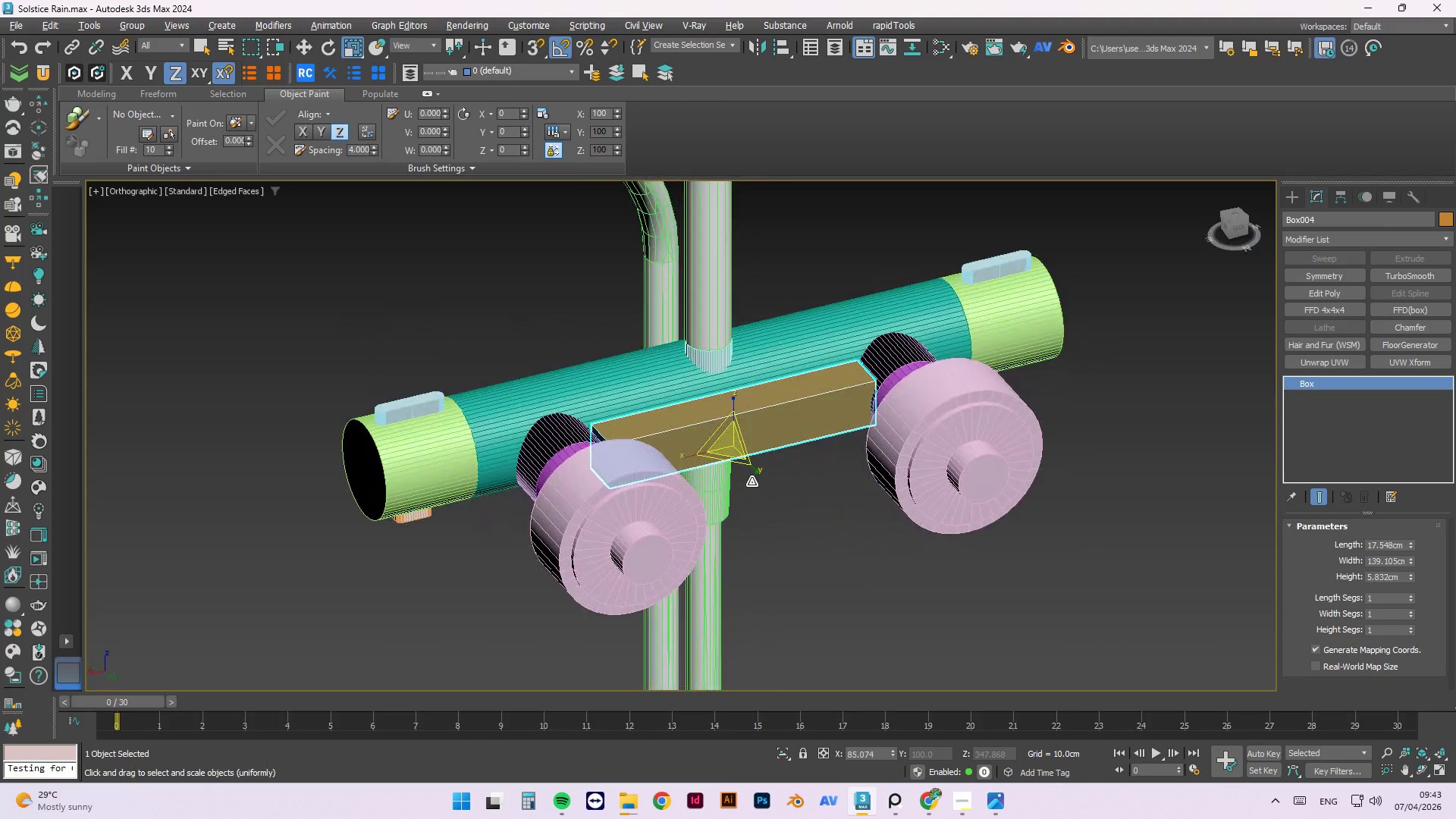 
hold_key(key=AltLeft, duration=1.5)
 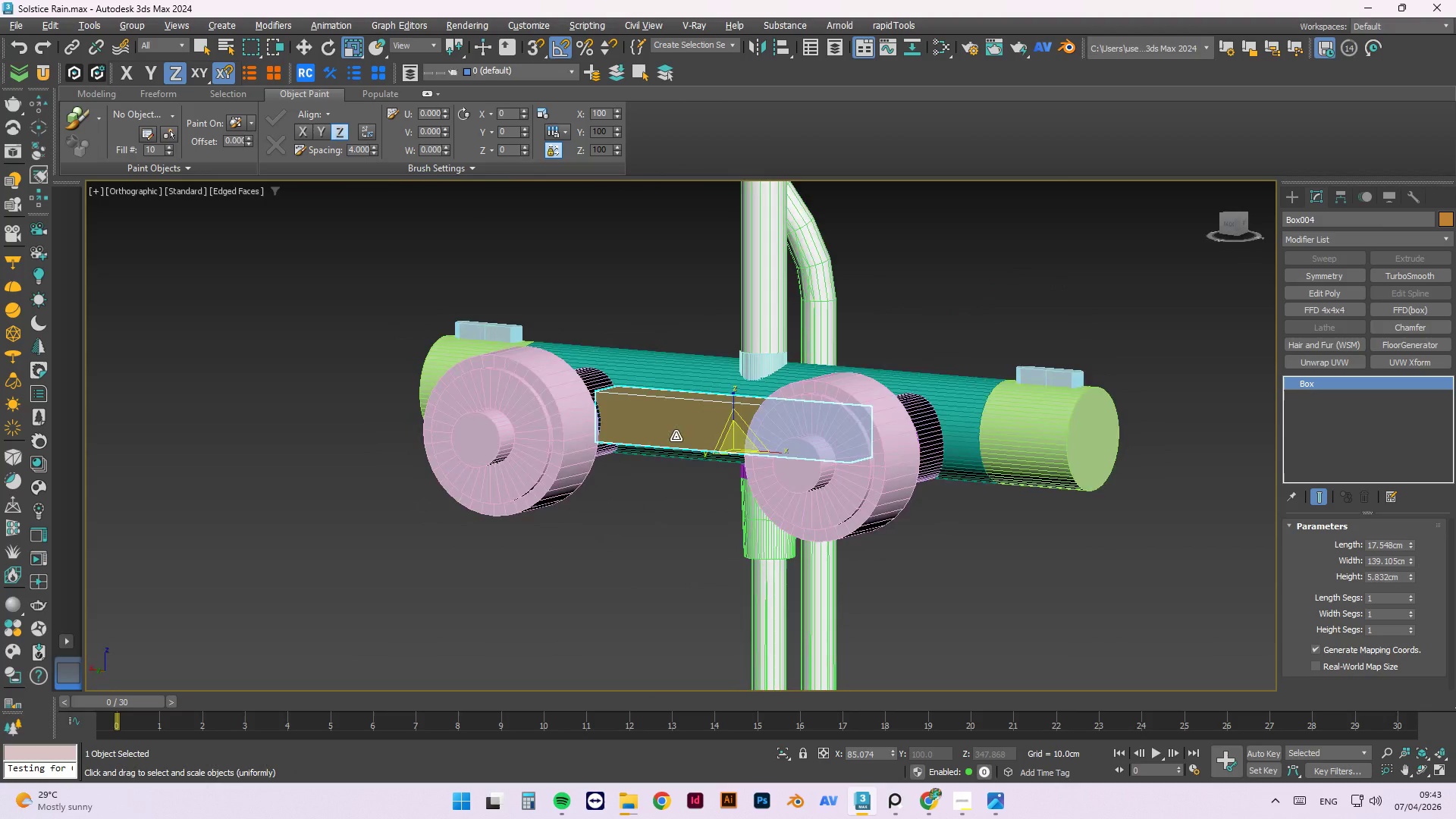 
hold_key(key=AltLeft, duration=1.28)
 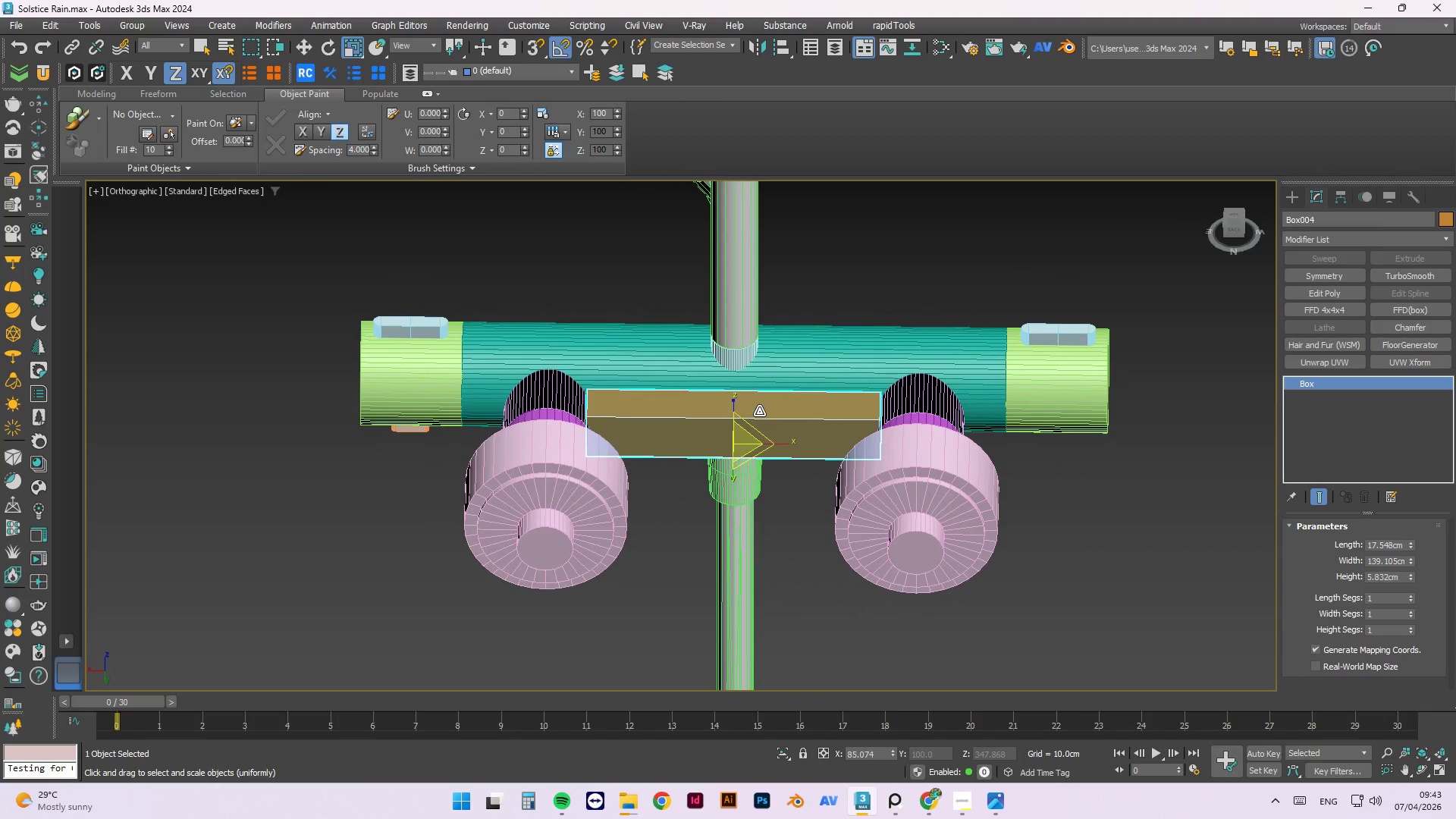 
key(W)
 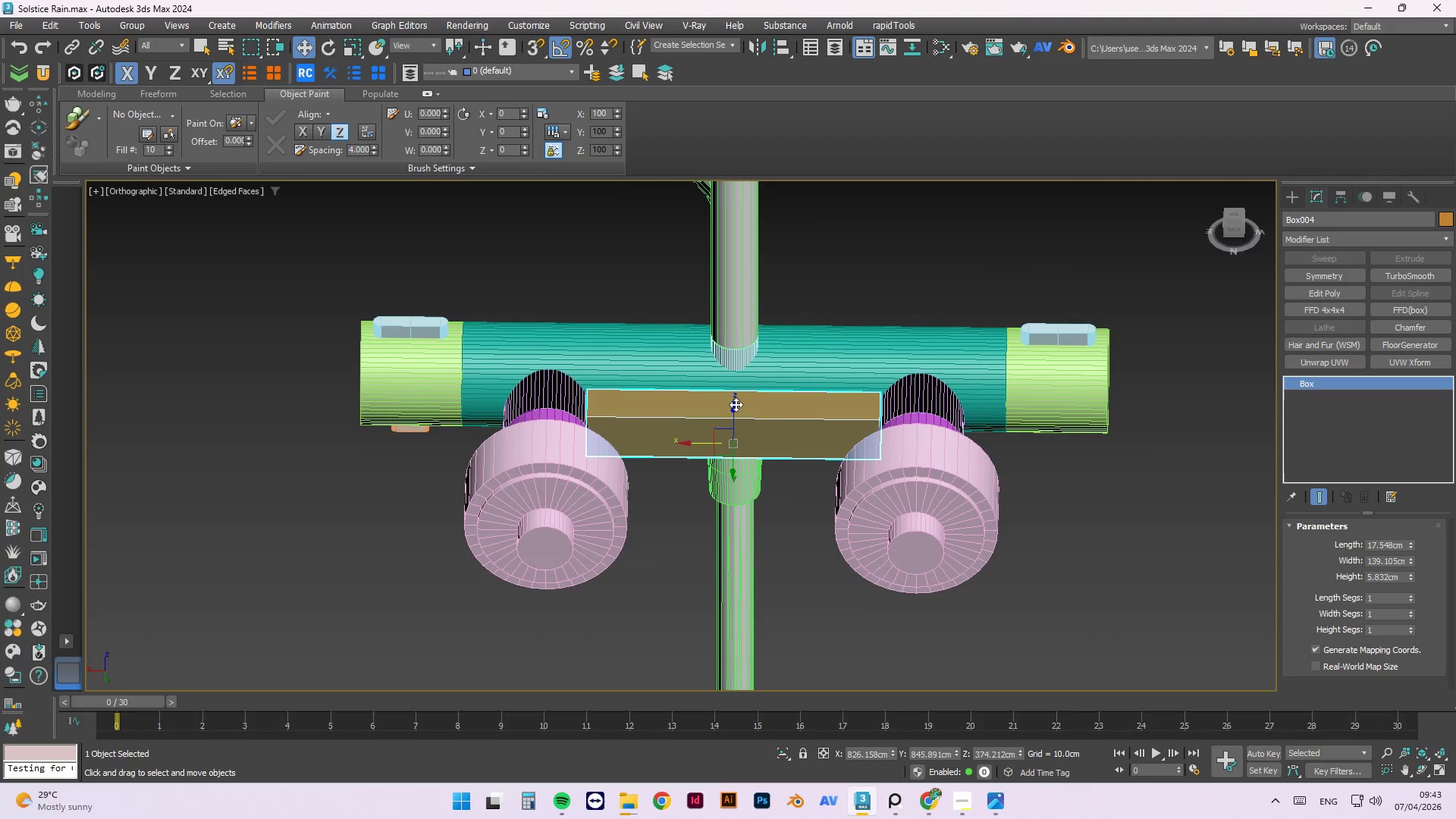 
left_click_drag(start_coordinate=[733, 406], to_coordinate=[766, 415])
 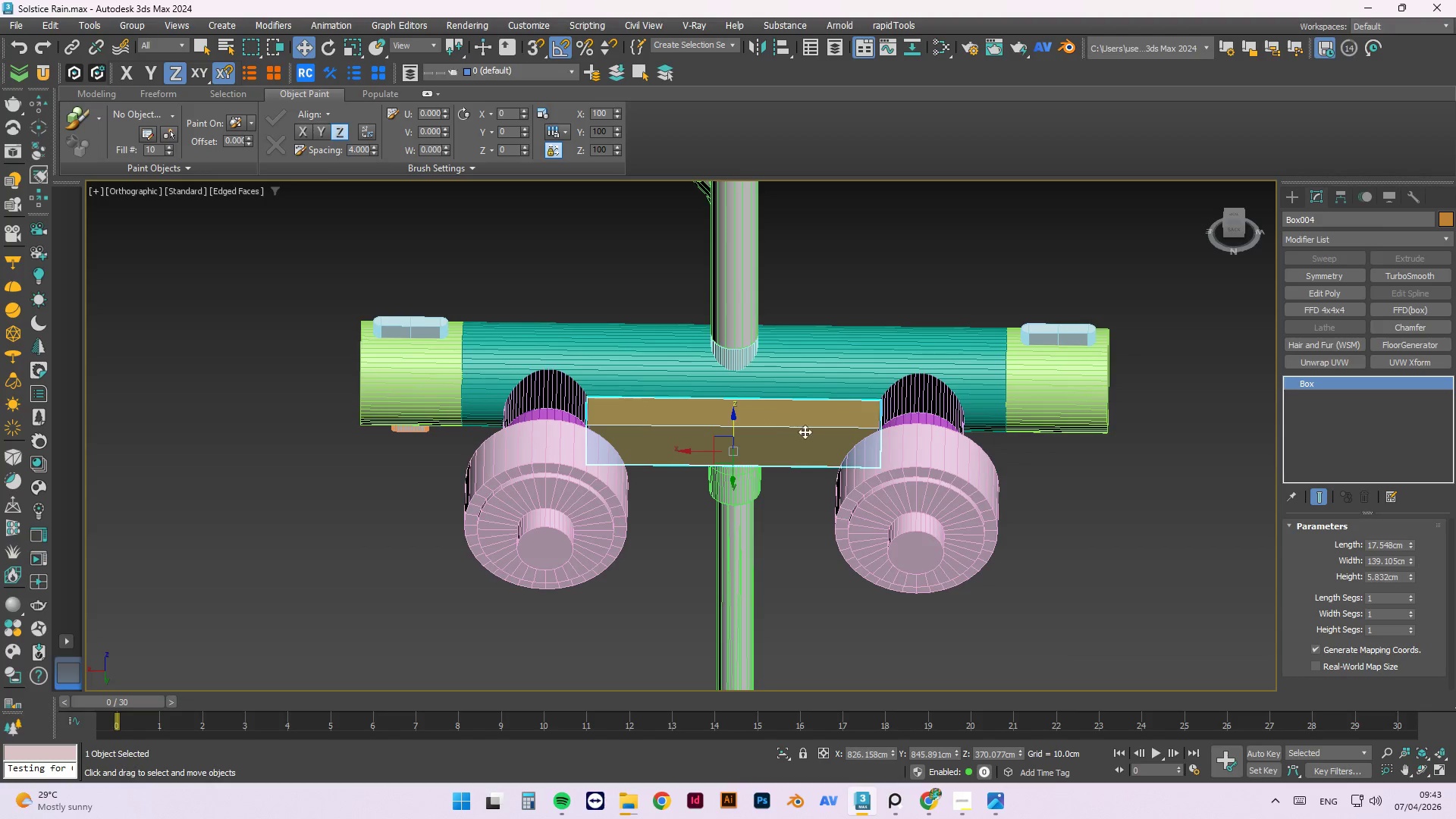 
hold_key(key=AltLeft, duration=1.52)
 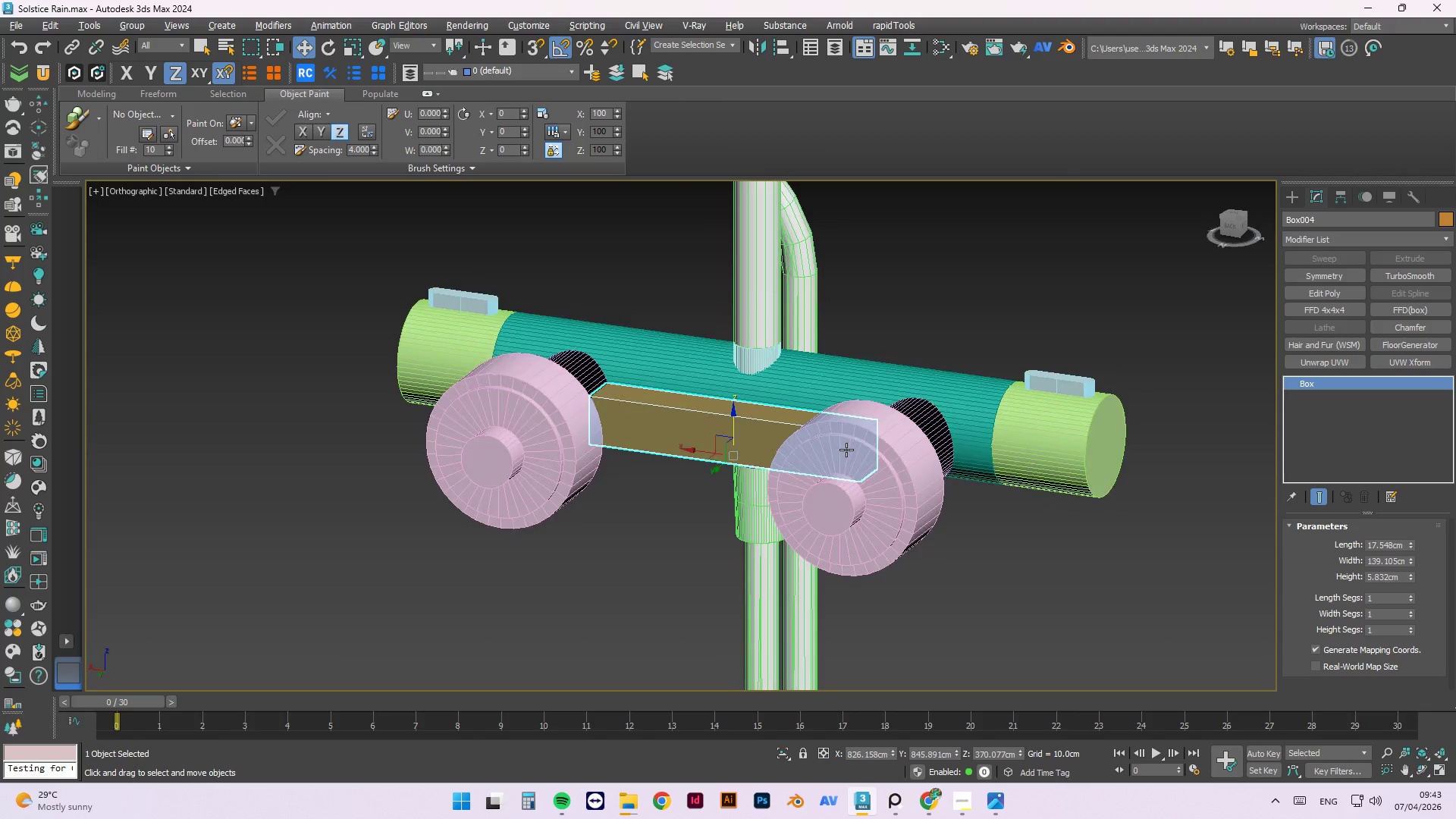 
hold_key(key=AltLeft, duration=0.47)
 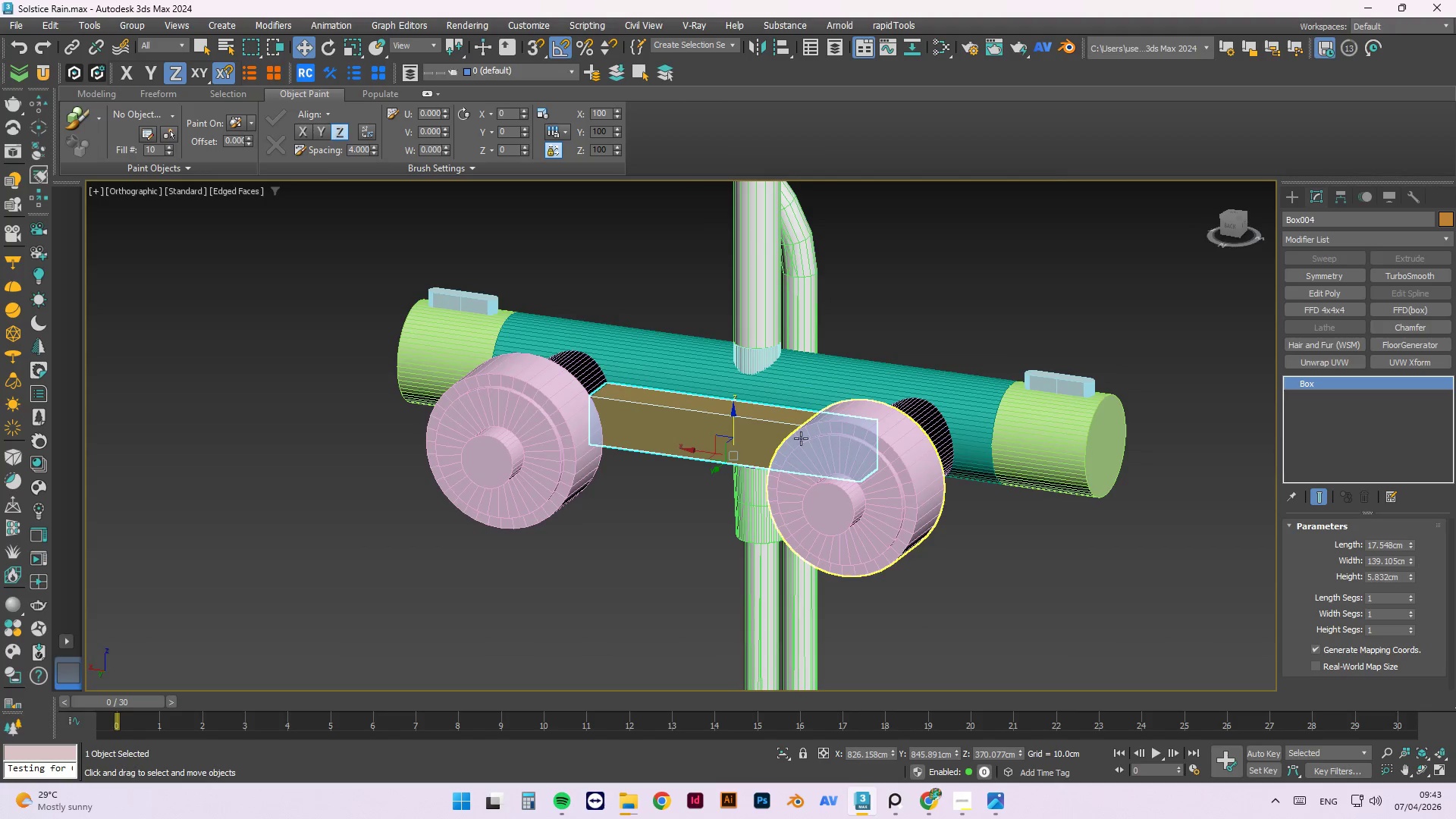 
type(trz)
 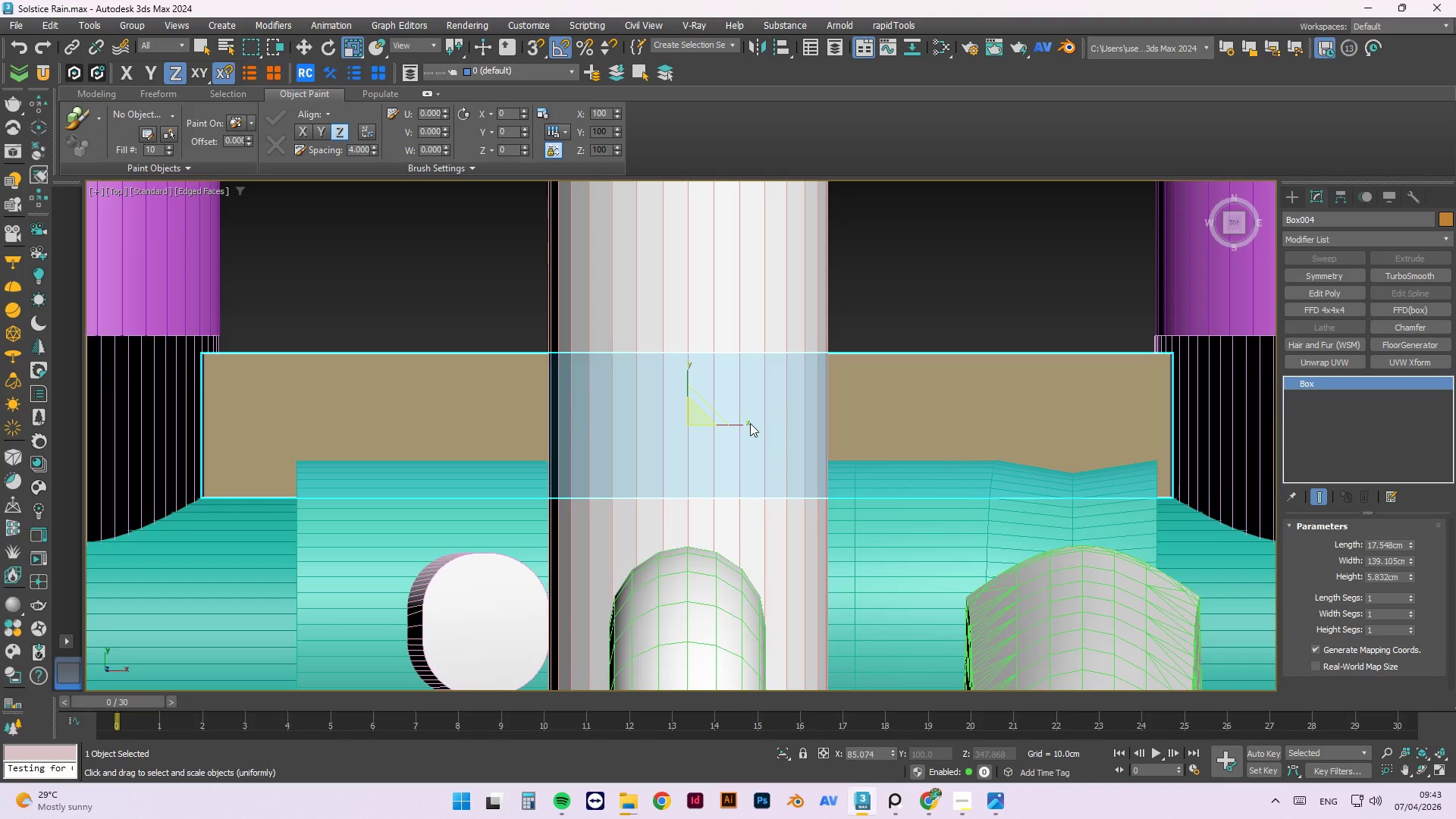 
hold_key(key=AltLeft, duration=1.5)
 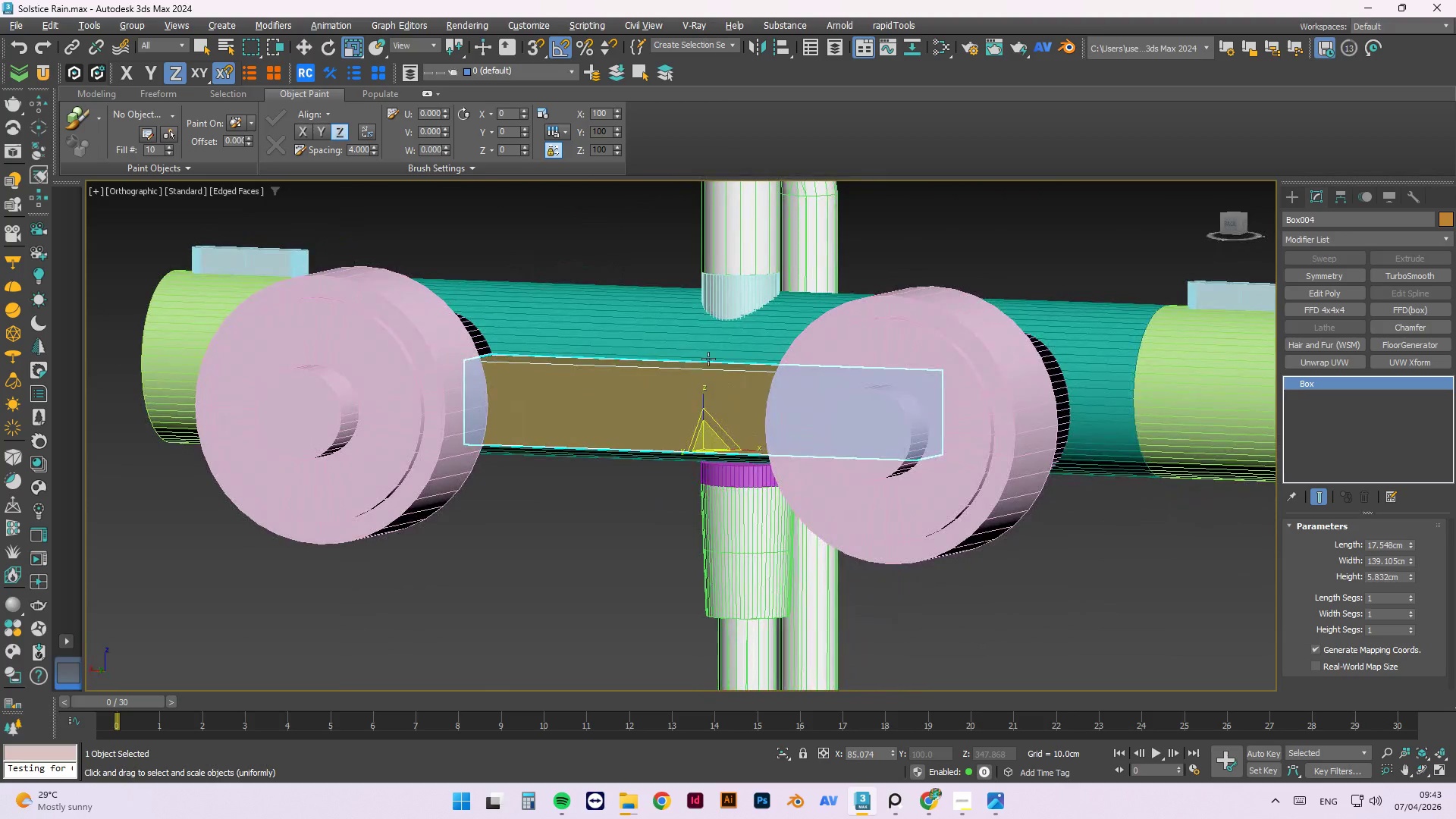 
scroll: coordinate [719, 389], scroll_direction: down, amount: 2.0
 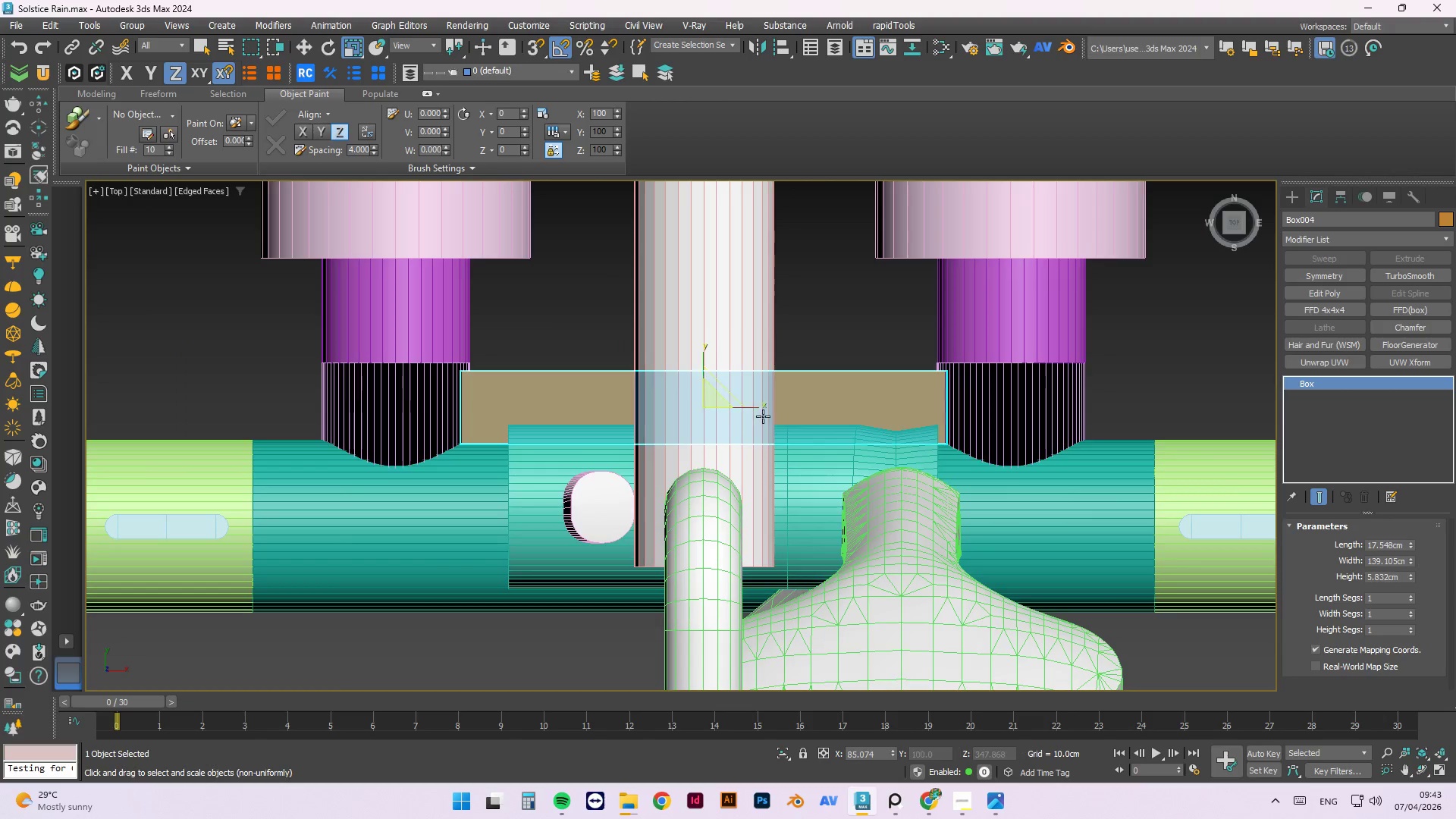 
hold_key(key=AltLeft, duration=0.52)
 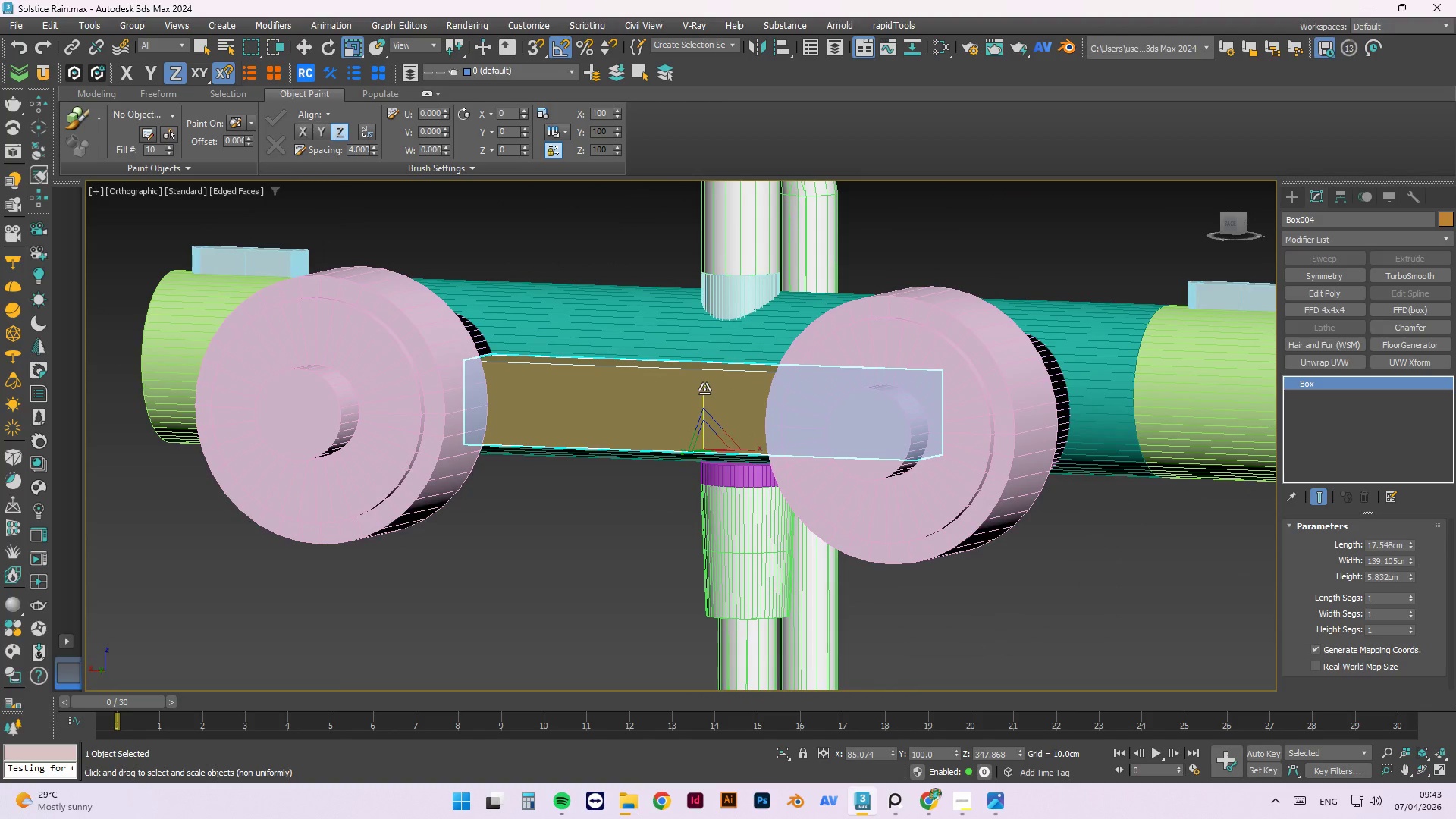 
left_click_drag(start_coordinate=[704, 389], to_coordinate=[704, 399])
 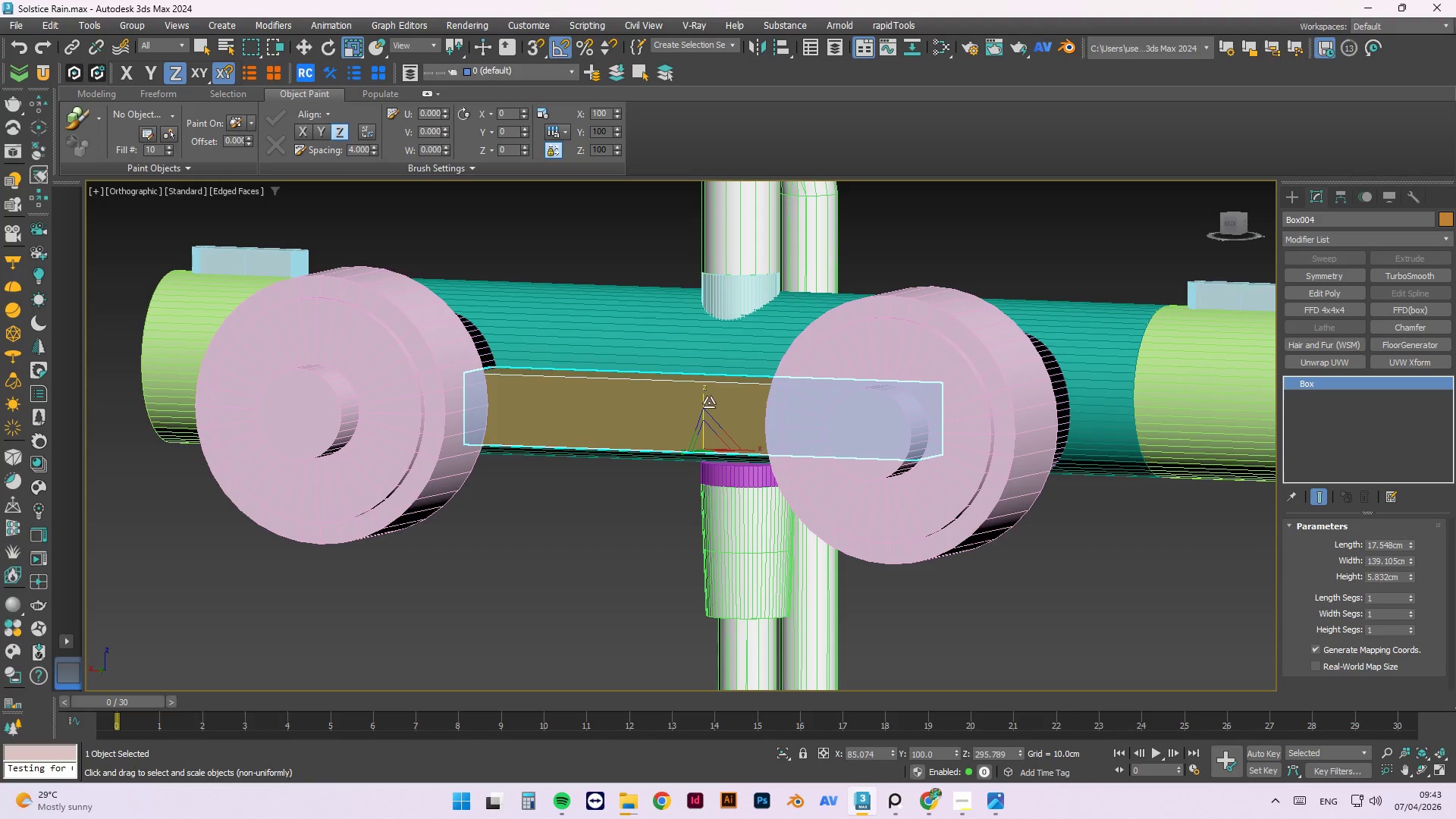 
hold_key(key=AltLeft, duration=1.16)
 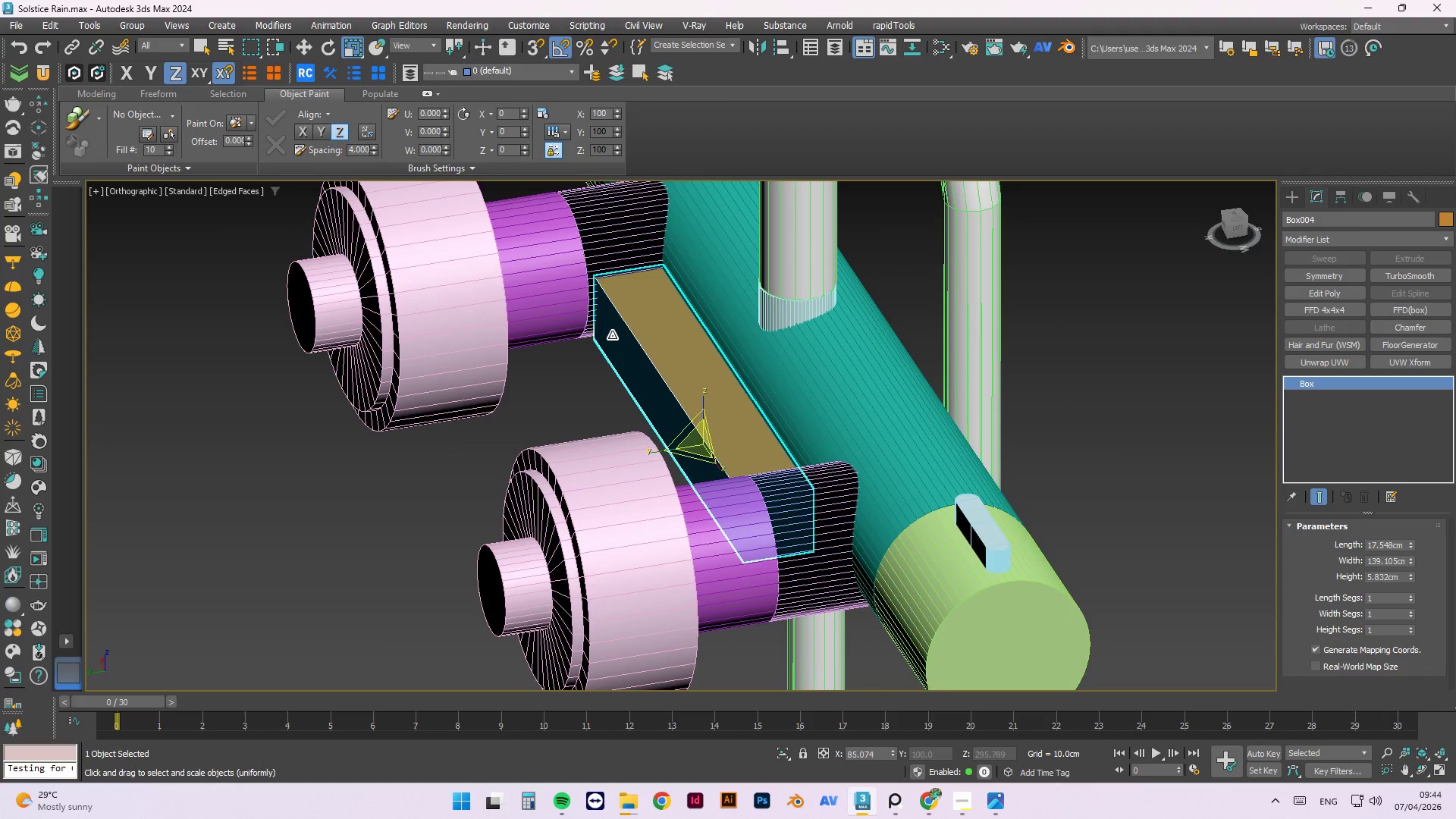 
wait(7.8)
 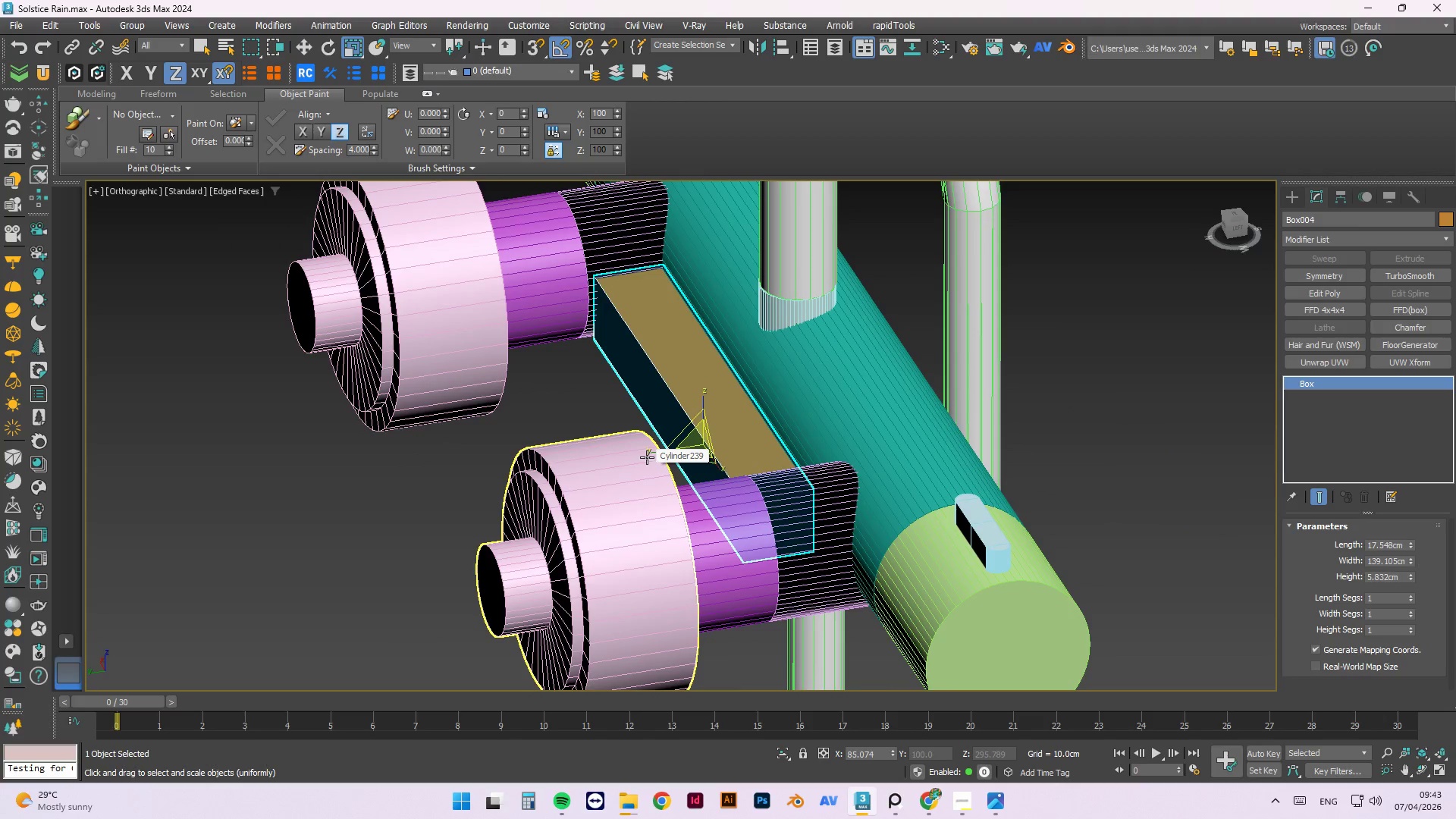 
left_click([1411, 327])
 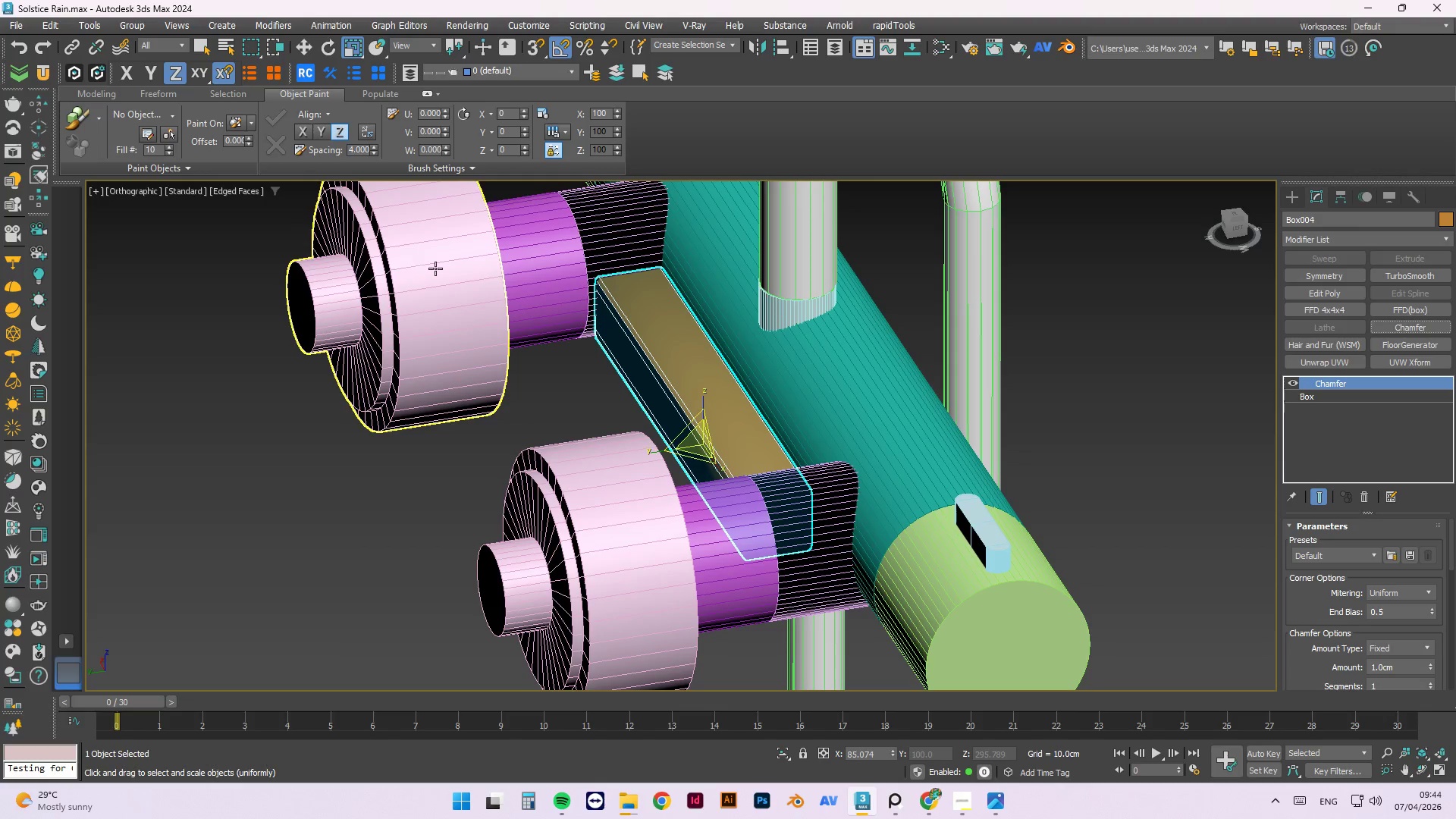 
scroll: coordinate [885, 340], scroll_direction: down, amount: 2.0
 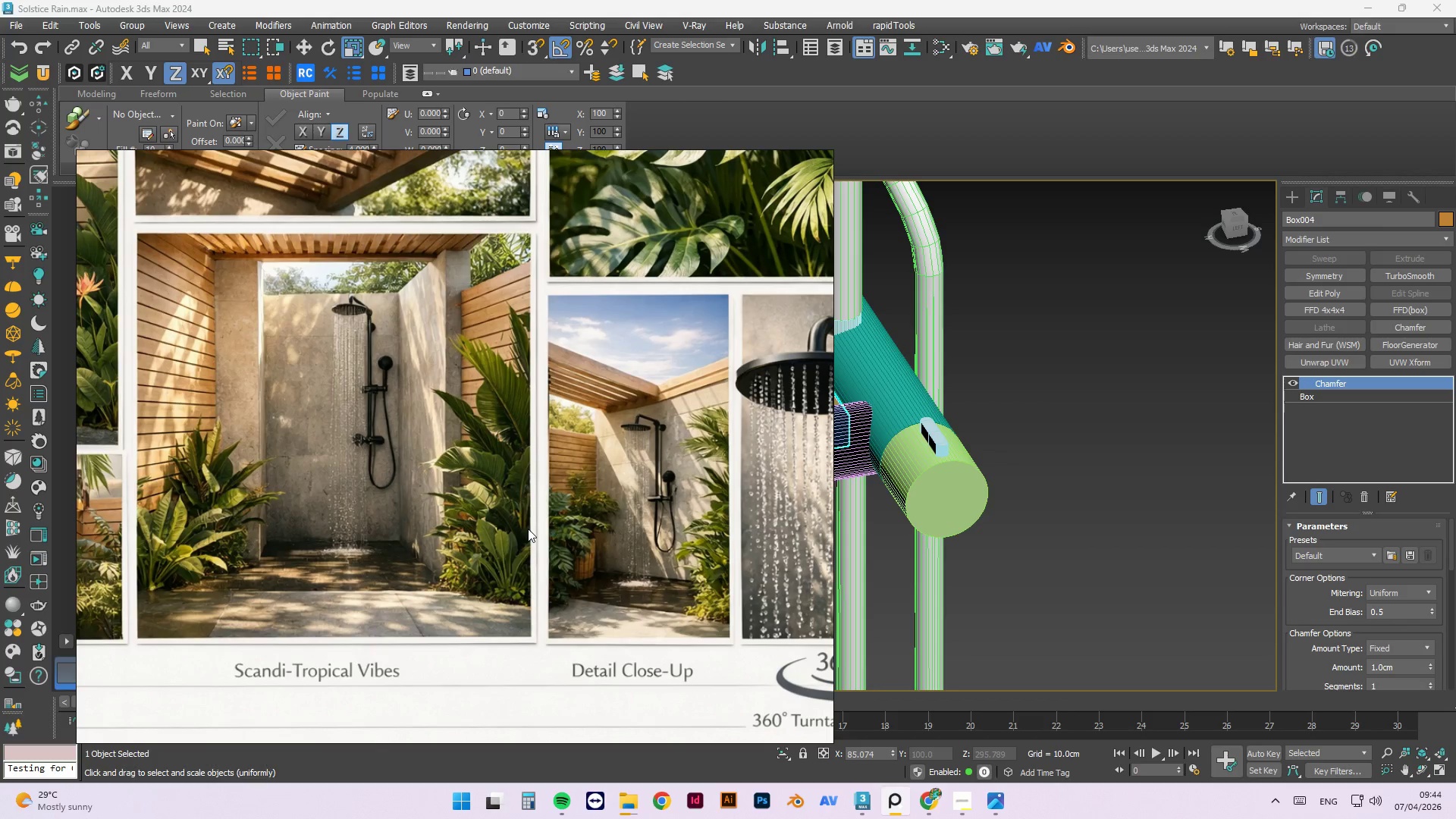 
wait(16.44)
 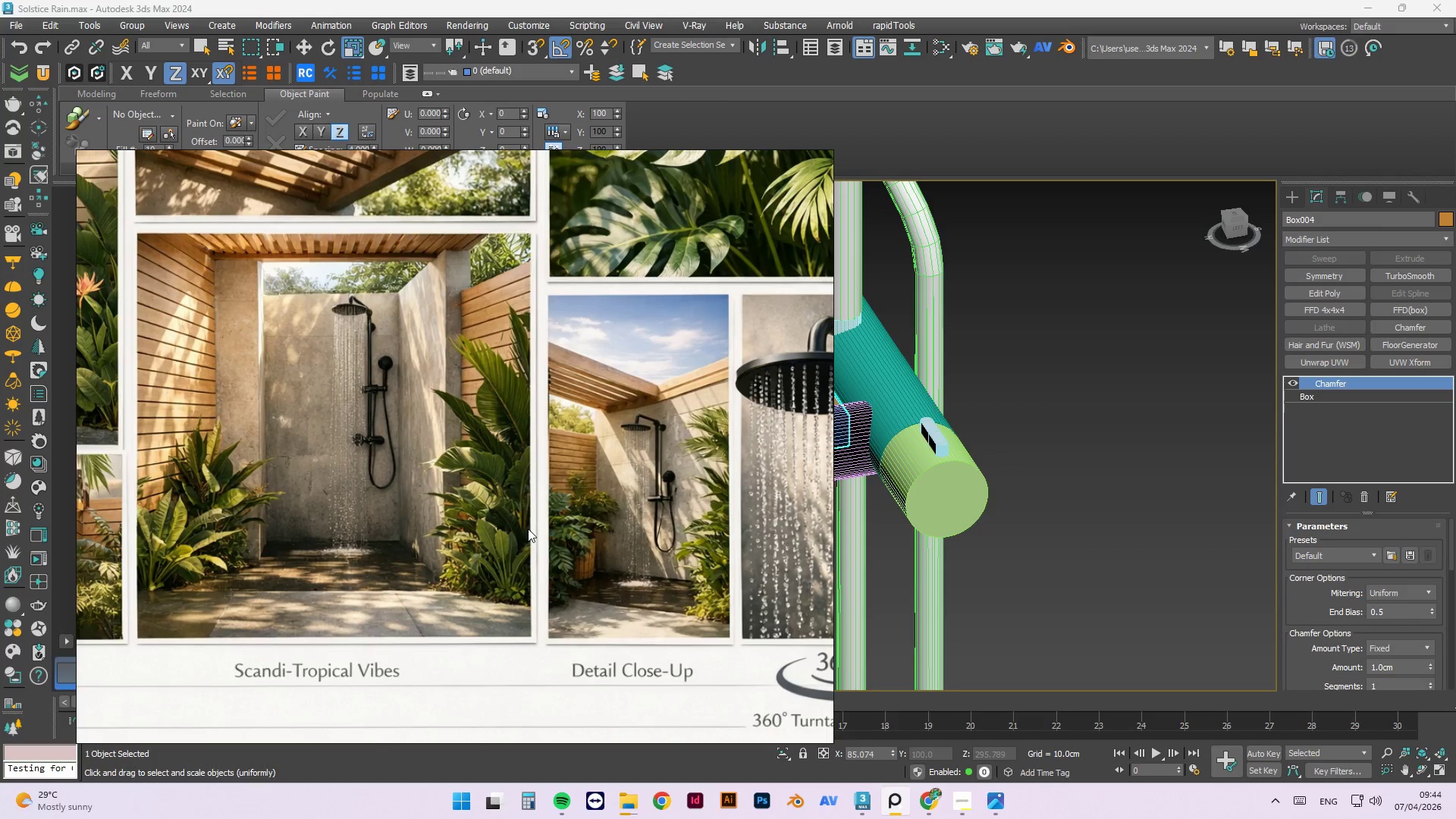 
left_click([1096, 246])
 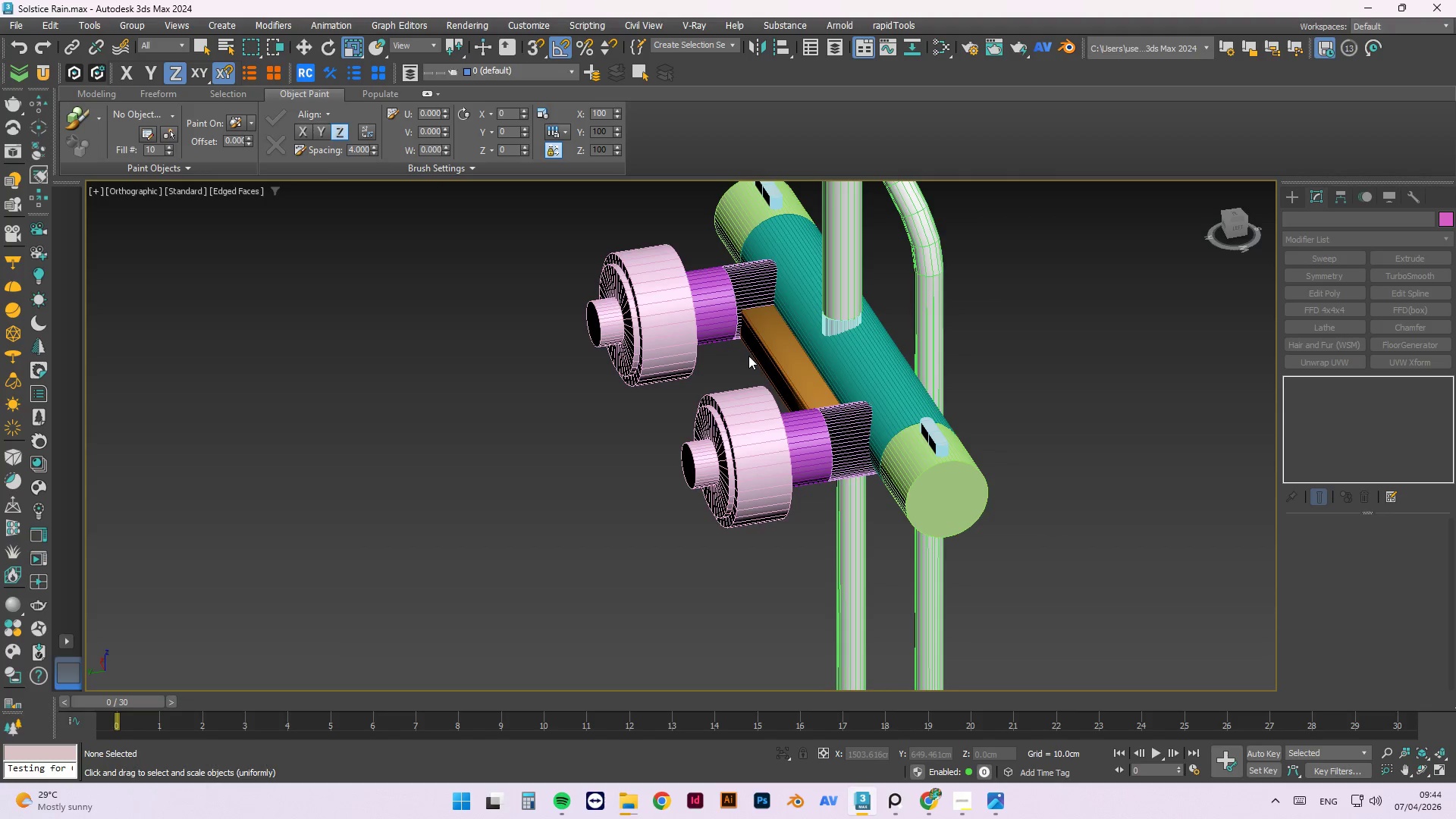 
wait(9.66)
 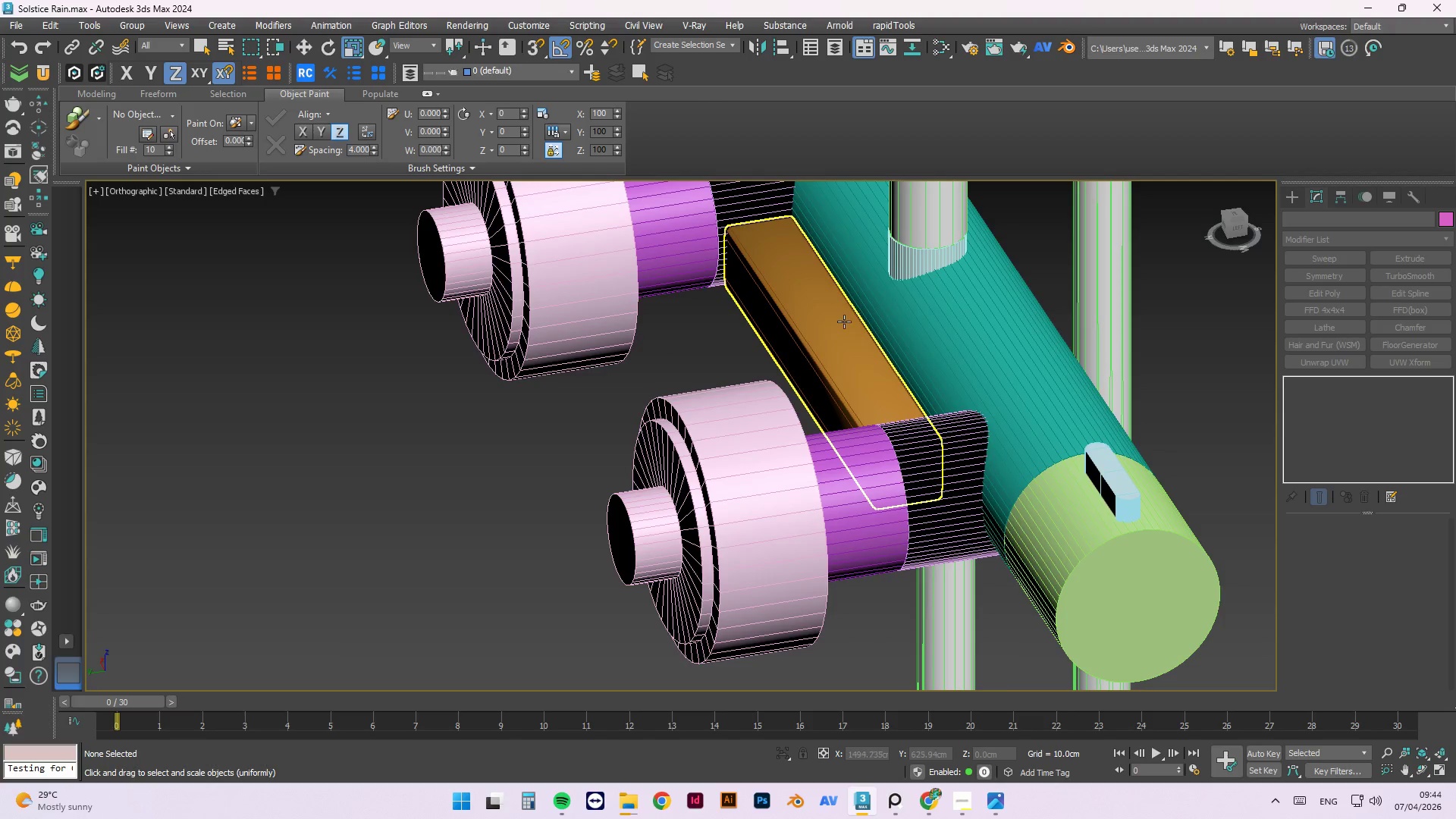 
left_click_drag(start_coordinate=[844, 322], to_coordinate=[847, 318])
 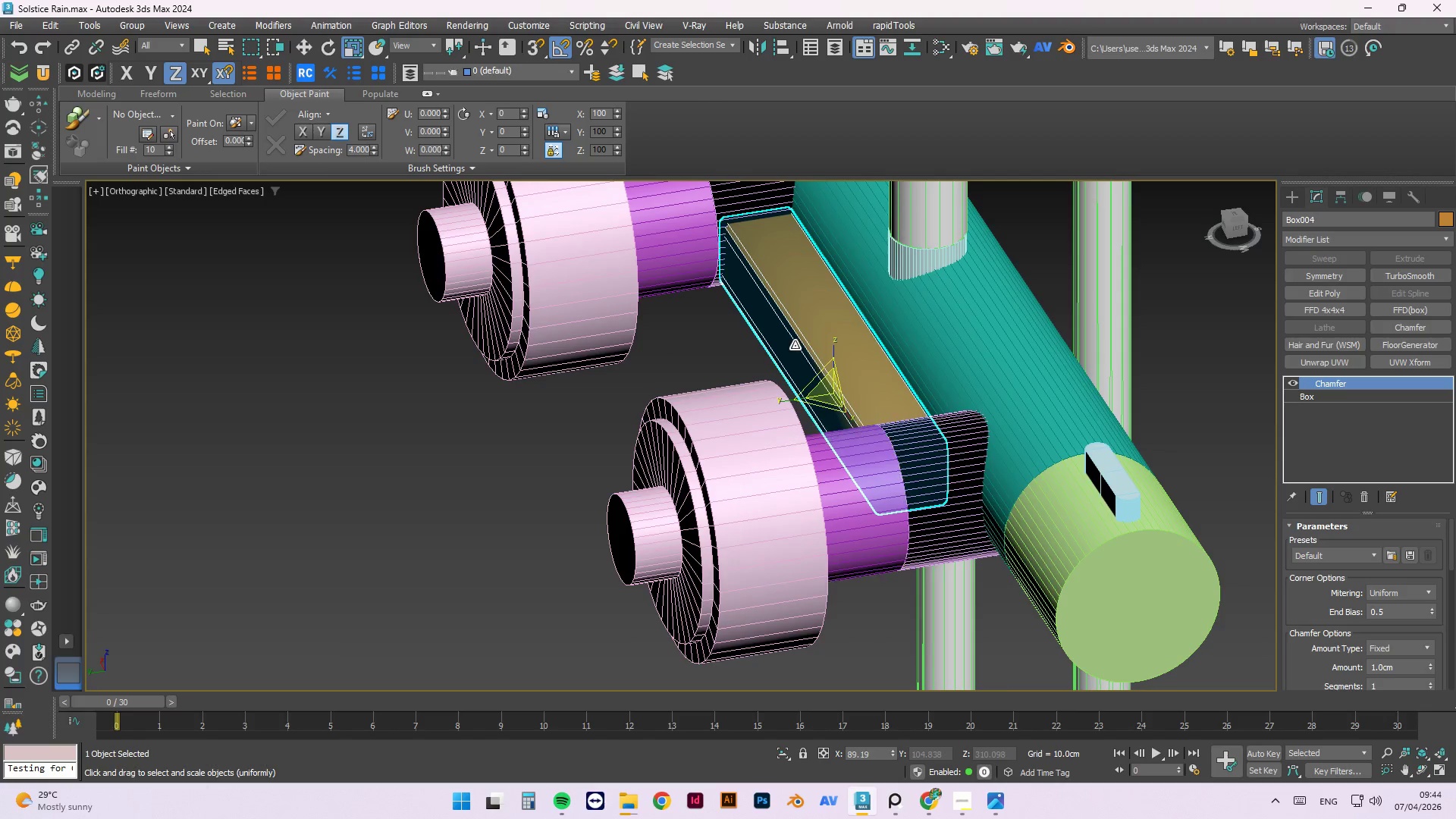 
scroll: coordinate [757, 391], scroll_direction: up, amount: 2.0
 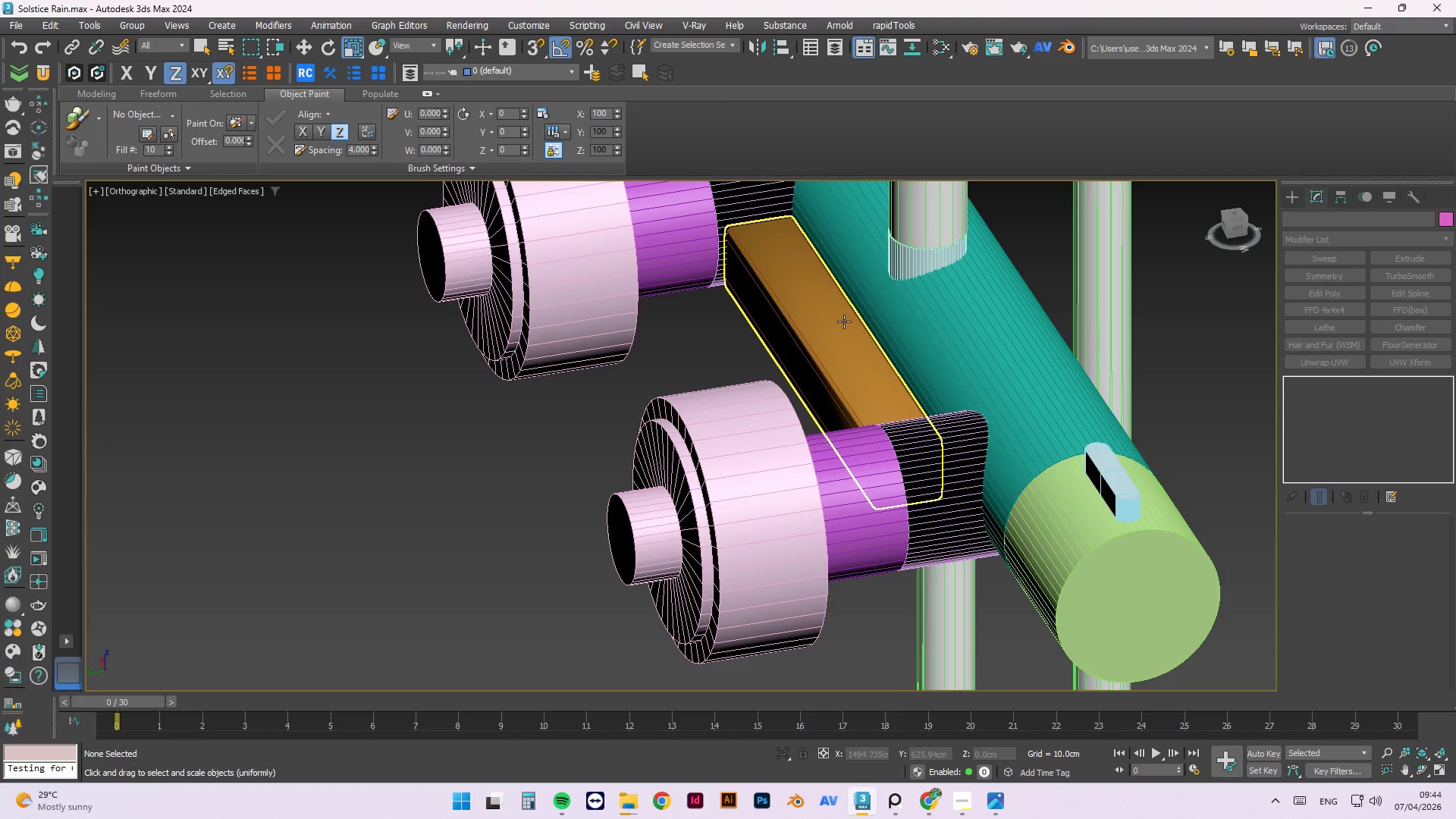 
hold_key(key=AltLeft, duration=1.52)
 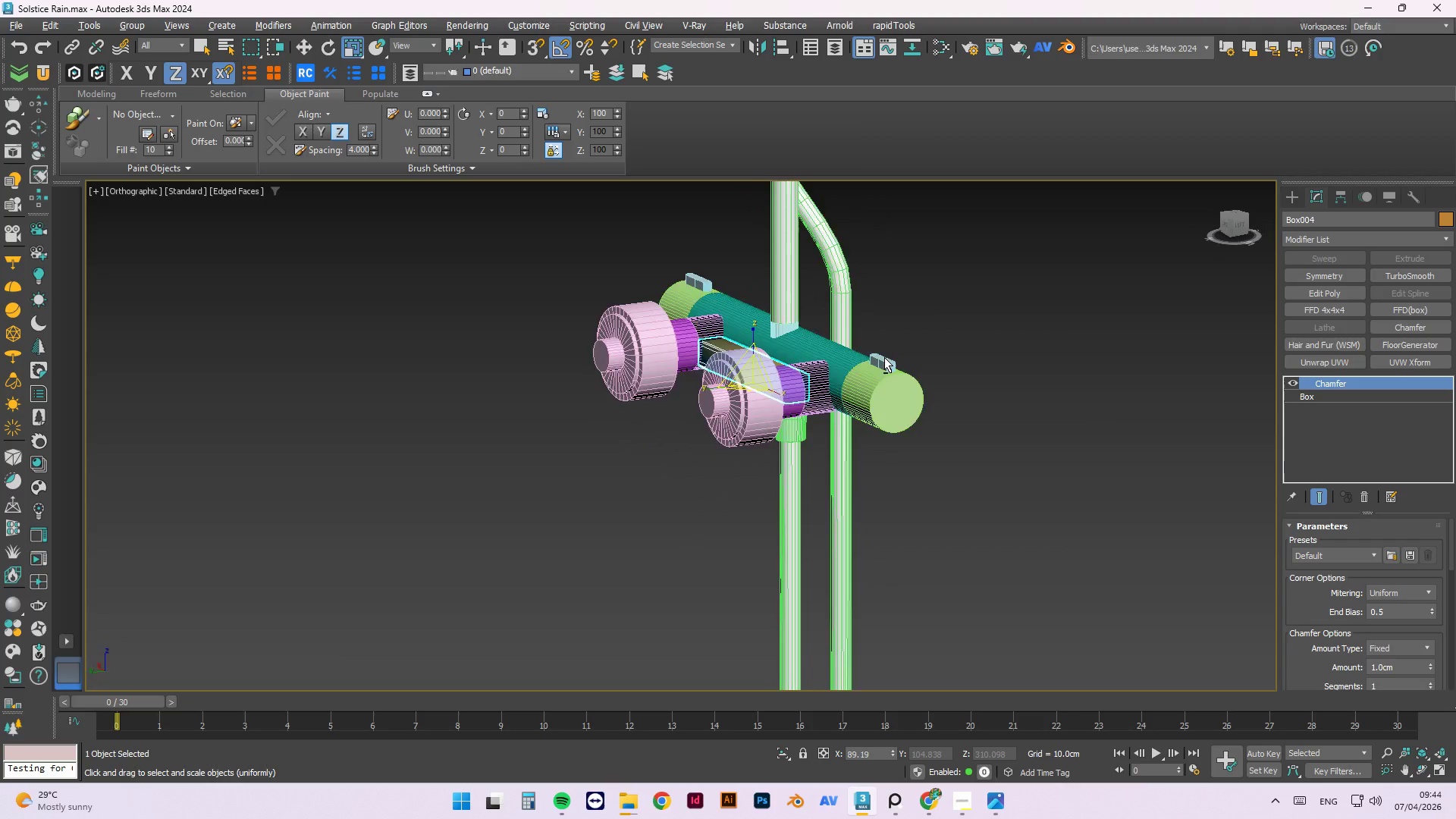 
scroll: coordinate [705, 378], scroll_direction: down, amount: 3.0
 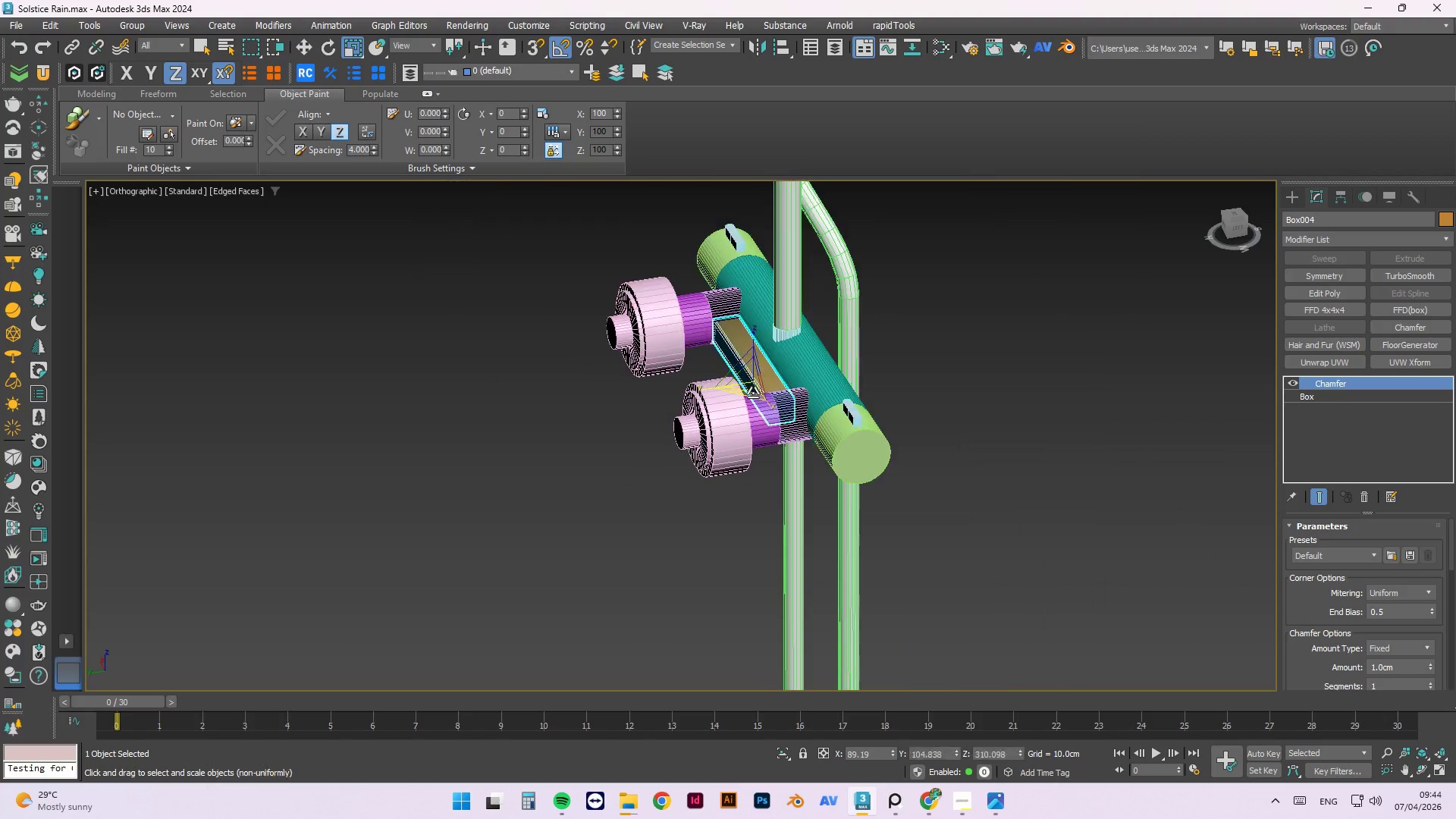 
hold_key(key=AltLeft, duration=1.12)
 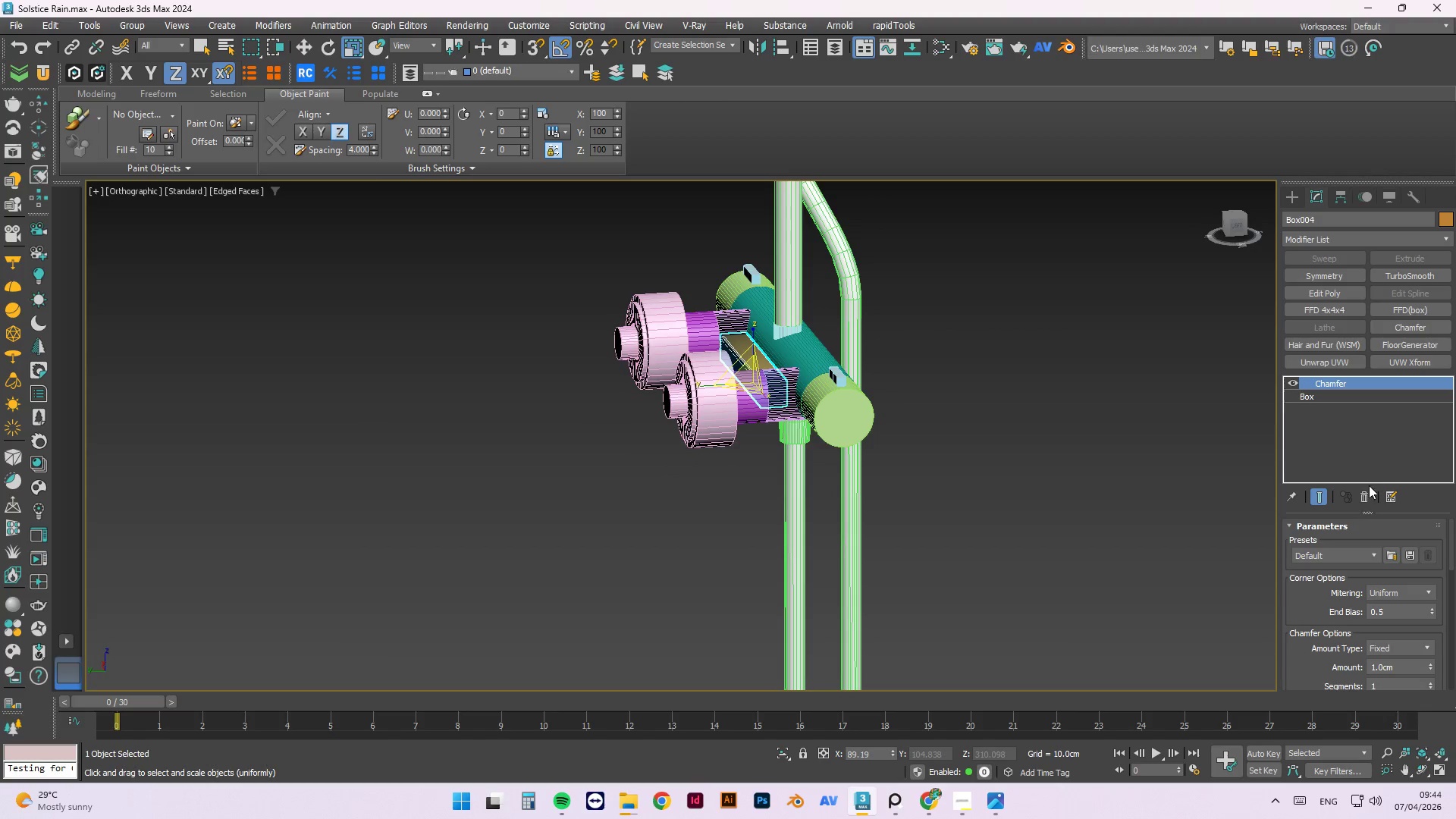 
double_click([1367, 496])
 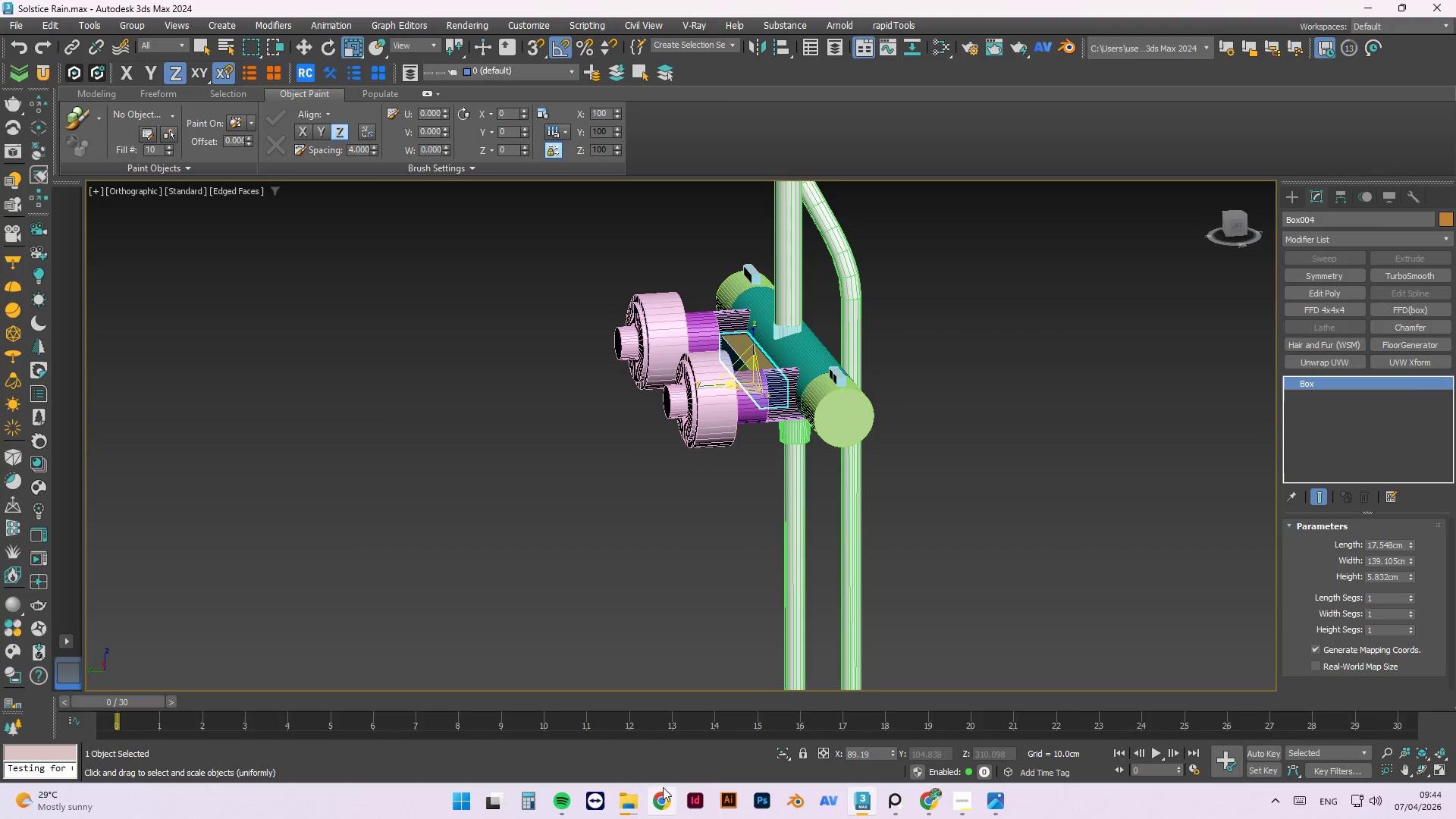 
left_click([637, 806])
 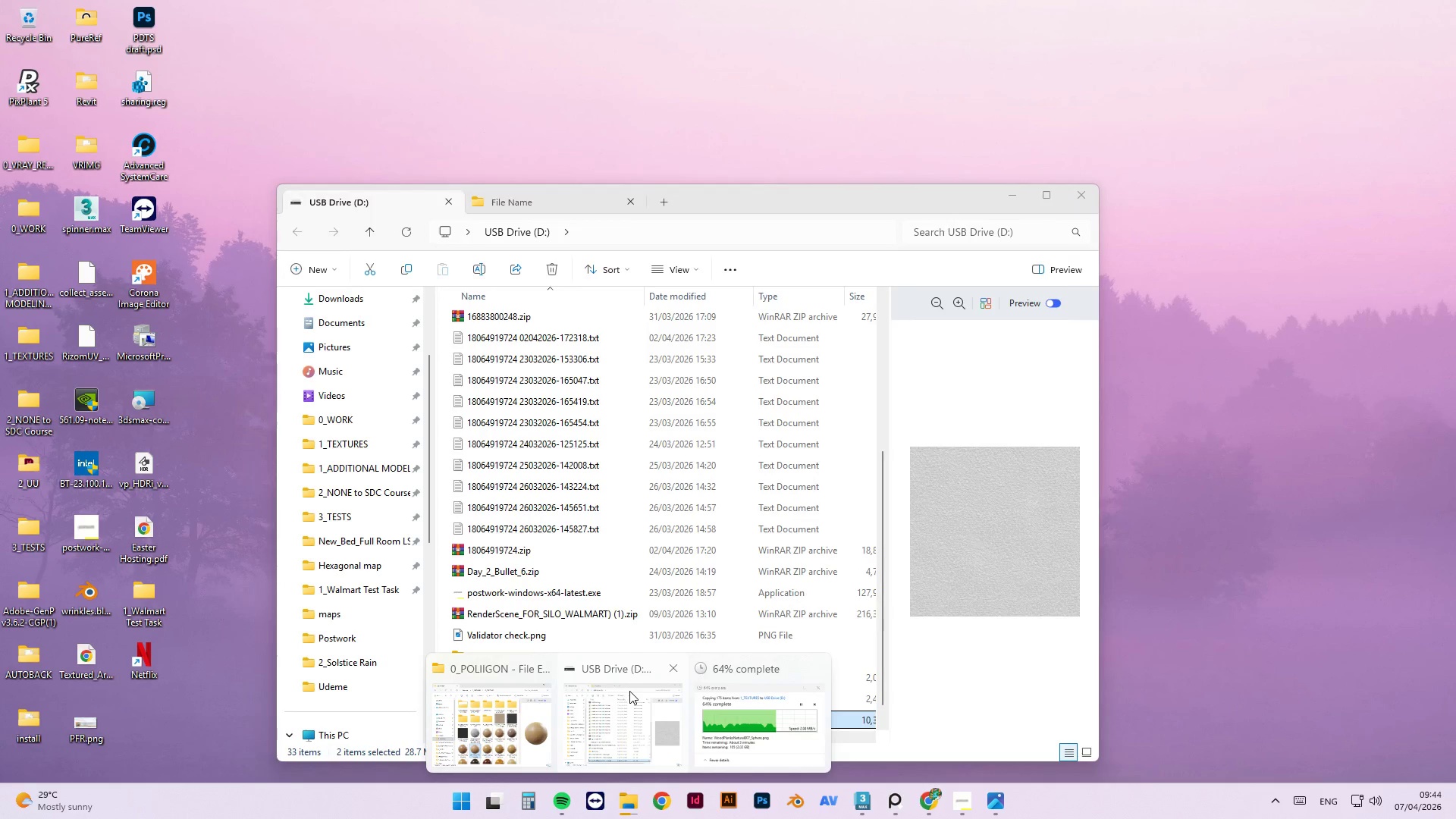 
wait(5.38)
 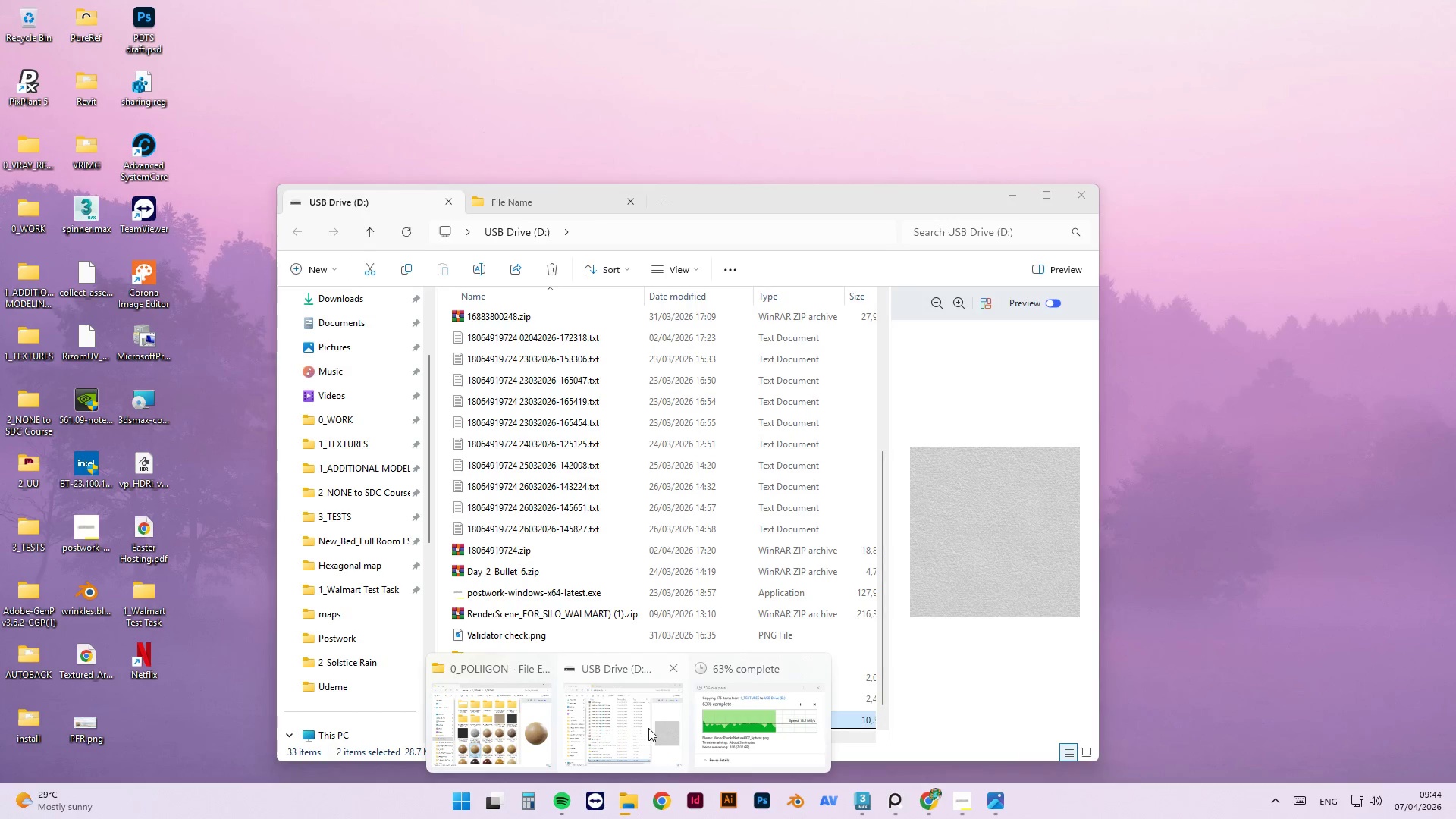 
left_click([1294, 359])
 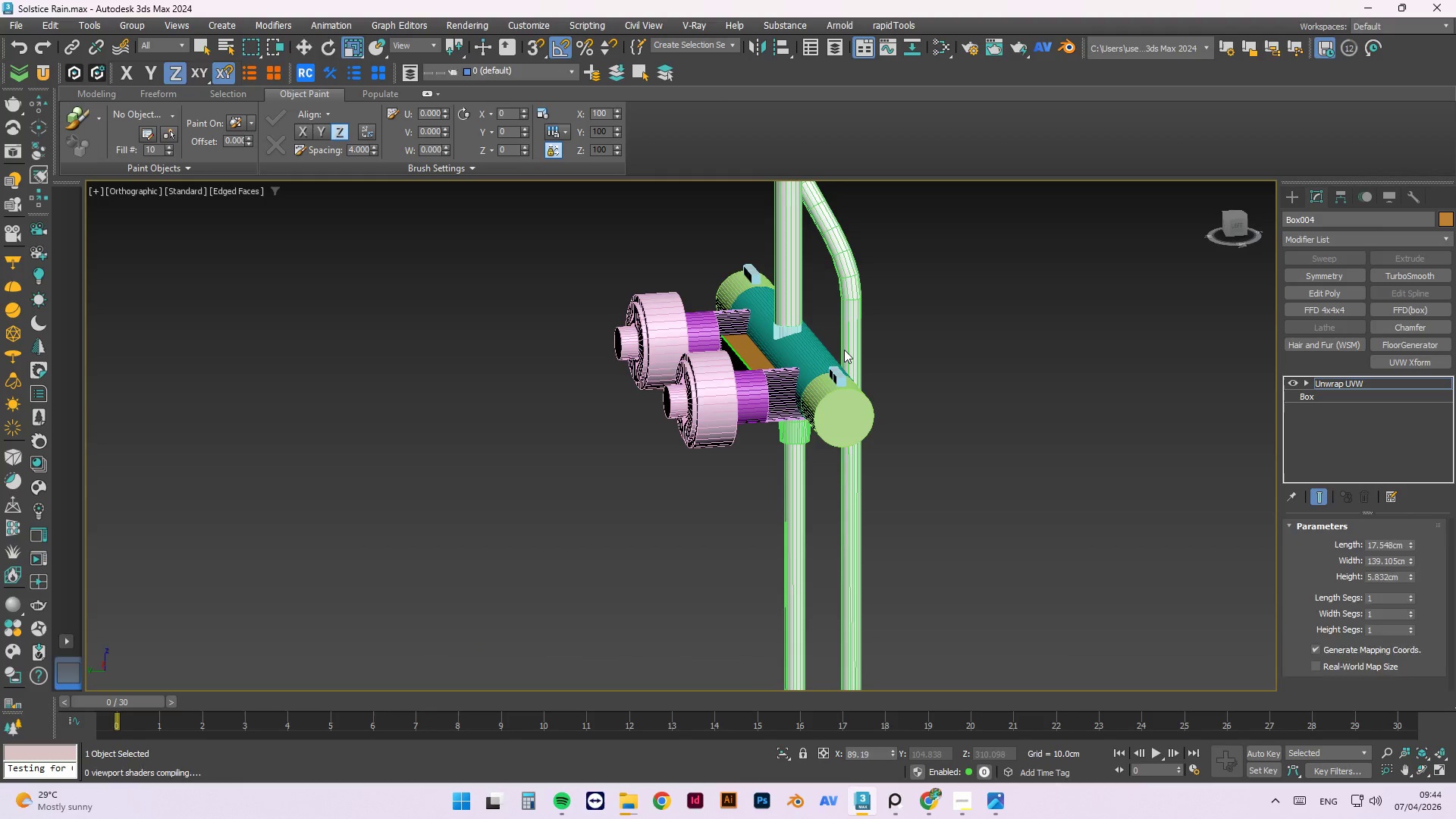 
scroll: coordinate [844, 350], scroll_direction: up, amount: 2.0
 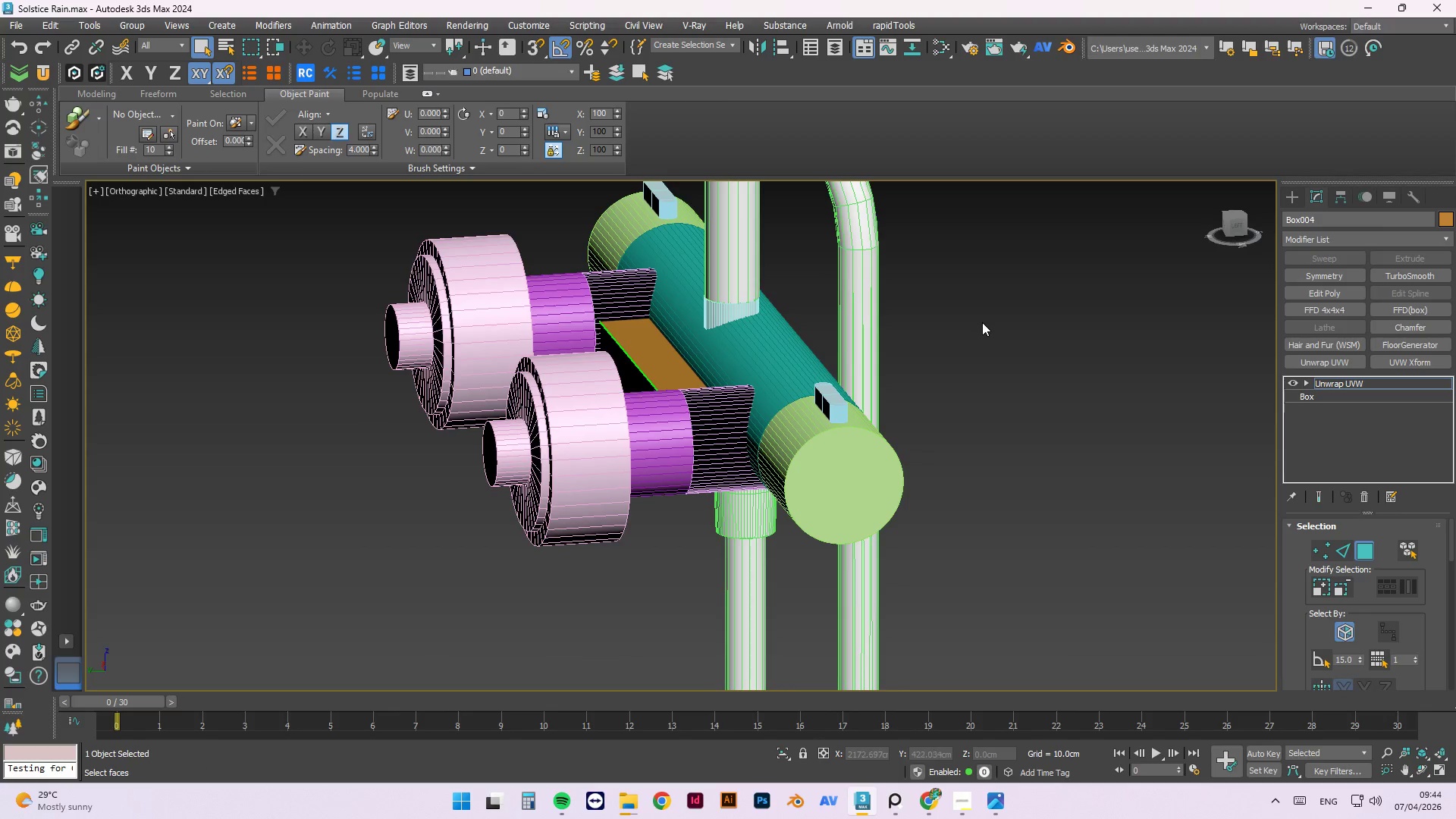 
left_click([983, 323])
 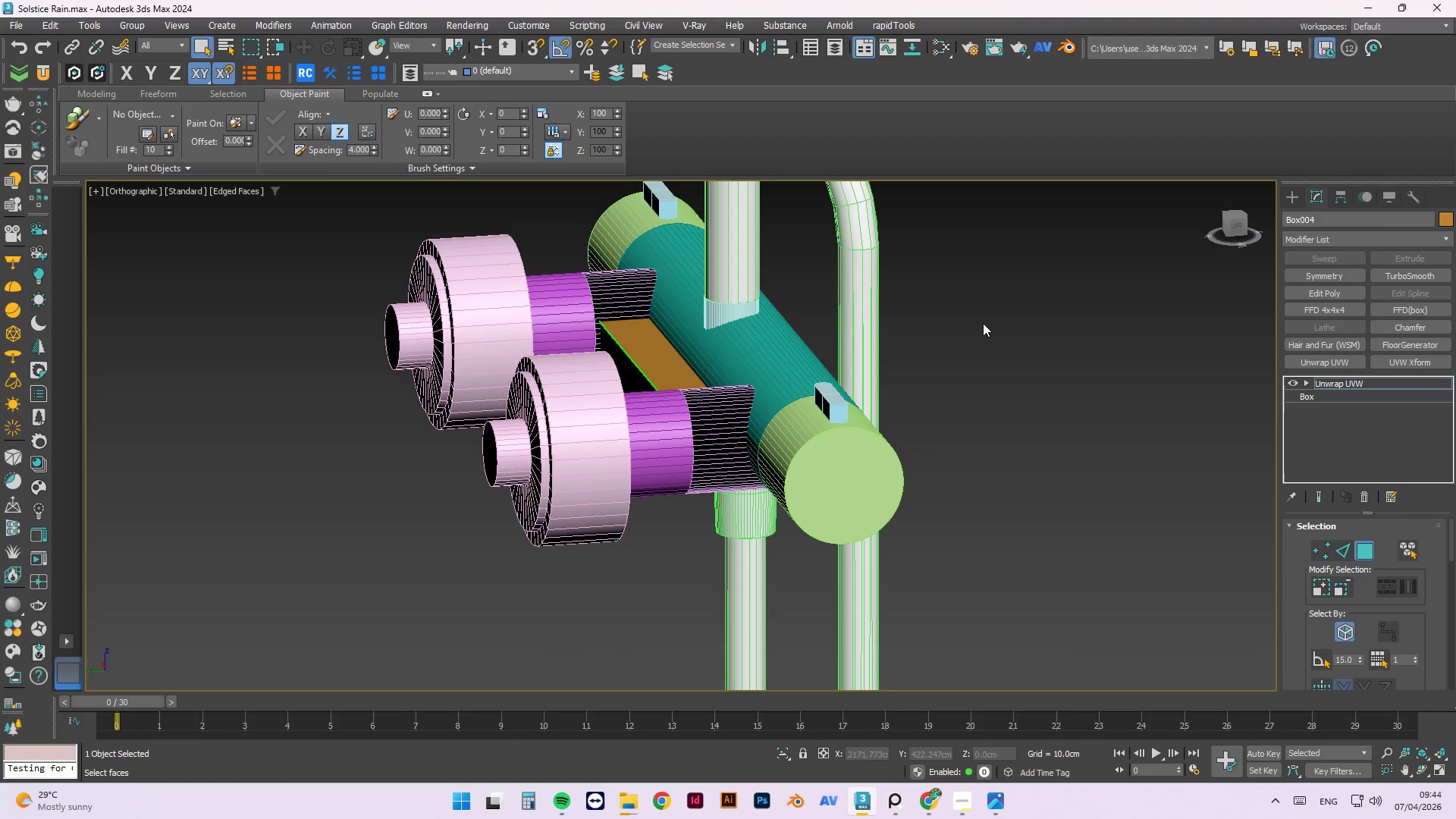 
key(Escape)
 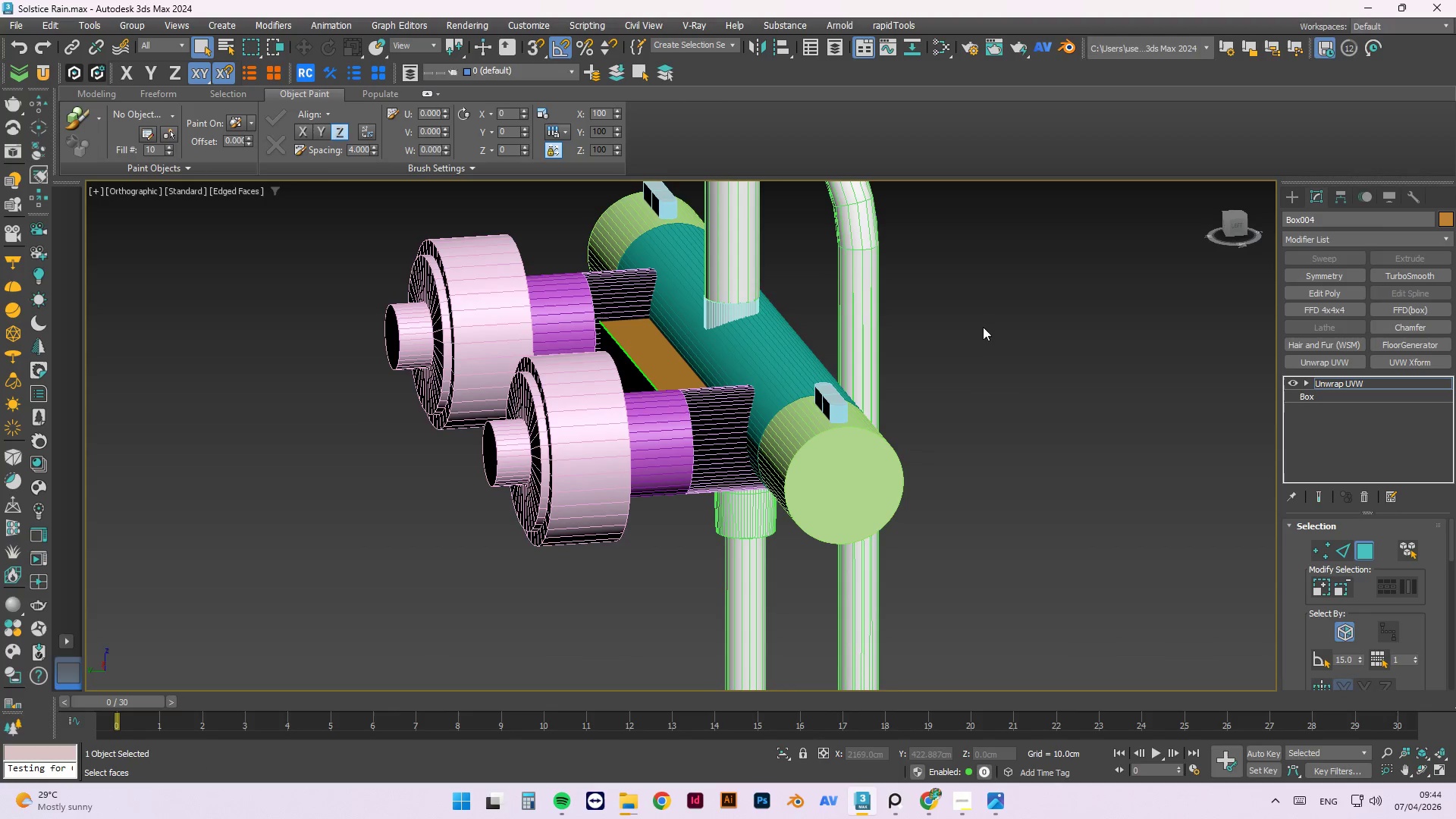 
key(Escape)
 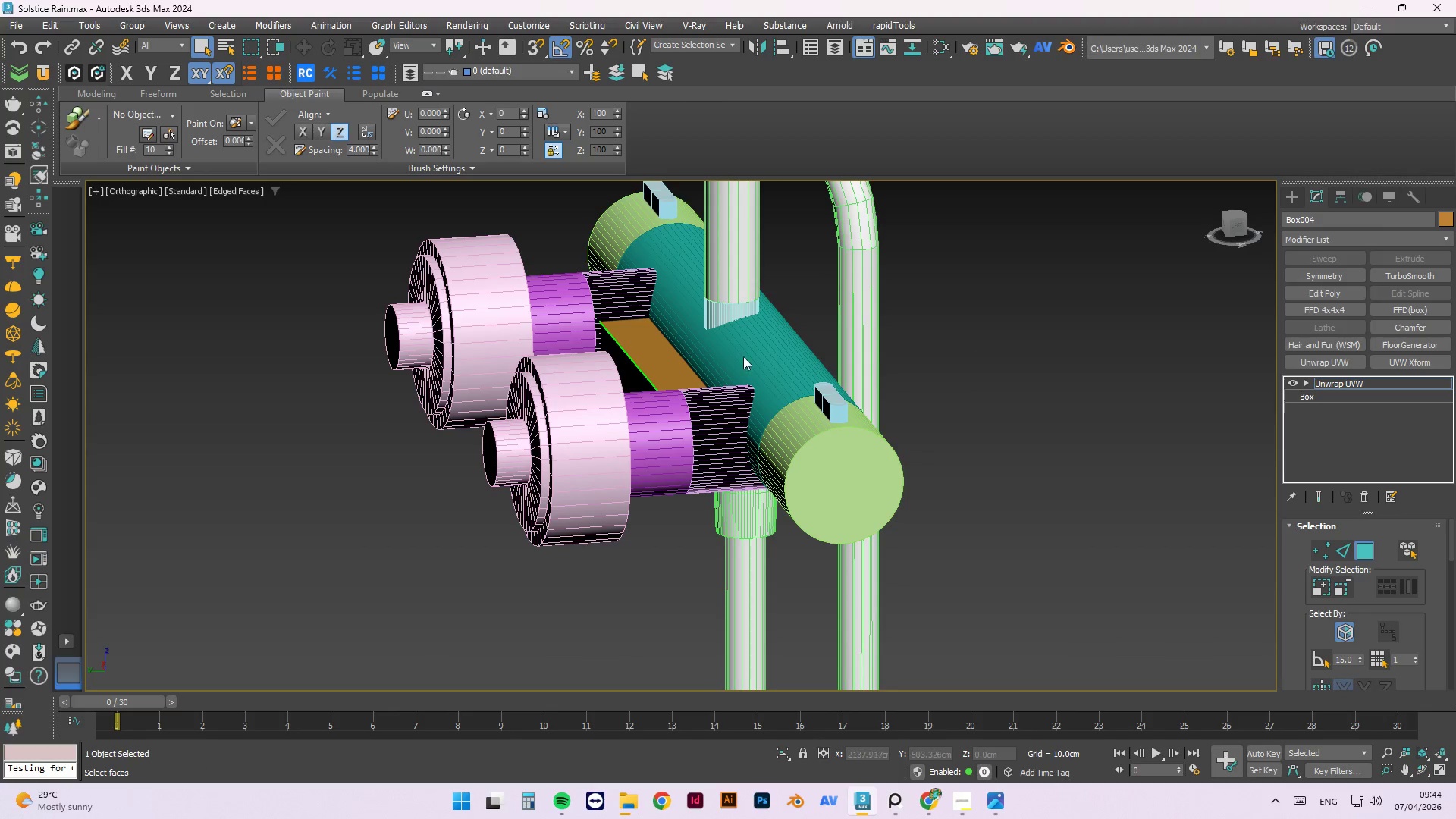 
hold_key(key=AltLeft, duration=1.53)
scroll: coordinate [698, 340], scroll_direction: down, amount: 2.0
 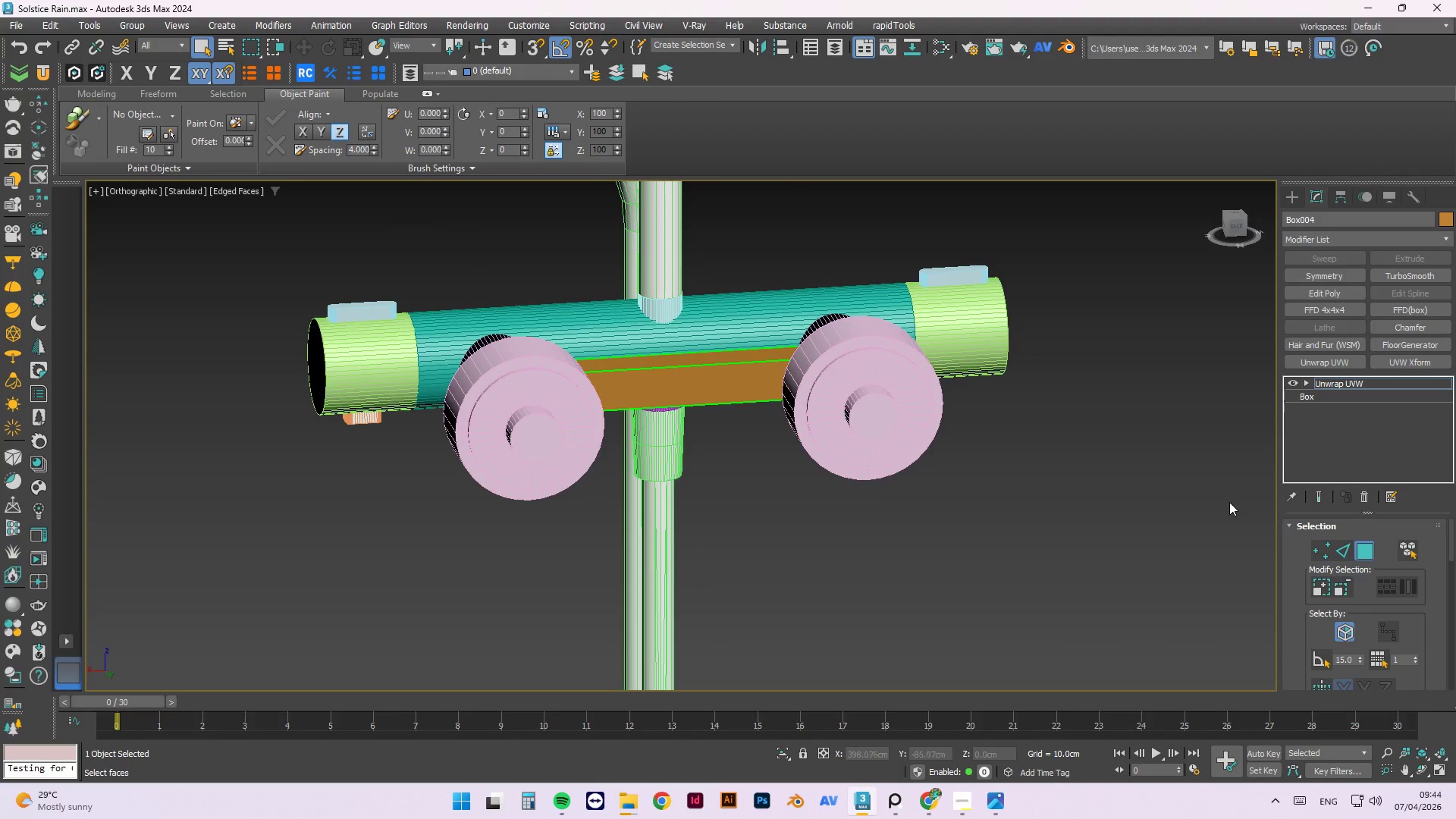 
left_click([1356, 496])
 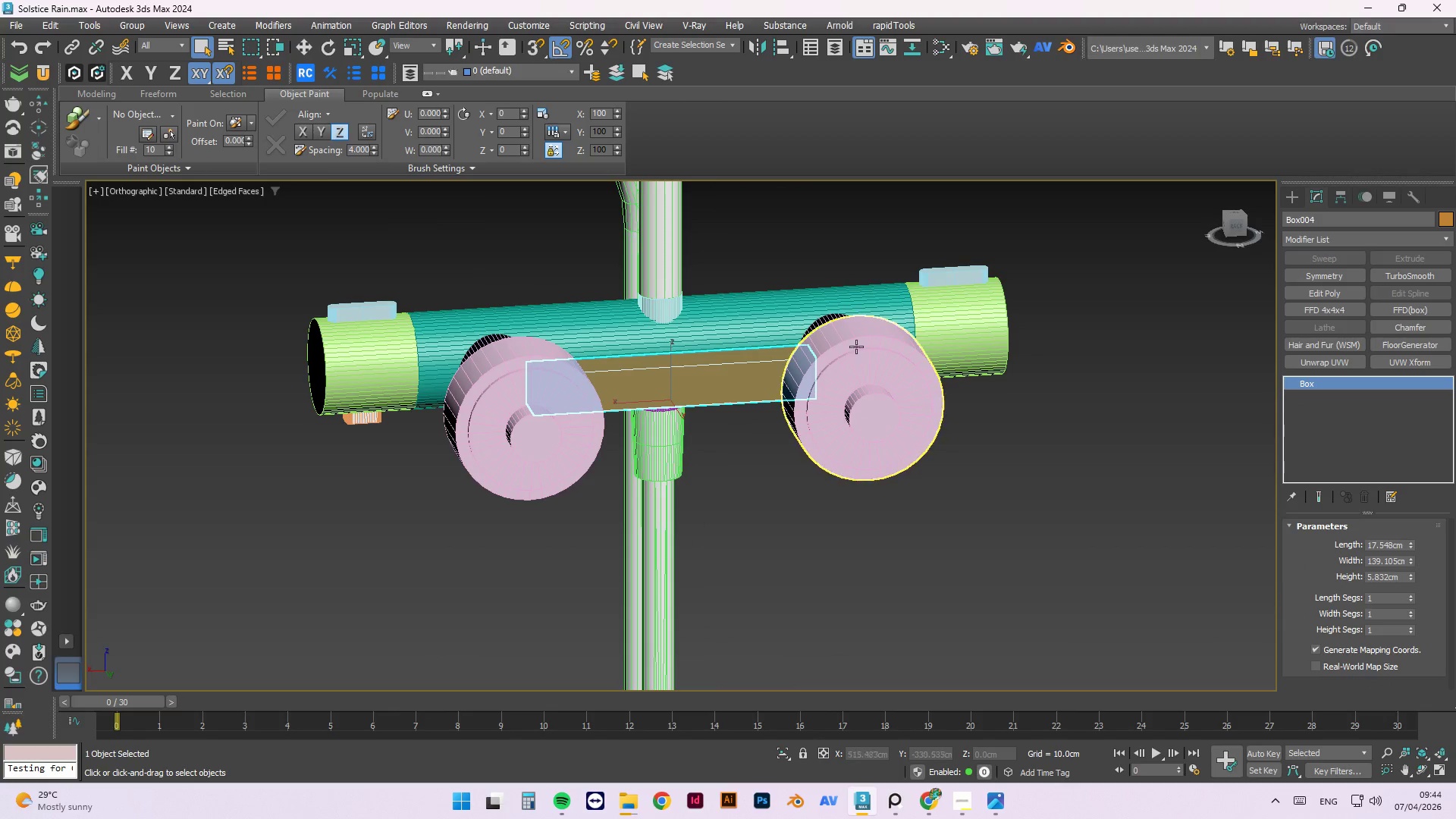 
scroll: coordinate [840, 359], scroll_direction: down, amount: 2.0
 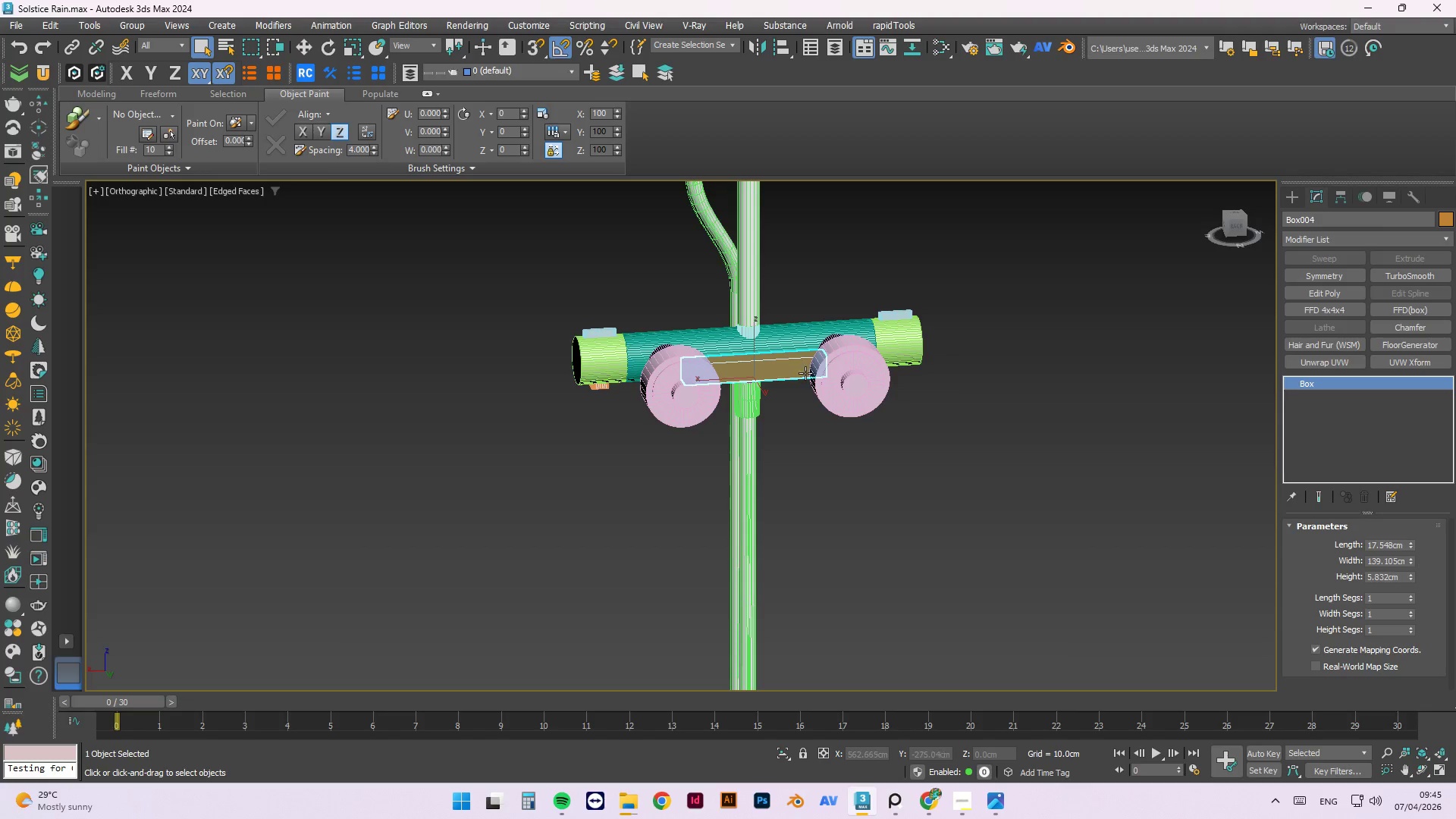 
wait(15.66)
 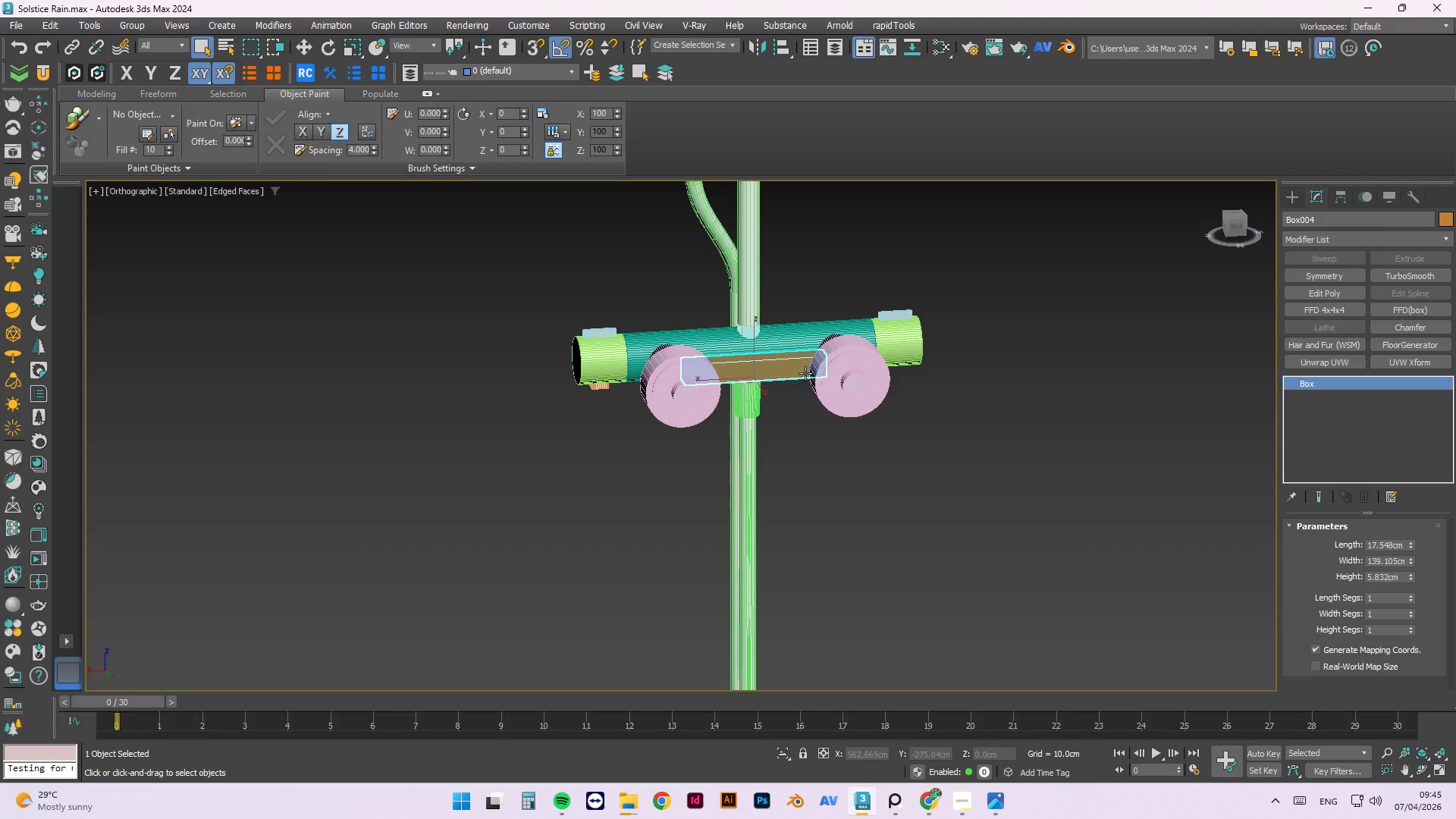 
scroll: coordinate [735, 334], scroll_direction: up, amount: 3.0
 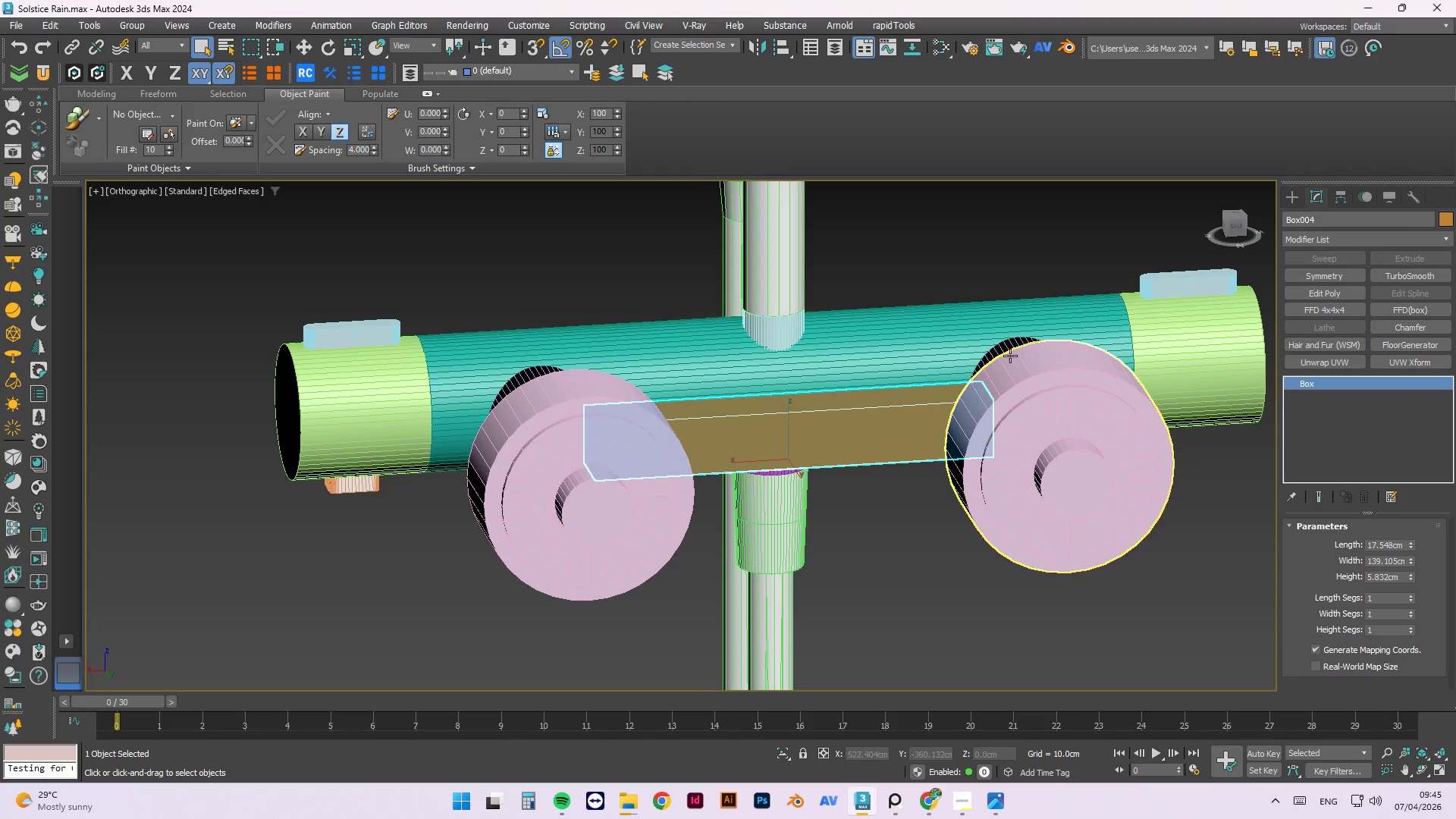 
hold_key(key=AltLeft, duration=1.5)
scroll: coordinate [1010, 356], scroll_direction: down, amount: 2.0
 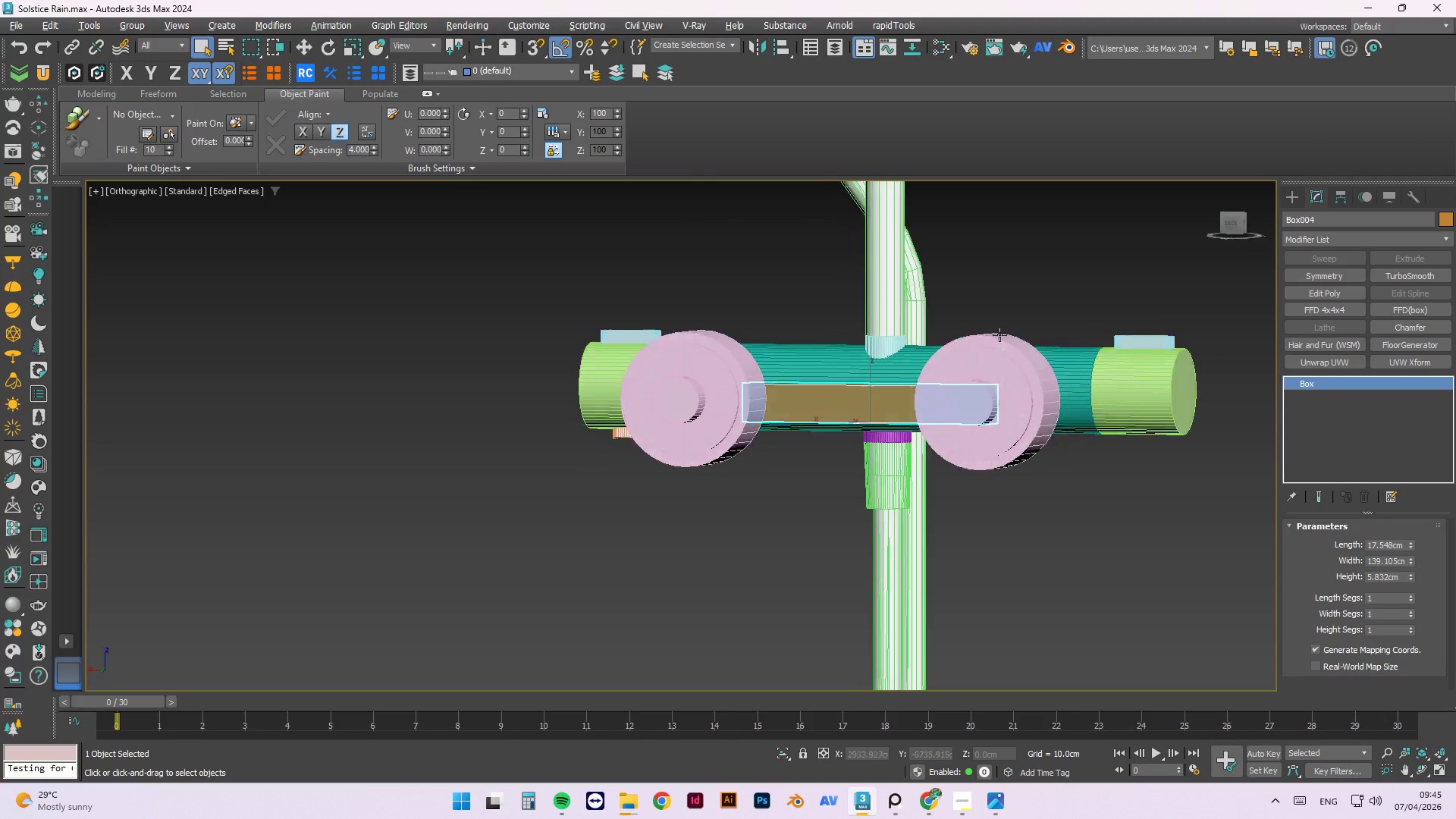 
hold_key(key=AltLeft, duration=1.52)
 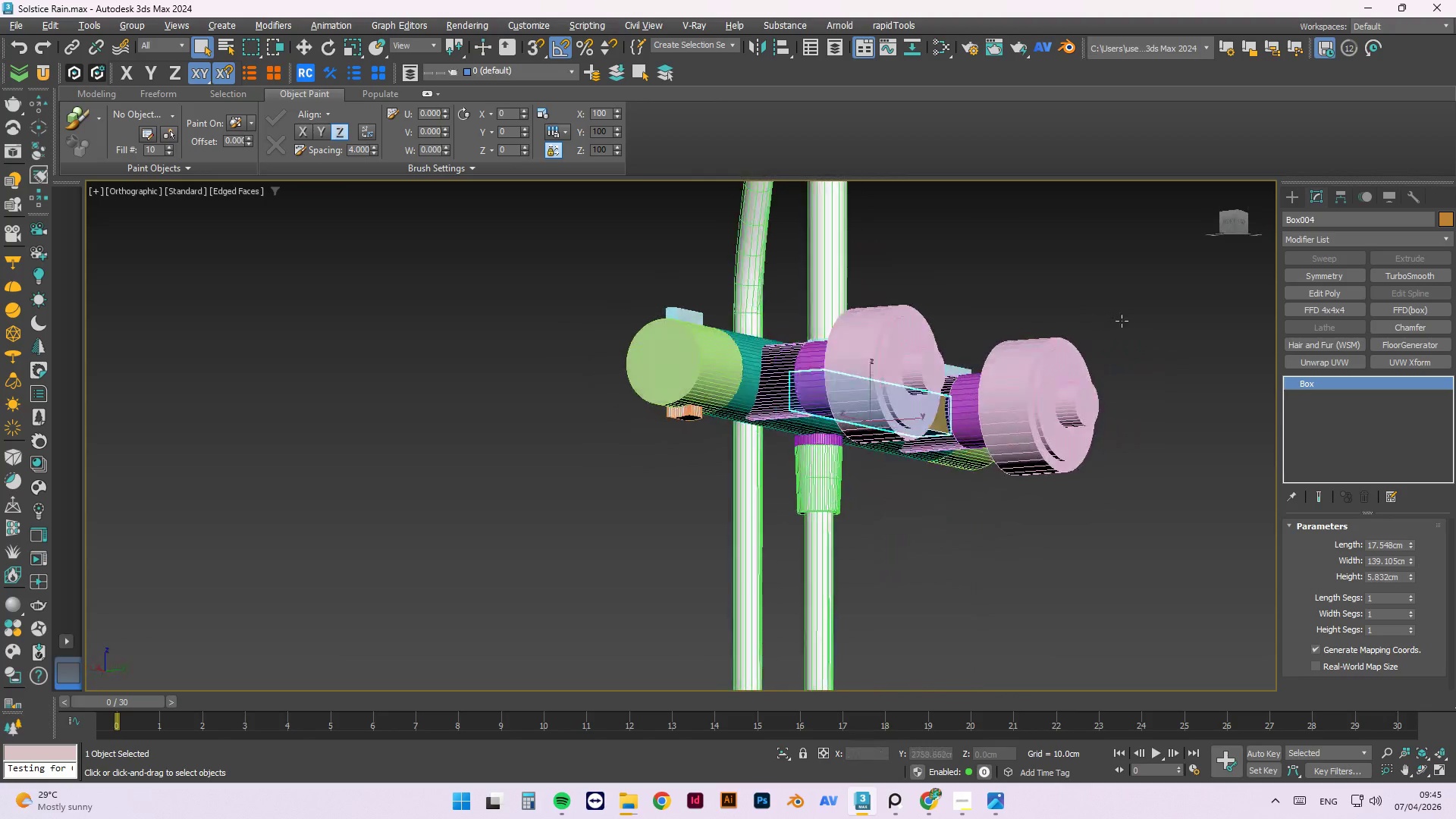 
hold_key(key=AltLeft, duration=1.5)
 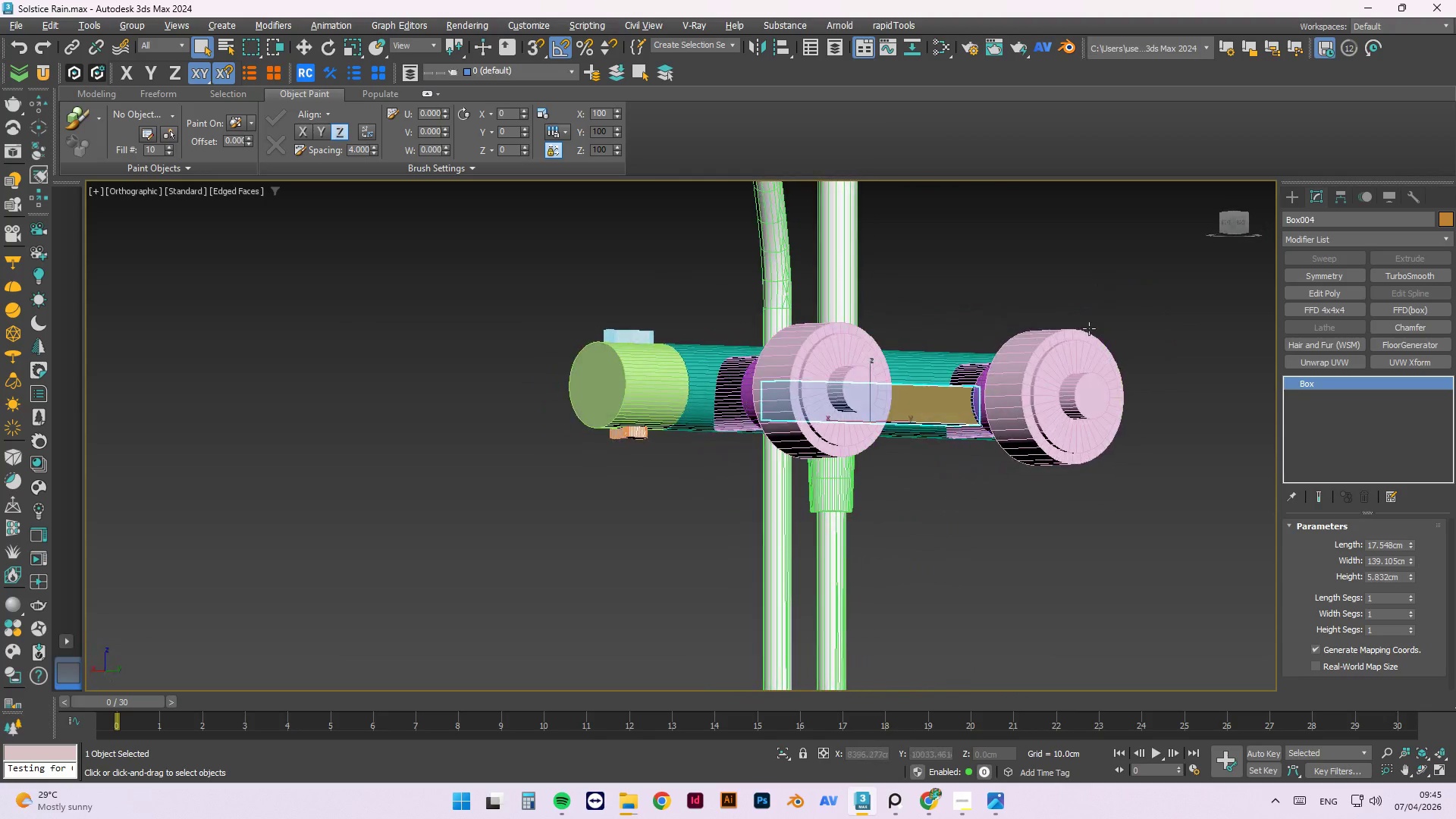 
hold_key(key=AltLeft, duration=0.7)
 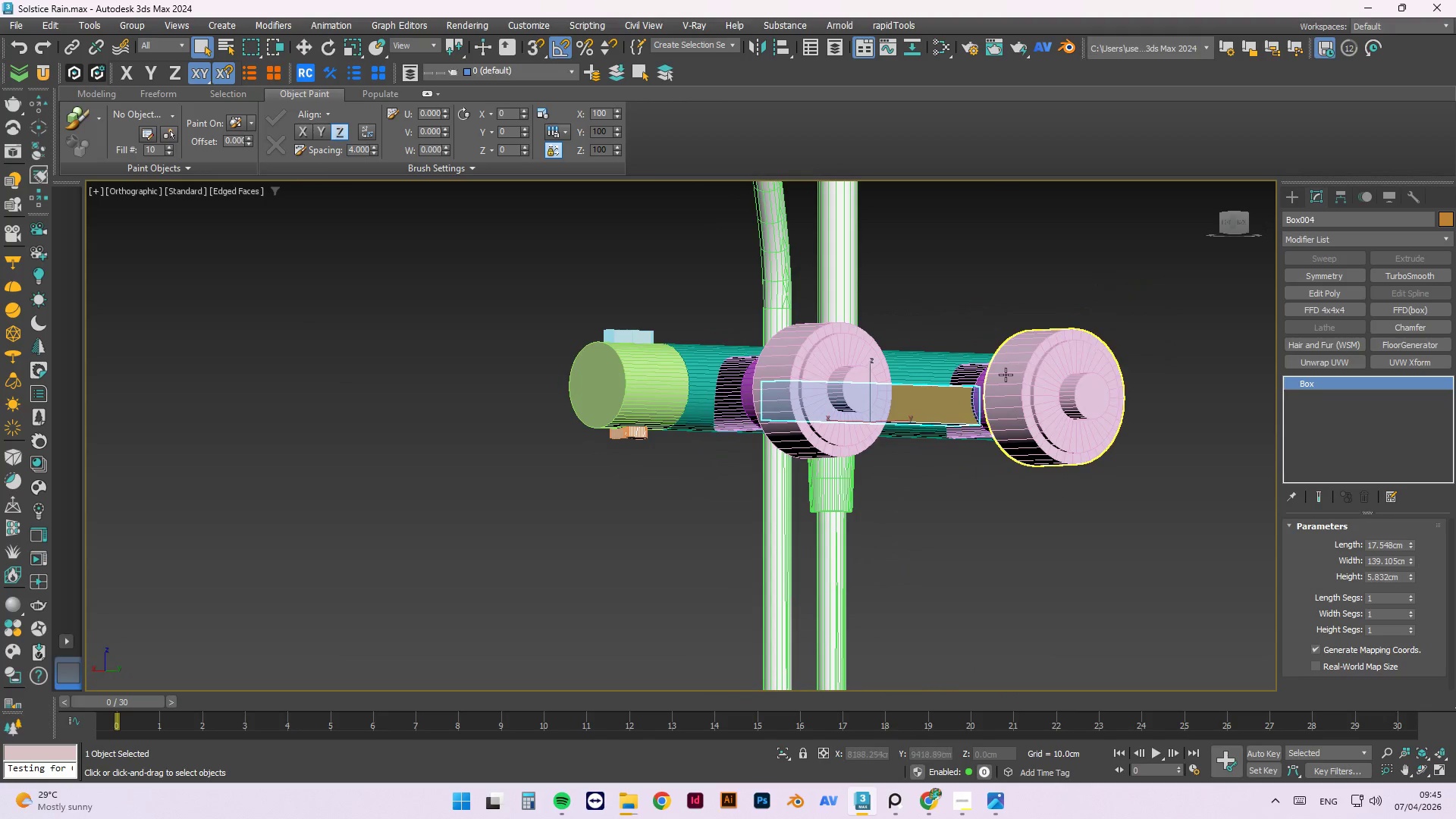 
scroll: coordinate [1003, 375], scroll_direction: up, amount: 3.0
 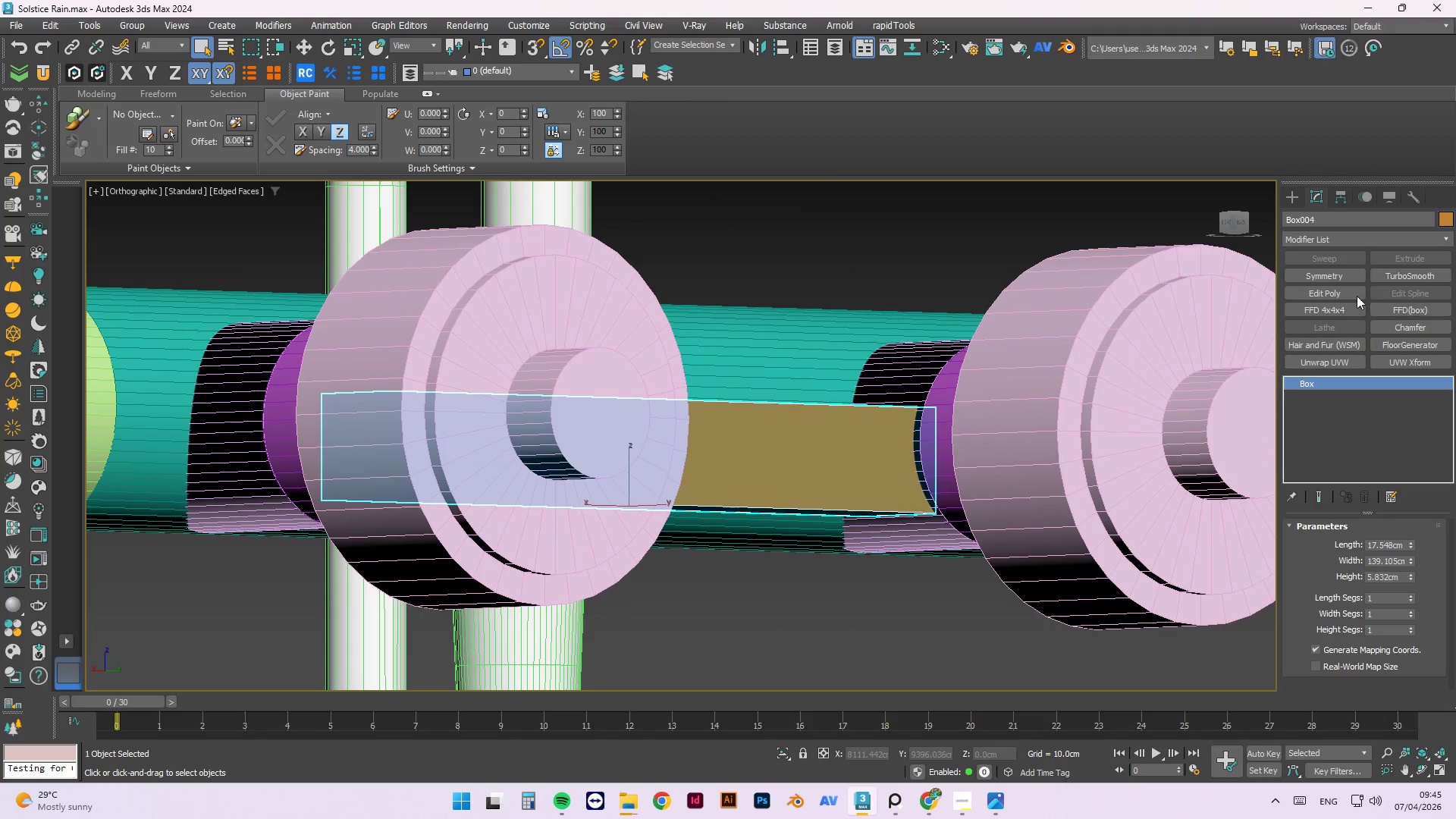 
left_click([1341, 290])
 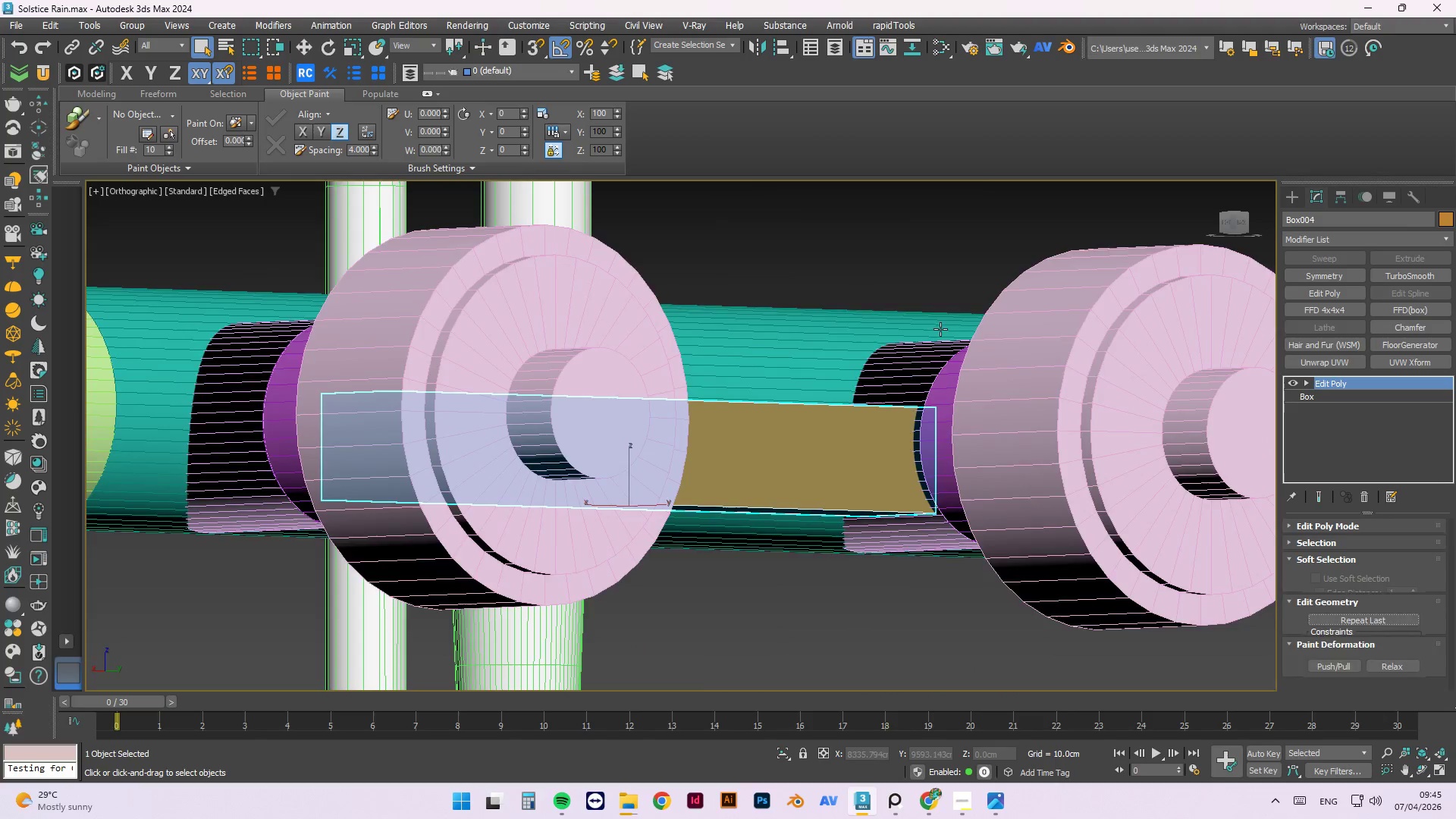 
hold_key(key=AltLeft, duration=1.5)
 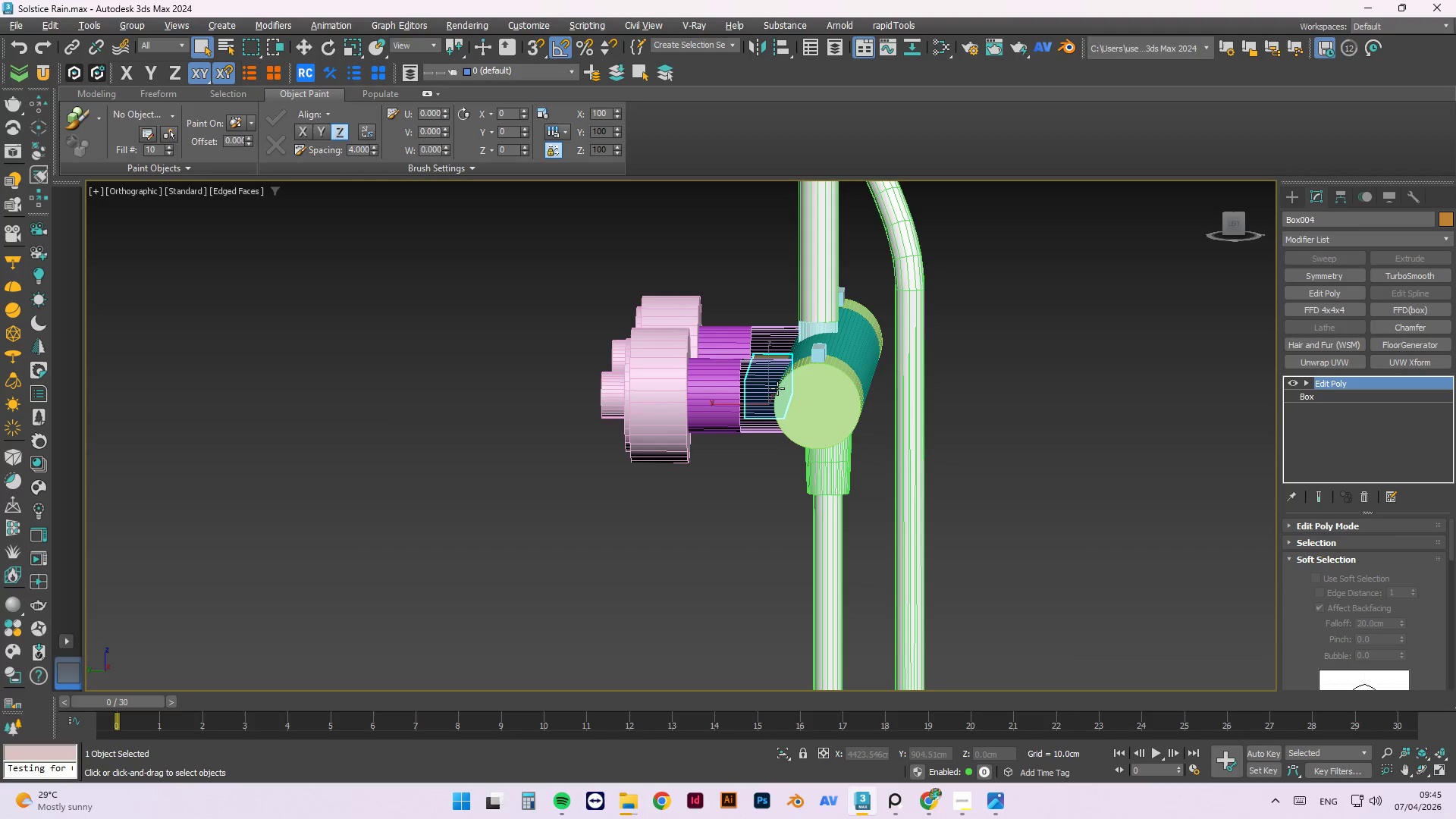 
scroll: coordinate [842, 352], scroll_direction: down, amount: 3.0
 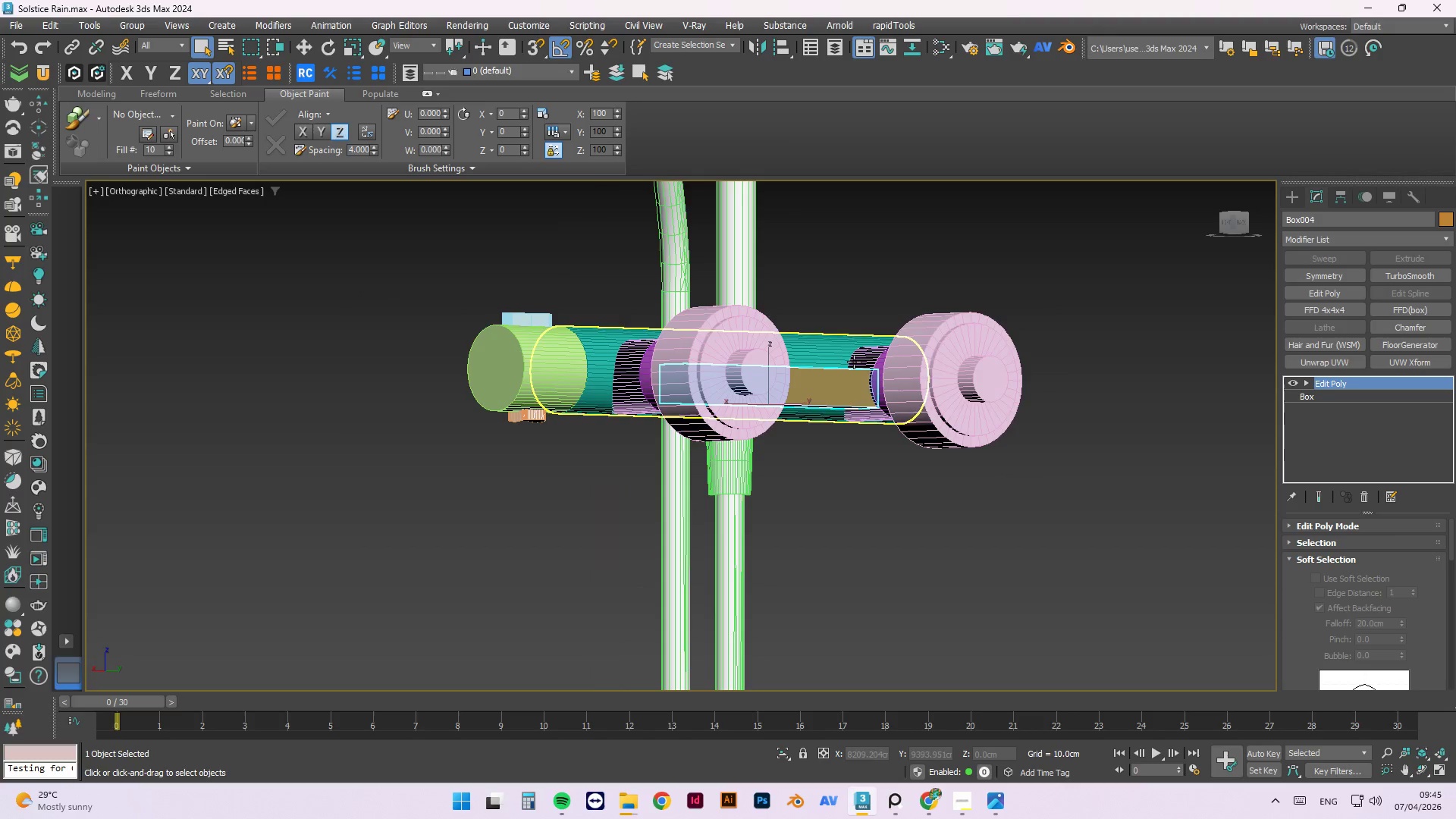 
hold_key(key=AltLeft, duration=0.52)
 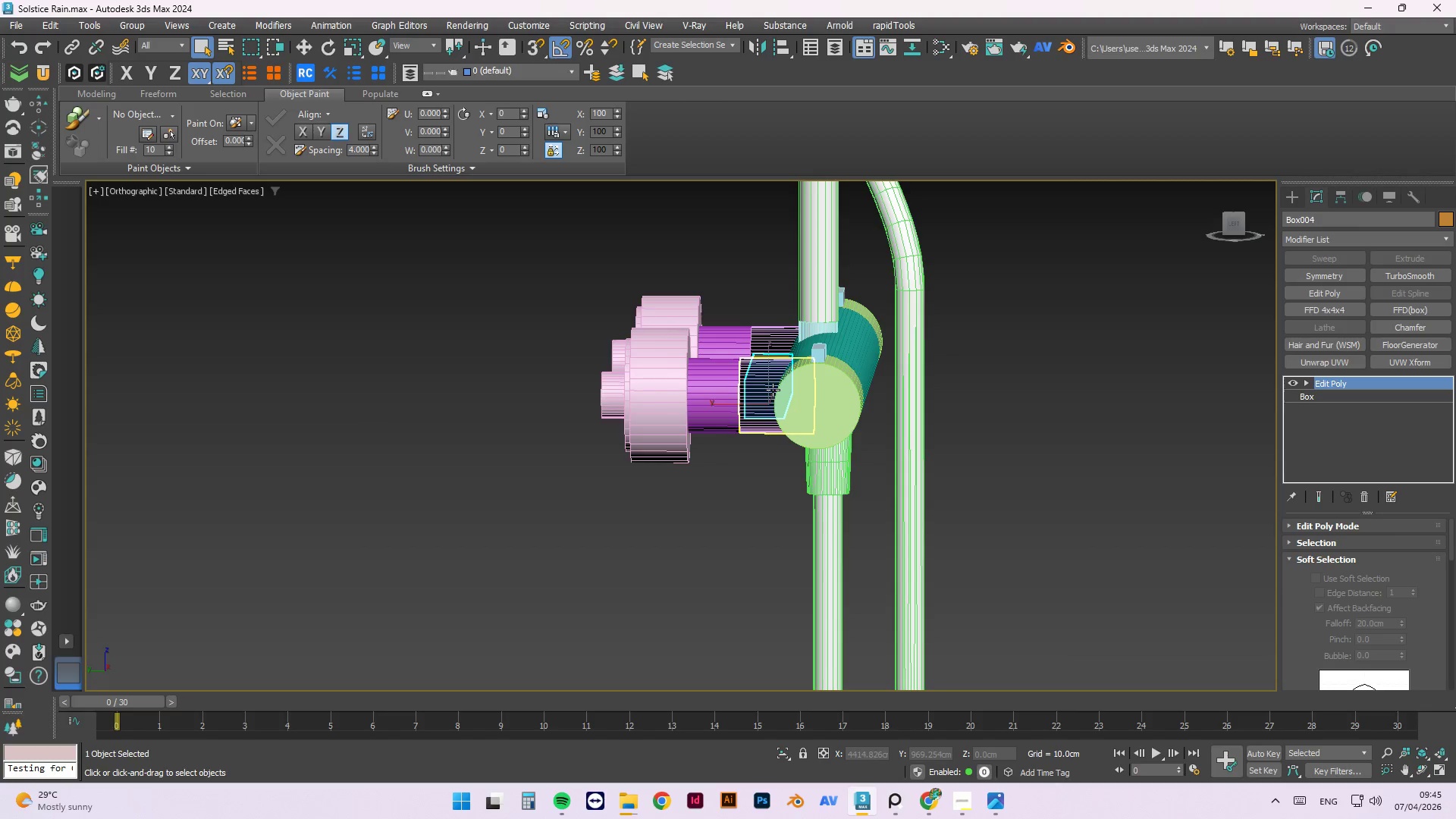 
key(1)
 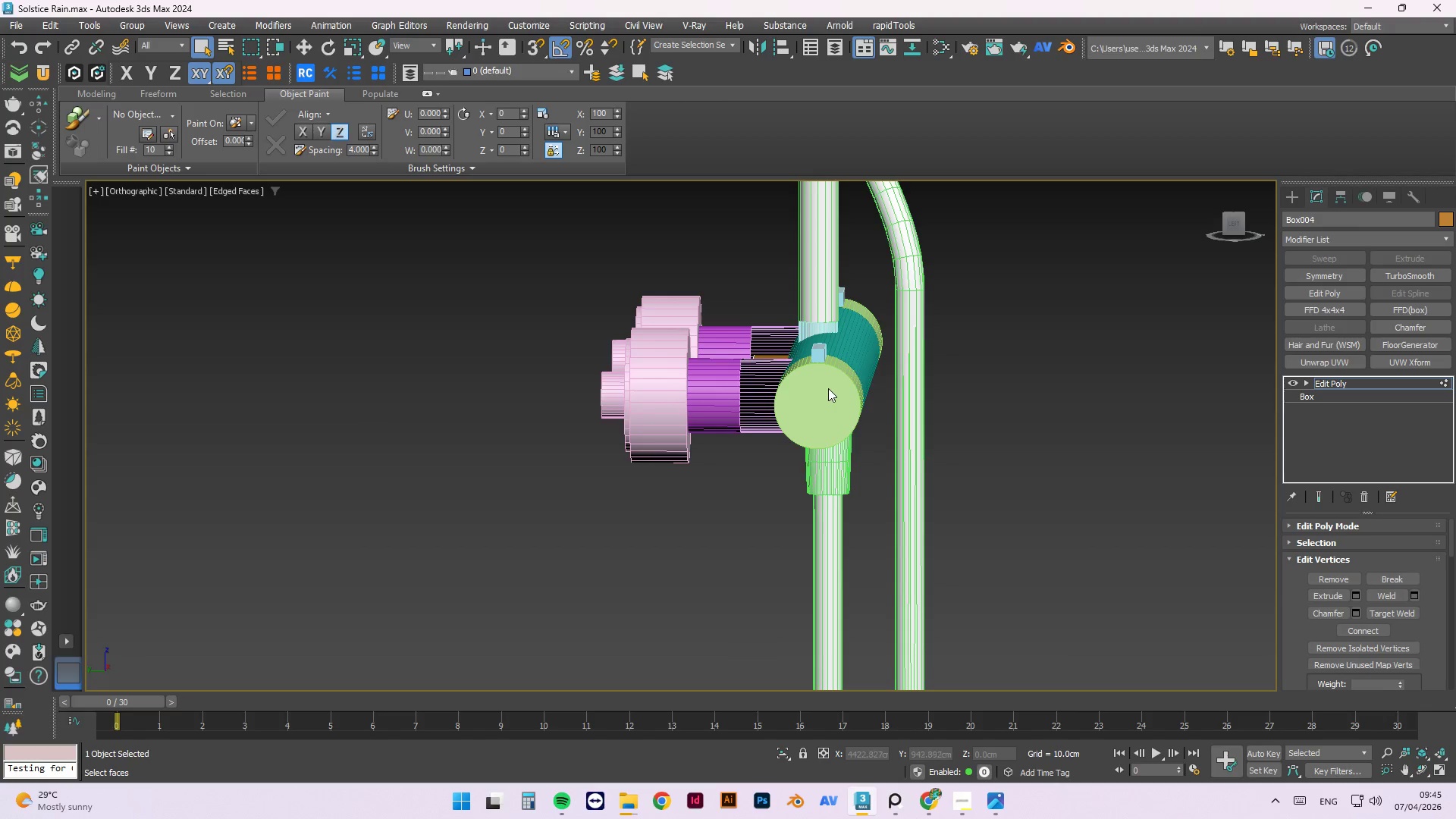 
hold_key(key=AltLeft, duration=1.48)
 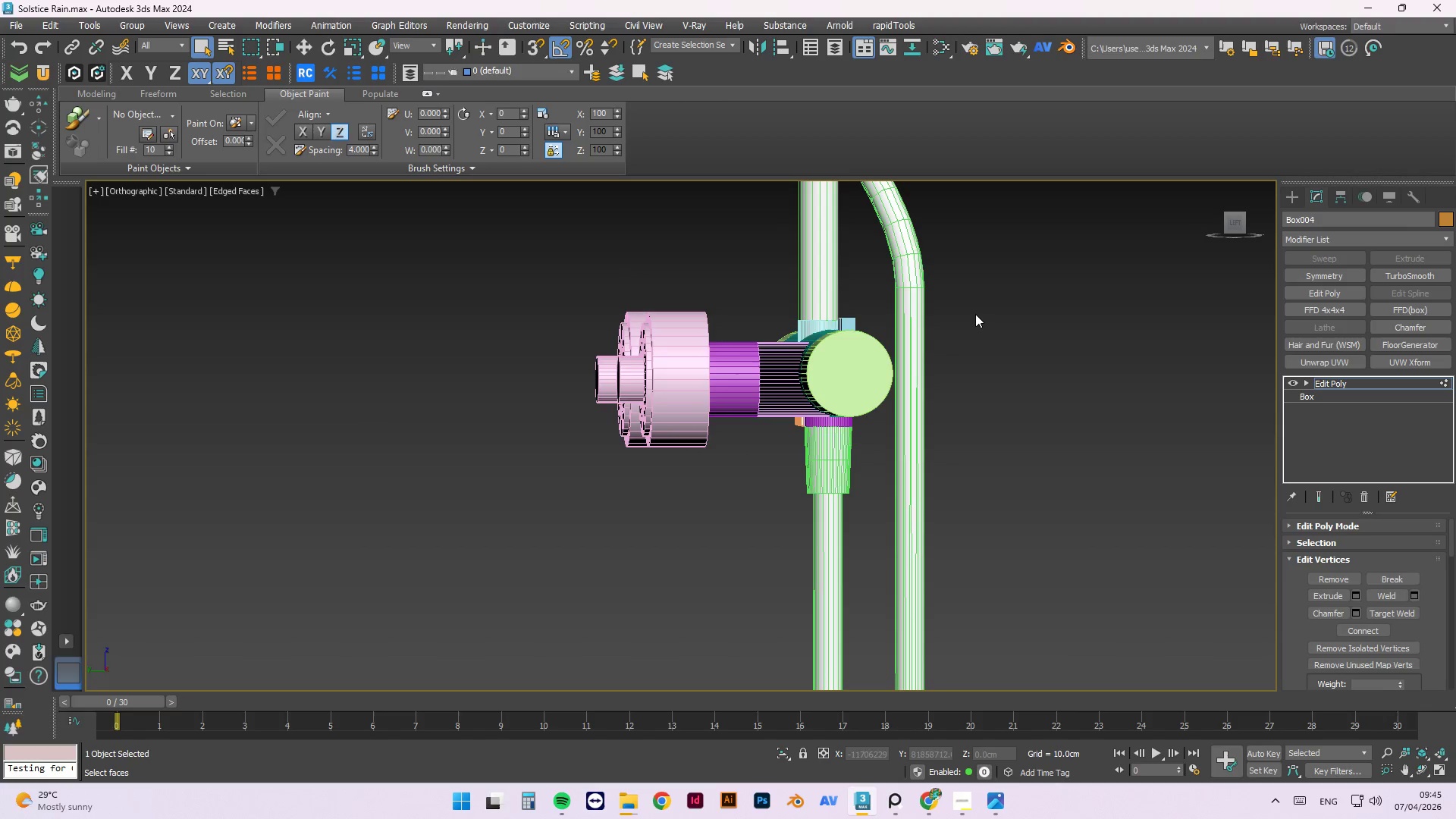 
key(F3)
 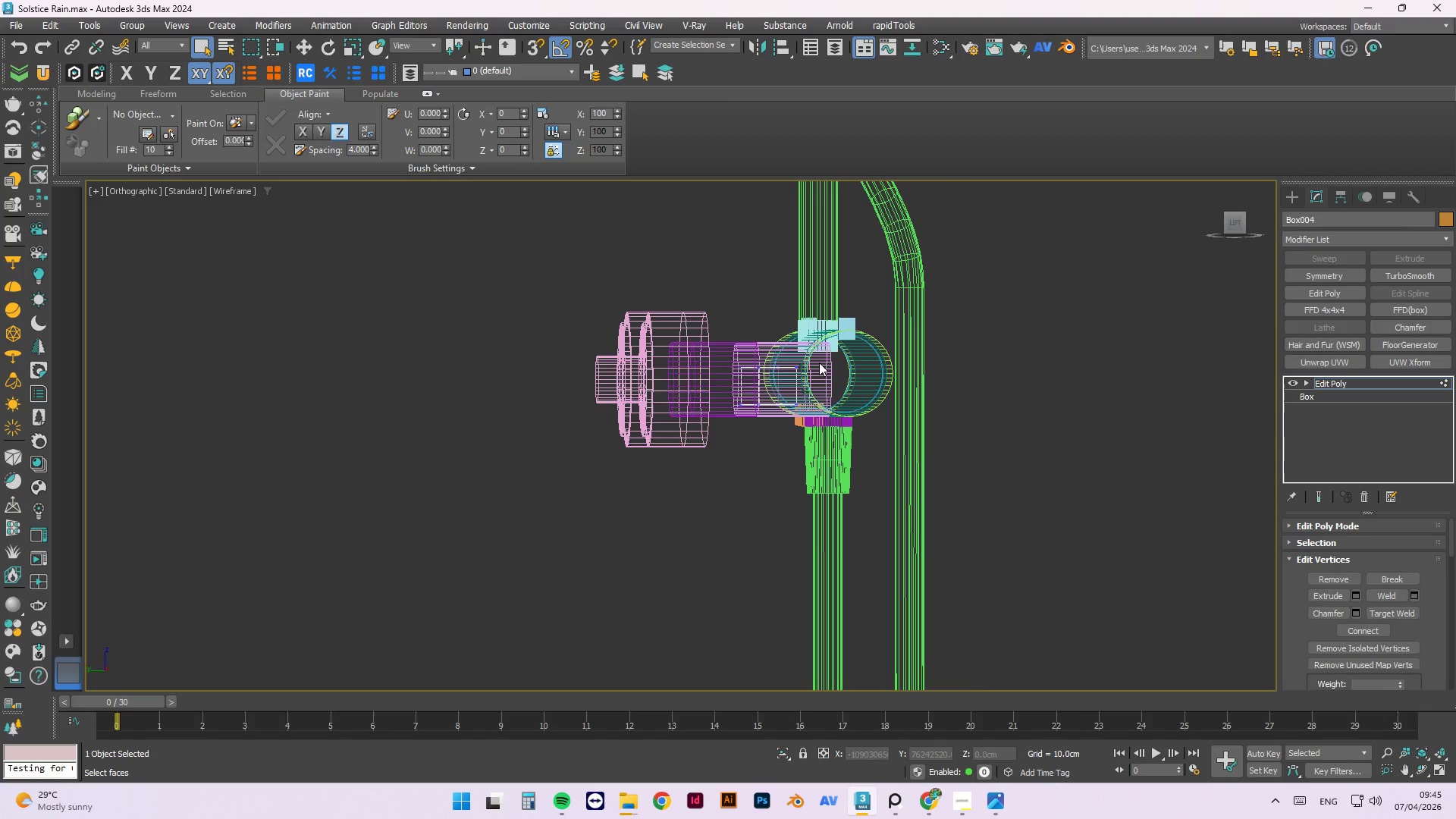 
scroll: coordinate [825, 358], scroll_direction: up, amount: 1.0
 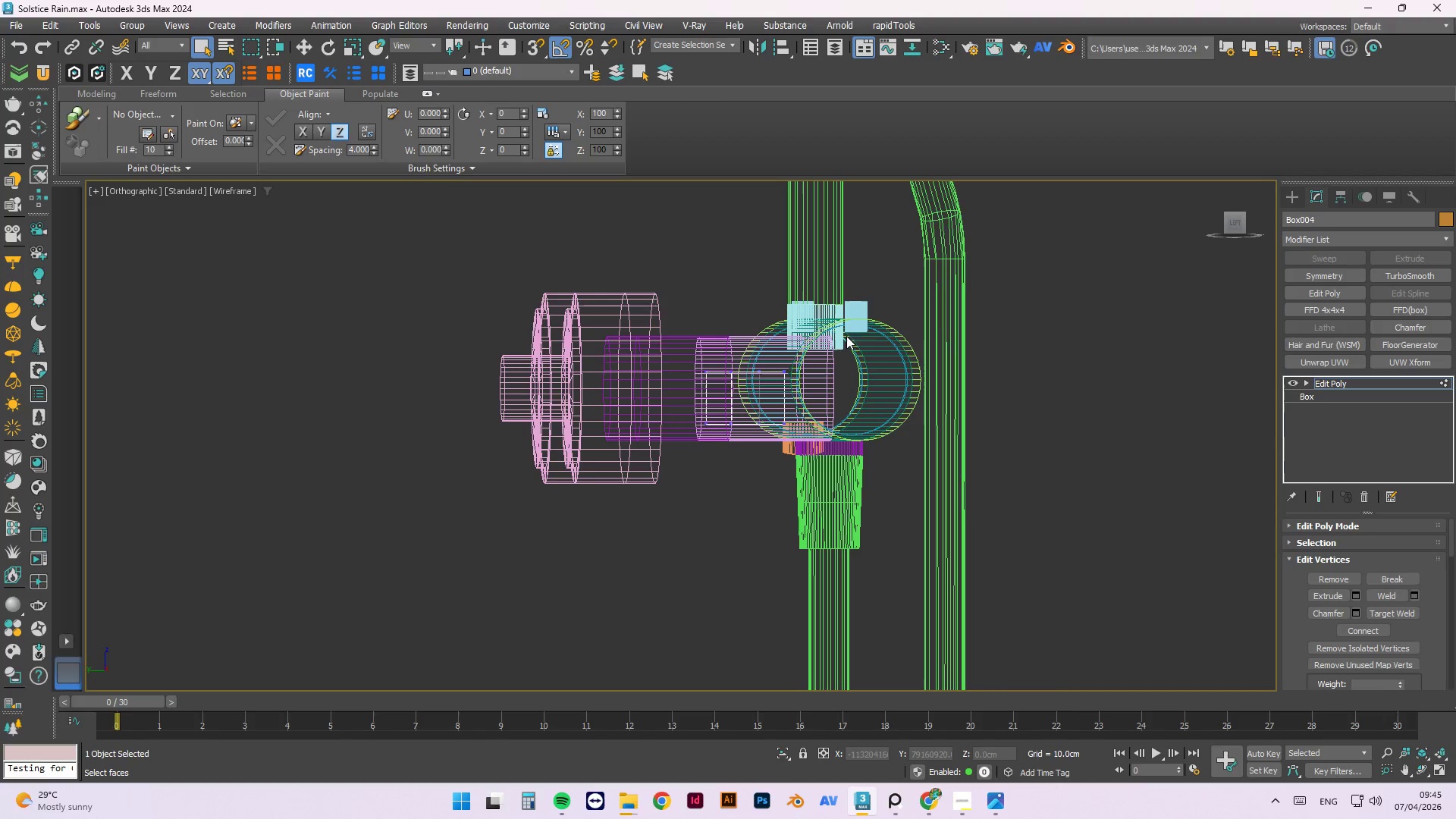 
hold_key(key=AltLeft, duration=0.97)
 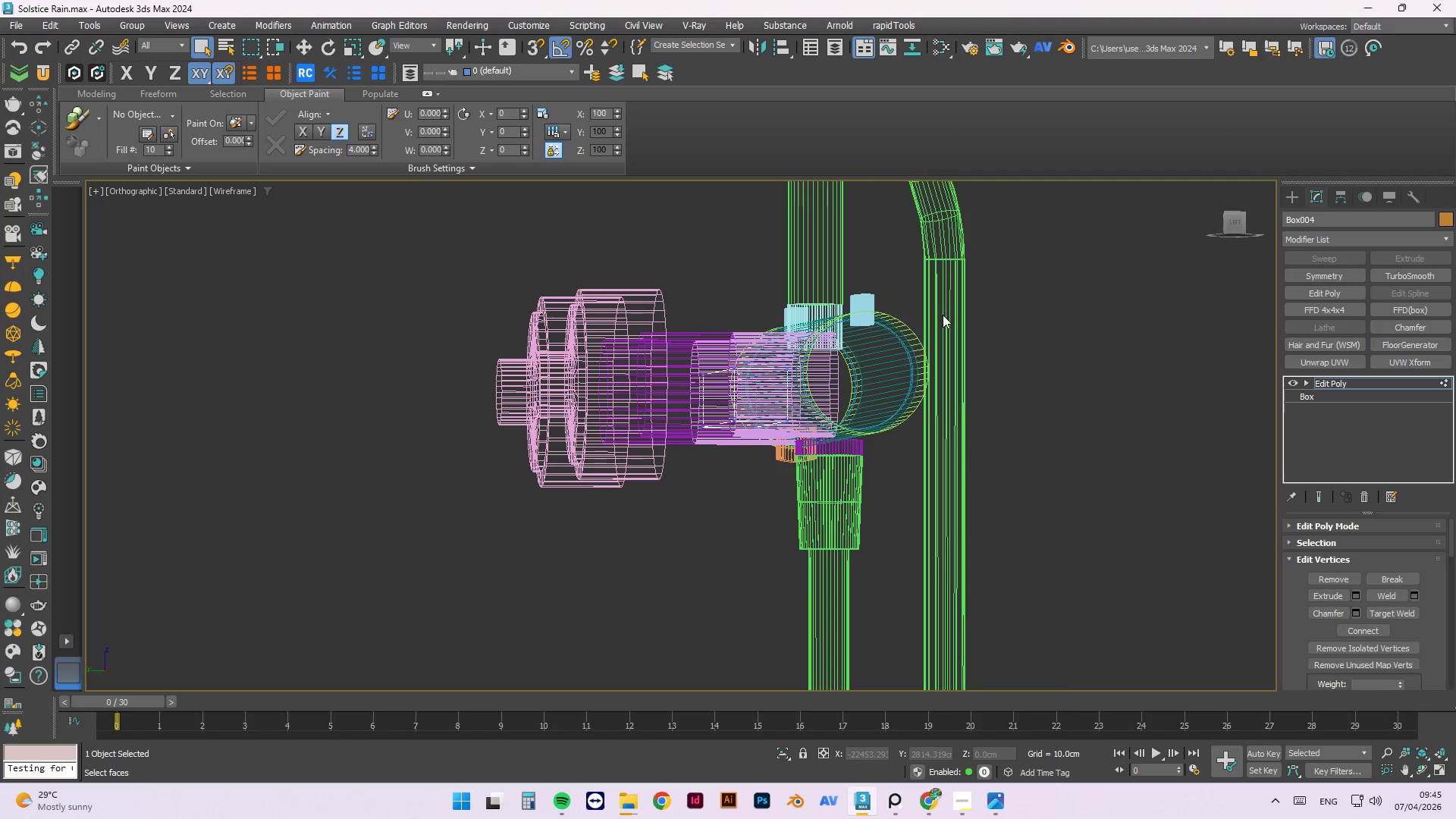 
key(L)
 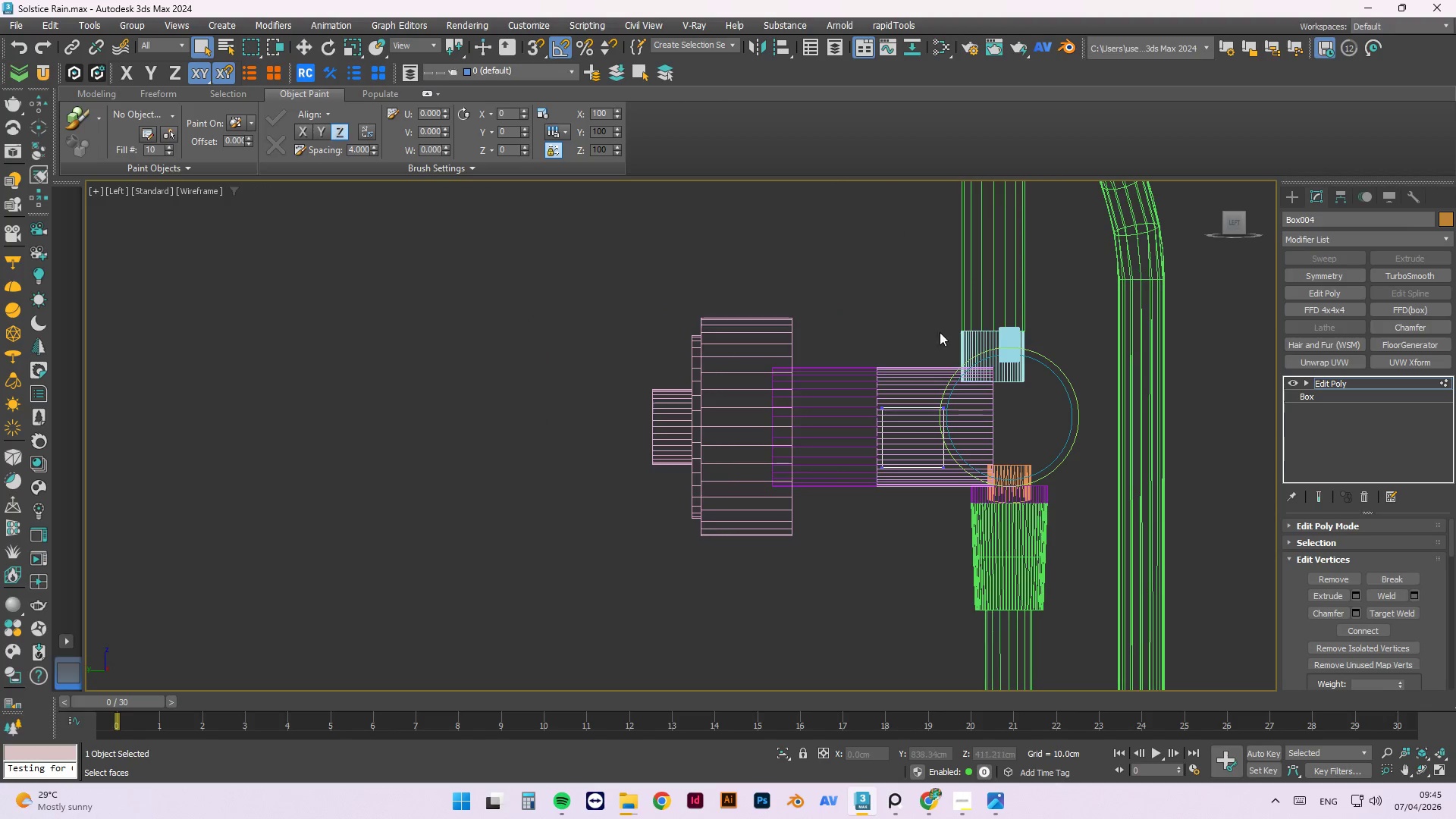 
scroll: coordinate [960, 373], scroll_direction: up, amount: 2.0
 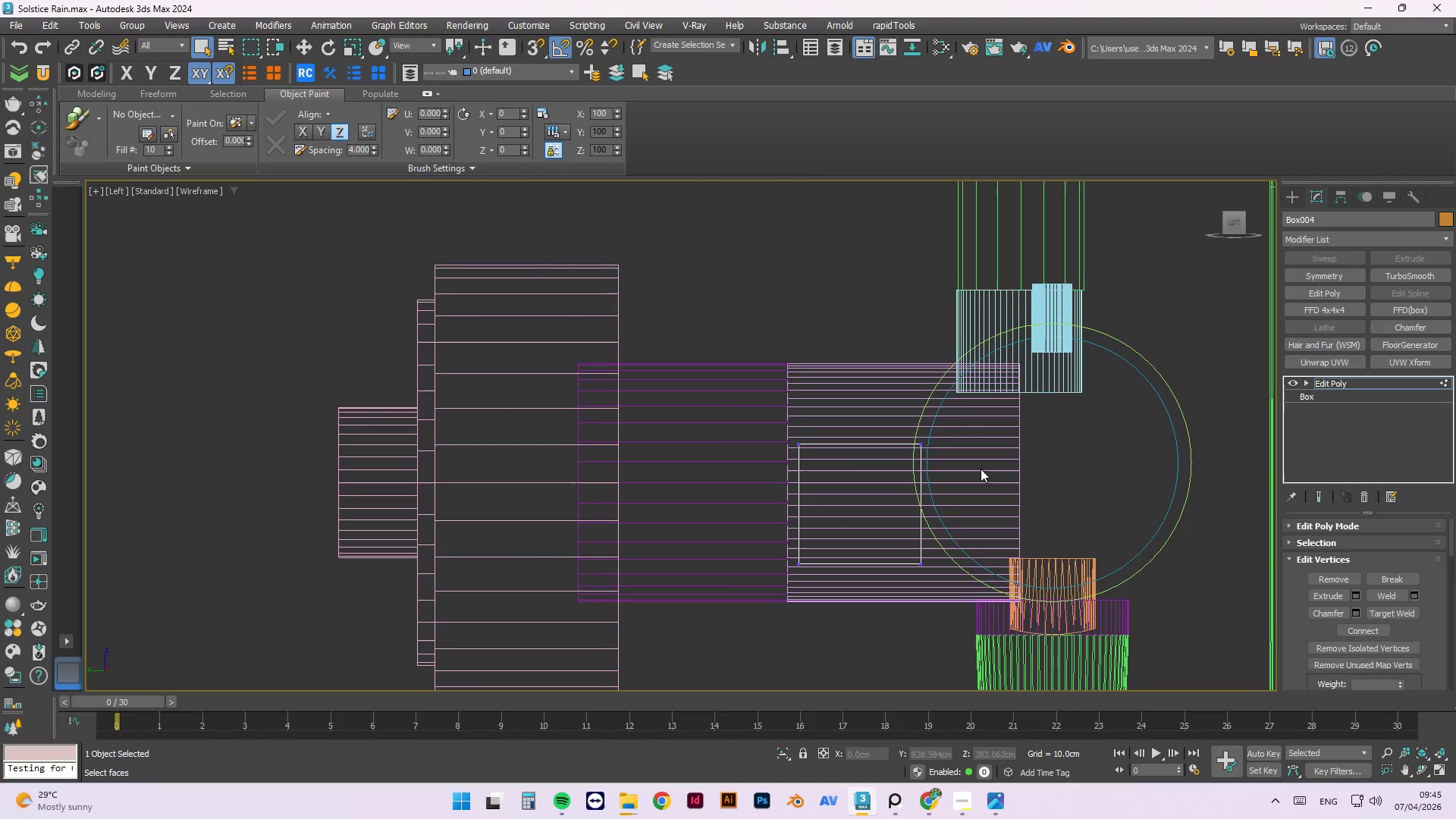 
left_click_drag(start_coordinate=[992, 286], to_coordinate=[892, 645])
 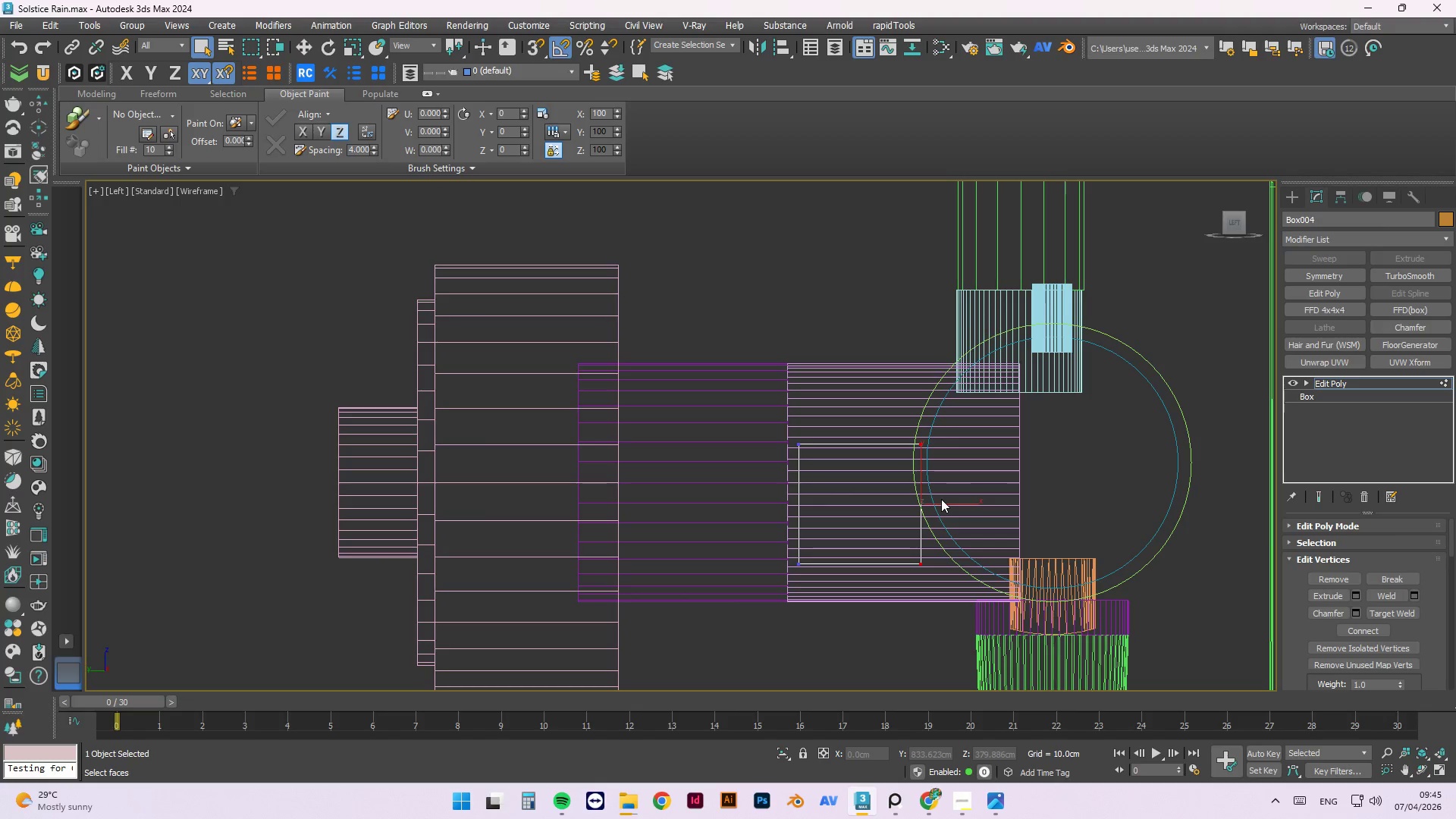 
key(R)
 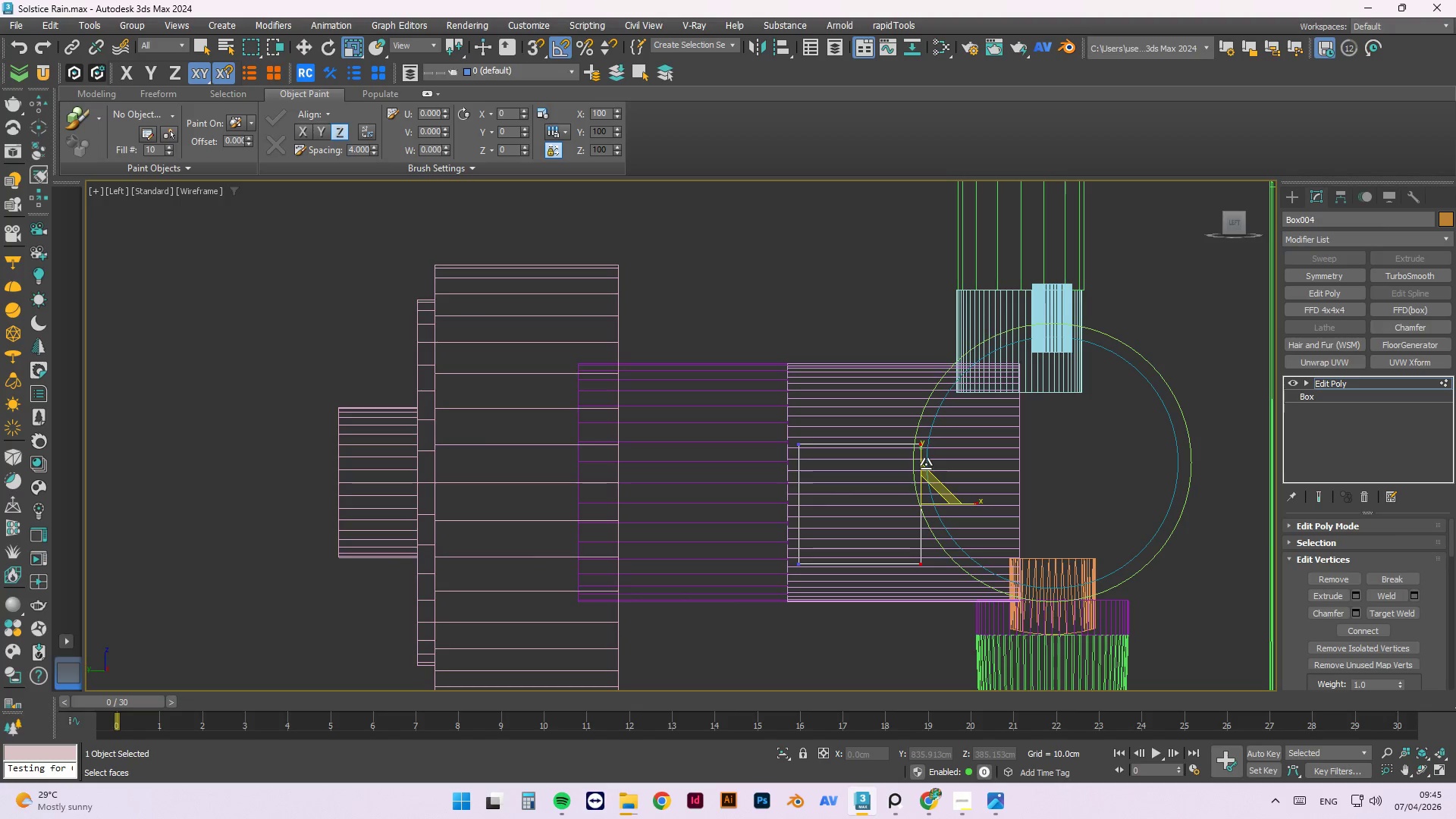 
left_click_drag(start_coordinate=[923, 459], to_coordinate=[926, 427])
 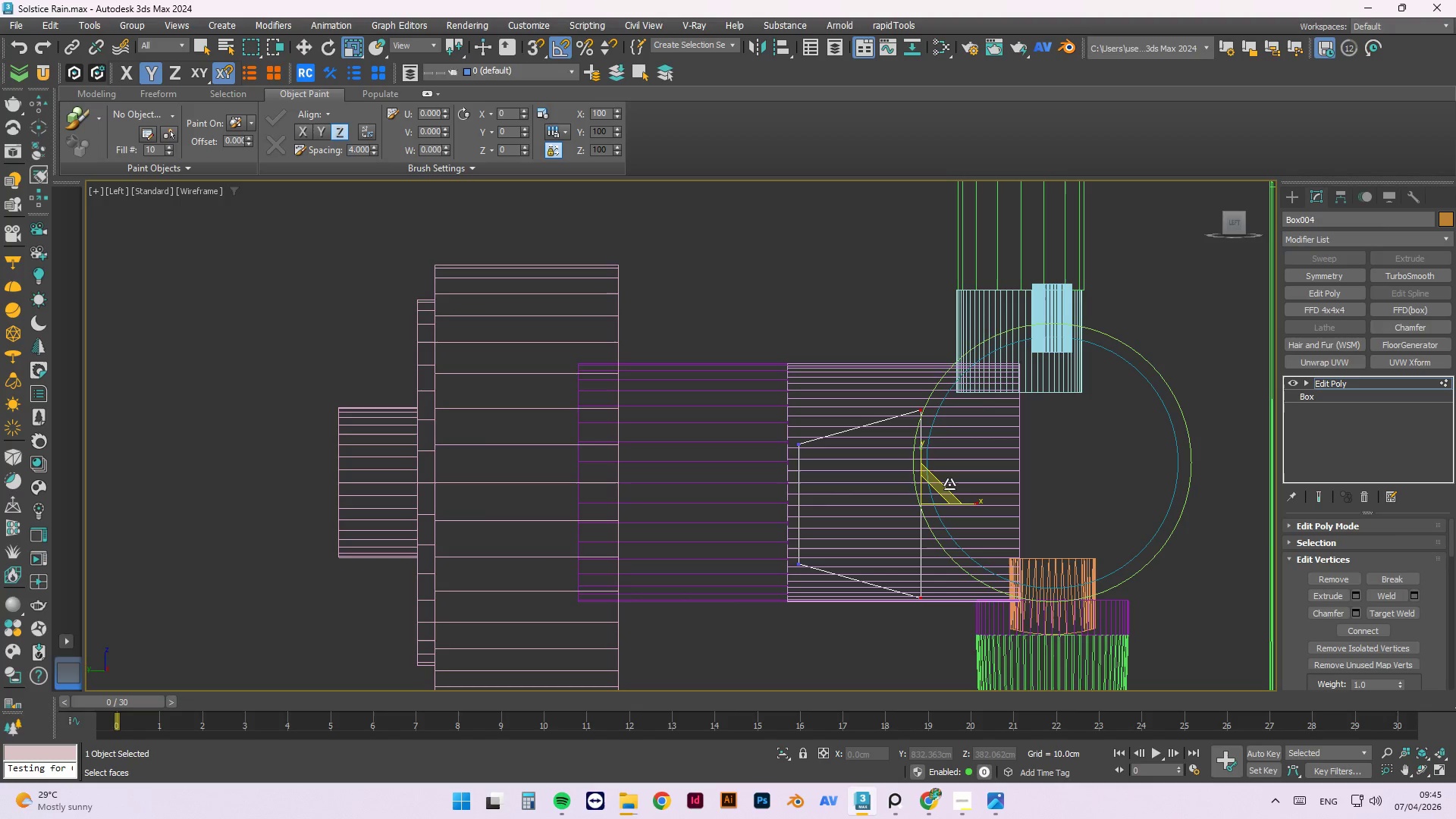 
key(W)
 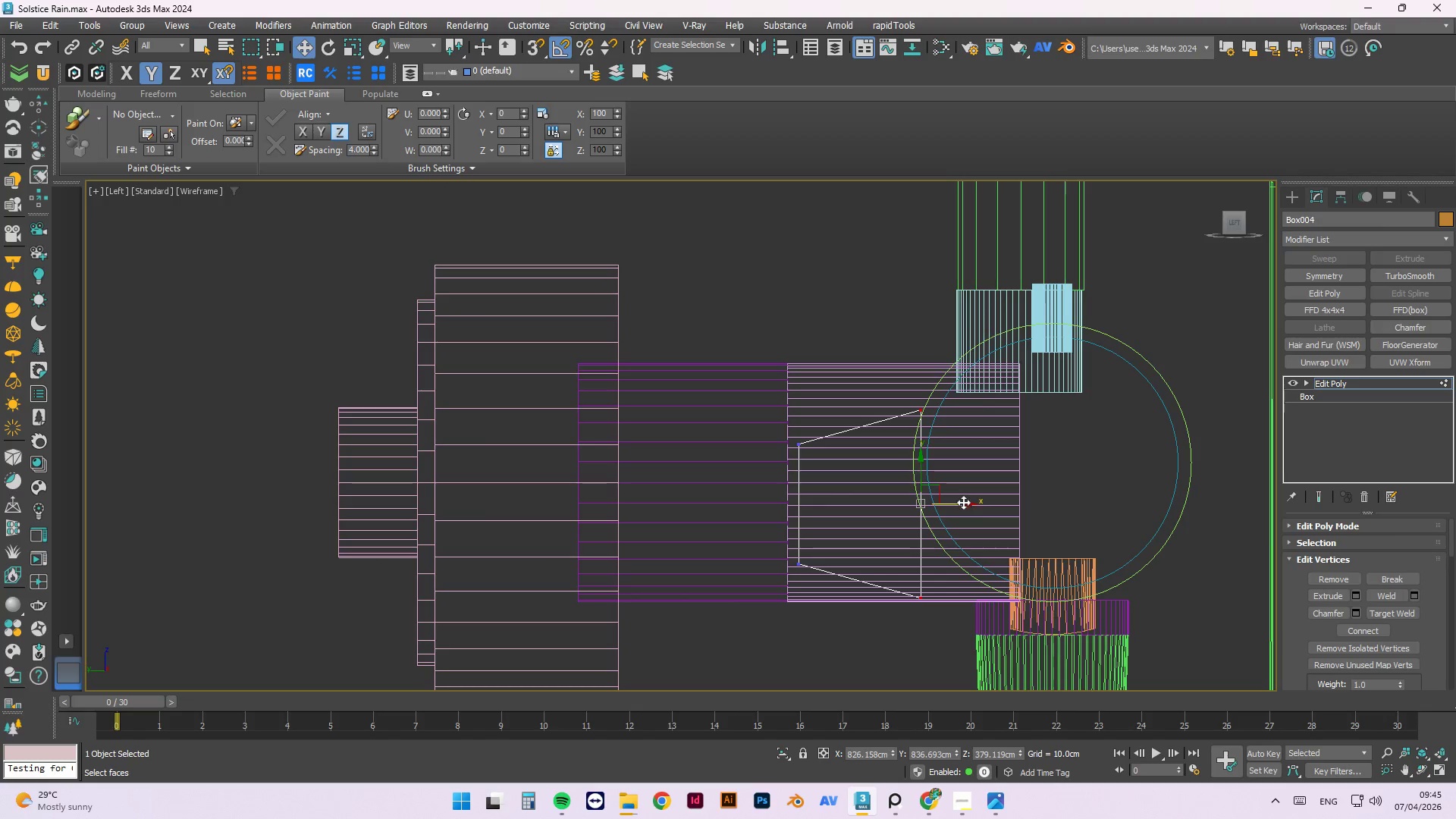 
left_click_drag(start_coordinate=[963, 504], to_coordinate=[1048, 510])
 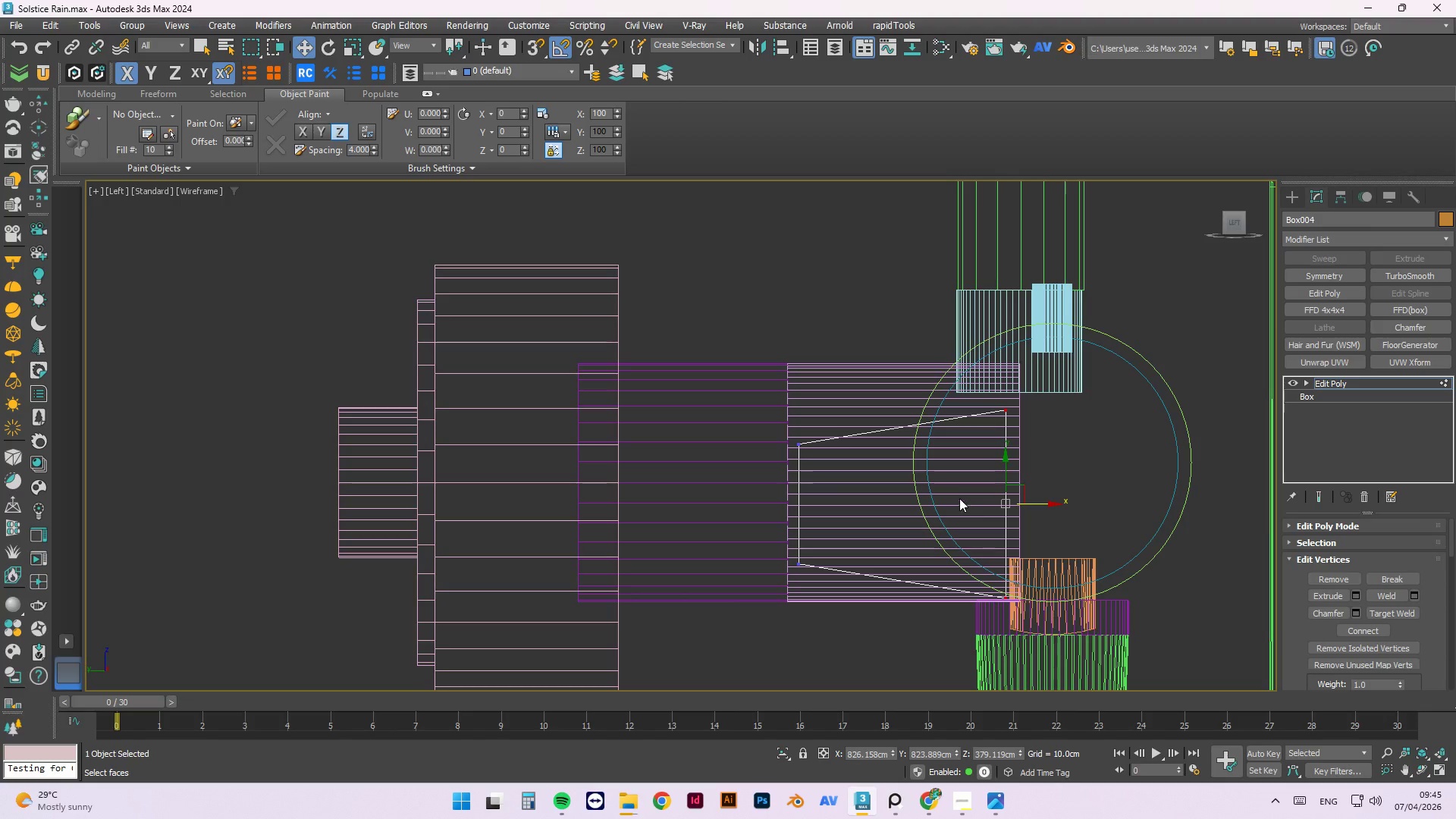 
hold_key(key=AltLeft, duration=1.5)
 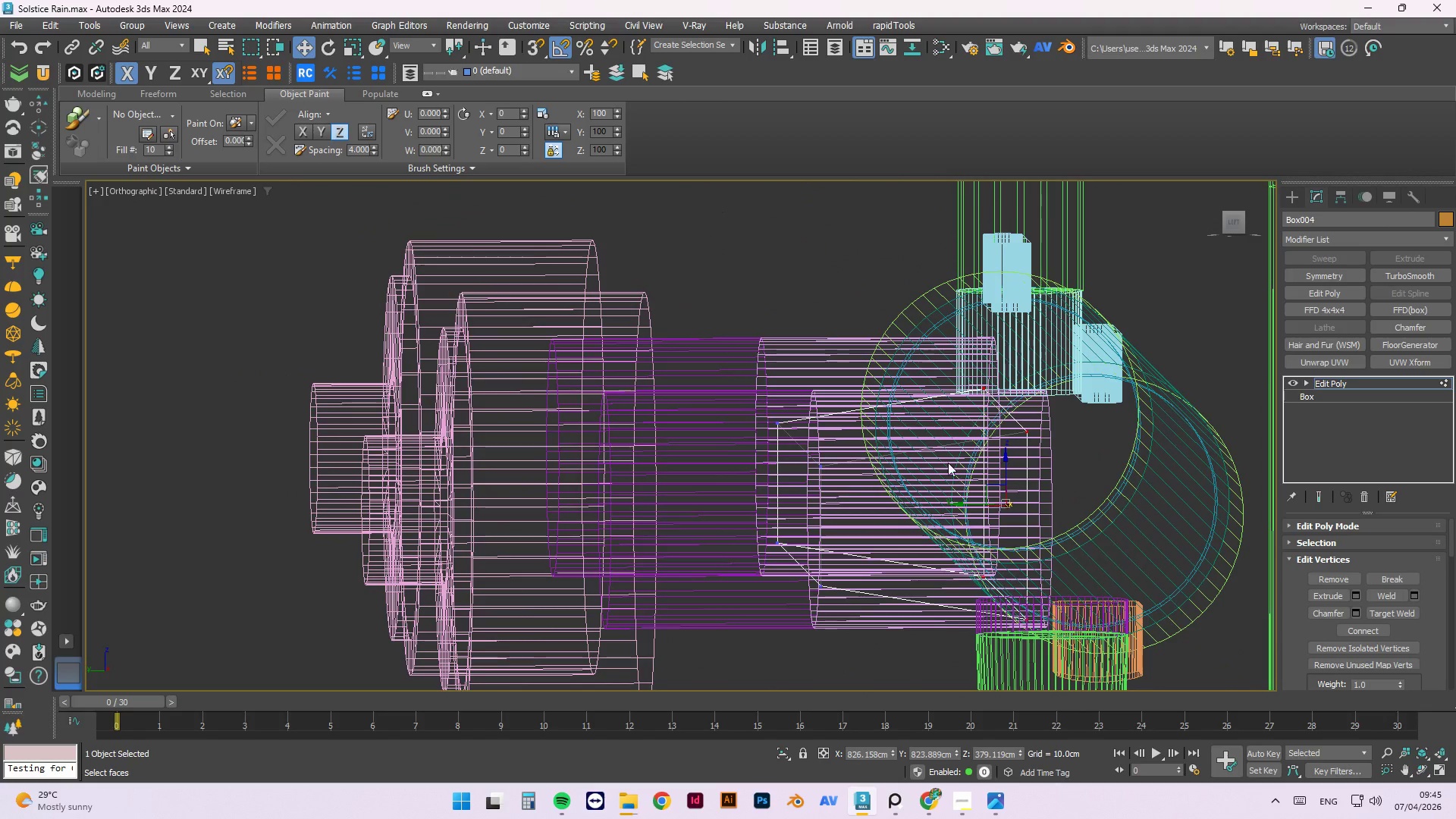 
hold_key(key=AltLeft, duration=0.41)
 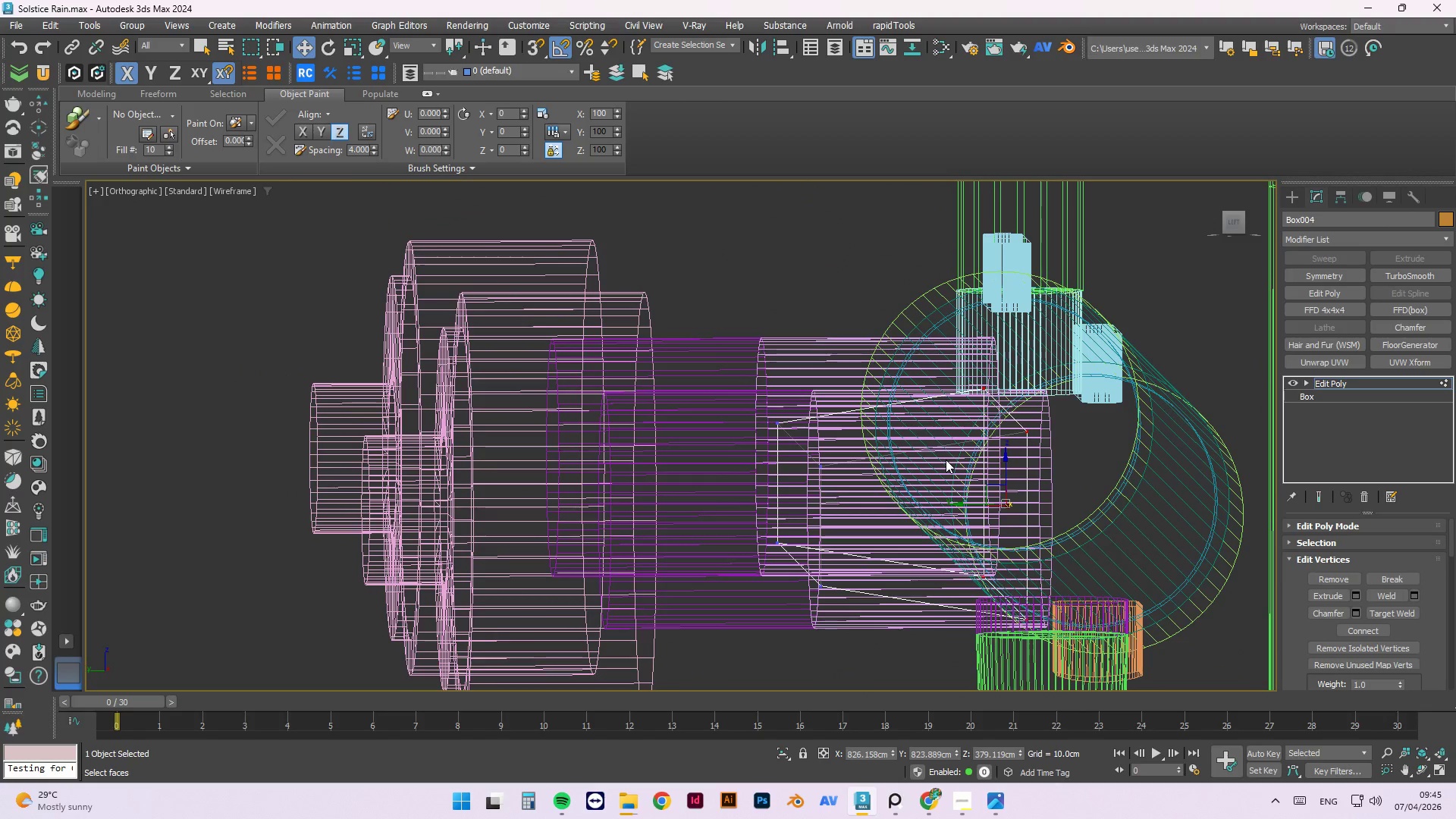 
key(L)
 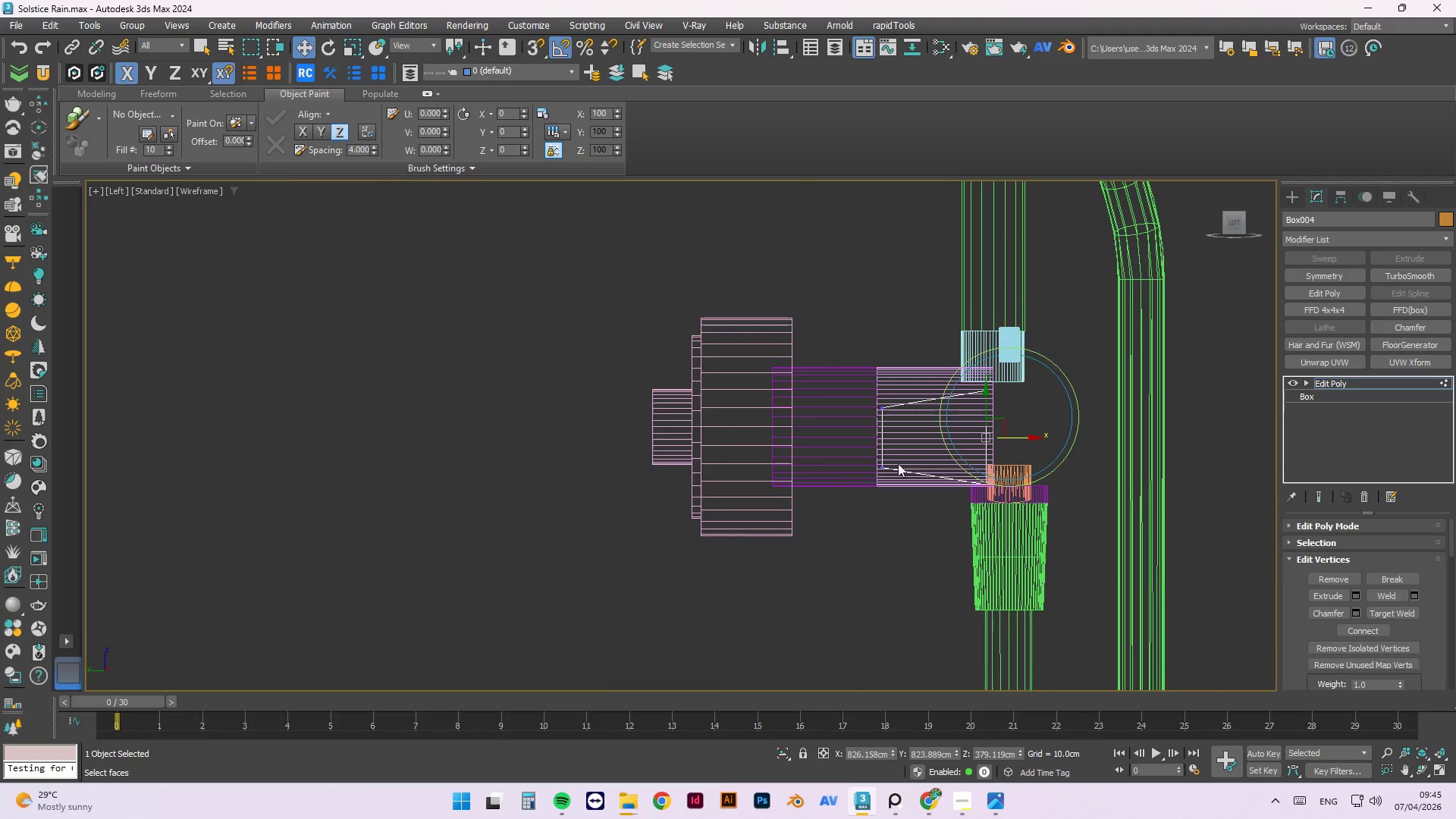 
left_click_drag(start_coordinate=[908, 249], to_coordinate=[823, 633])
 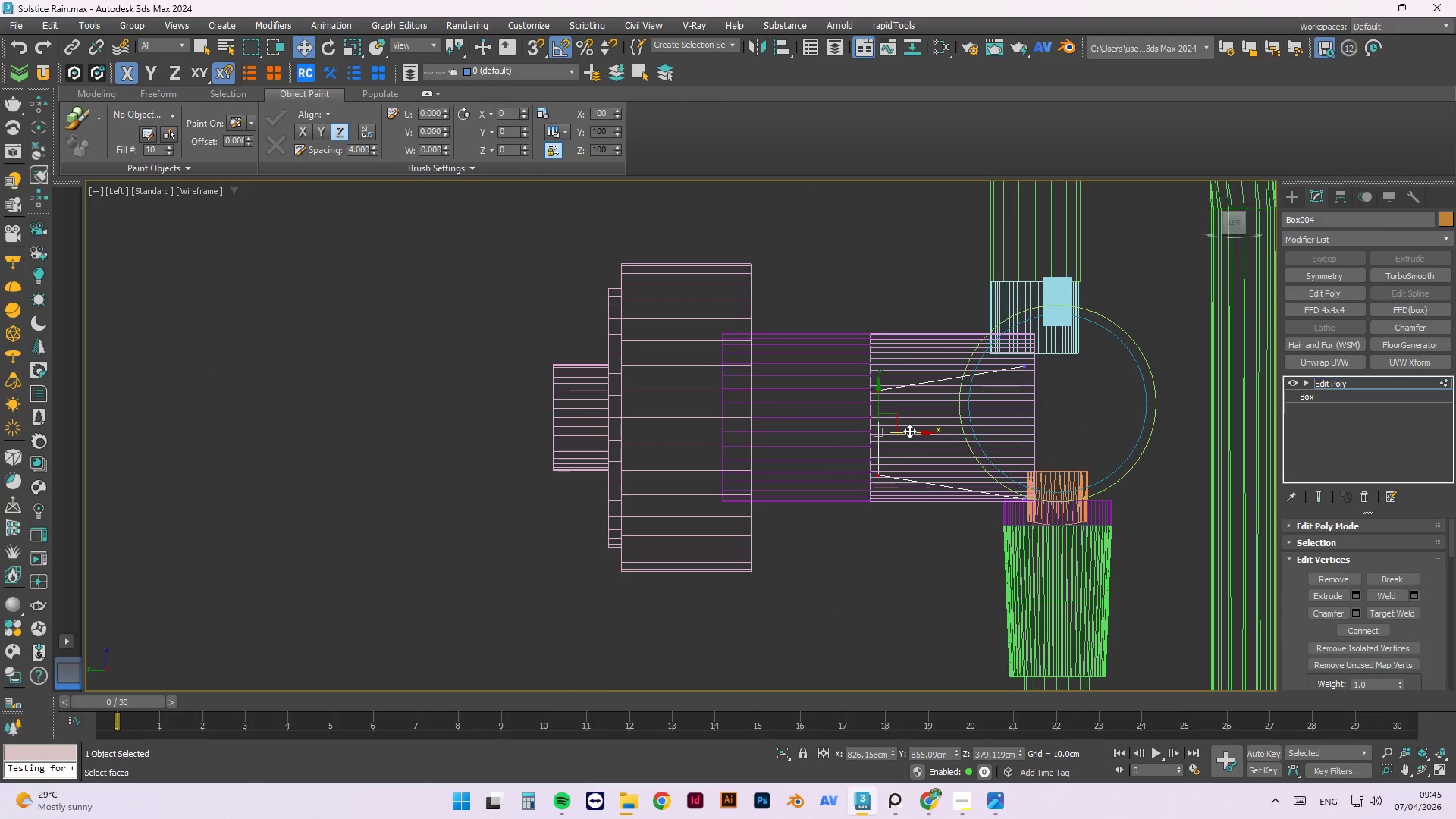 
scroll: coordinate [893, 449], scroll_direction: up, amount: 1.0
 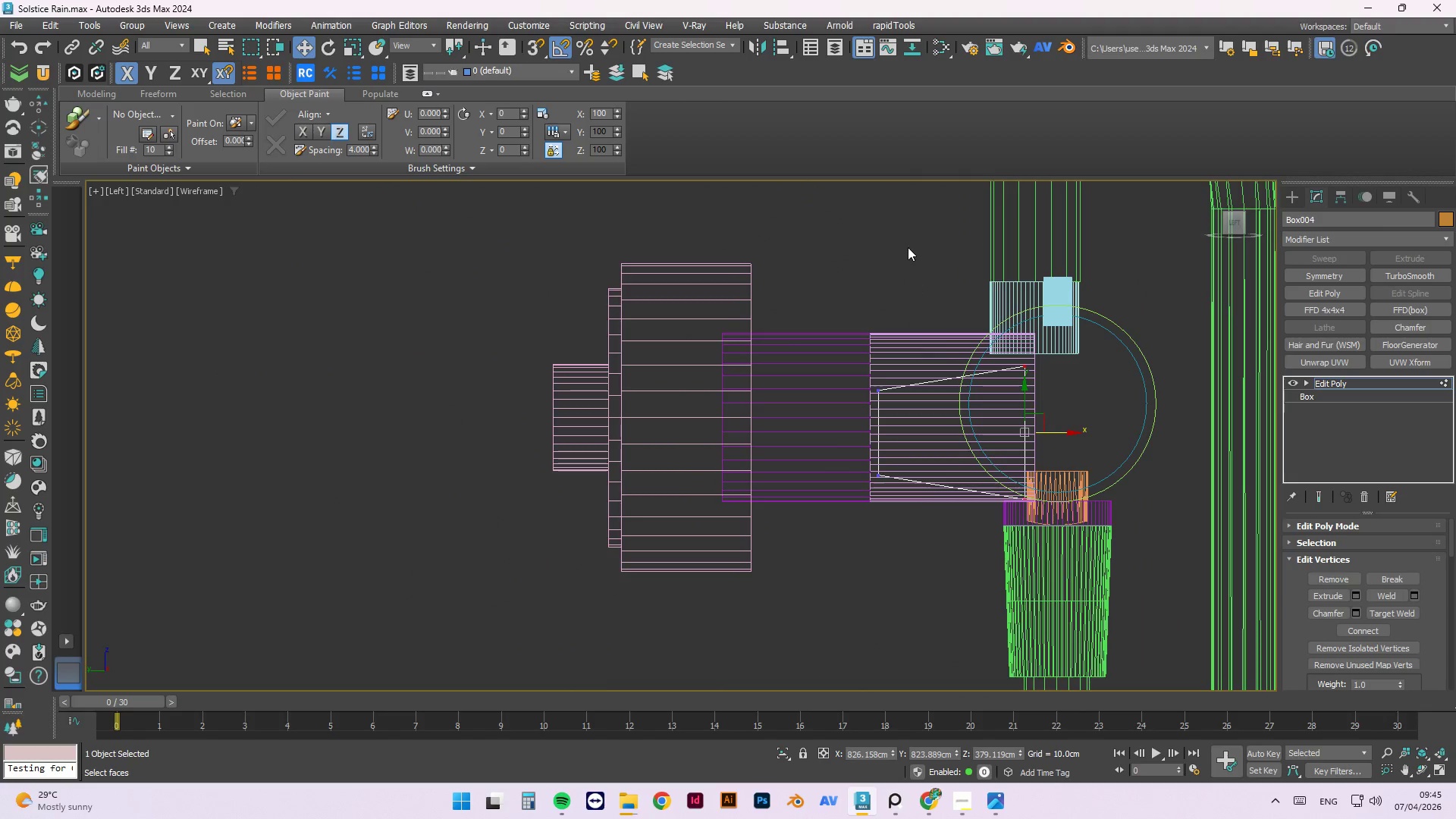 
left_click_drag(start_coordinate=[909, 431], to_coordinate=[937, 444])
 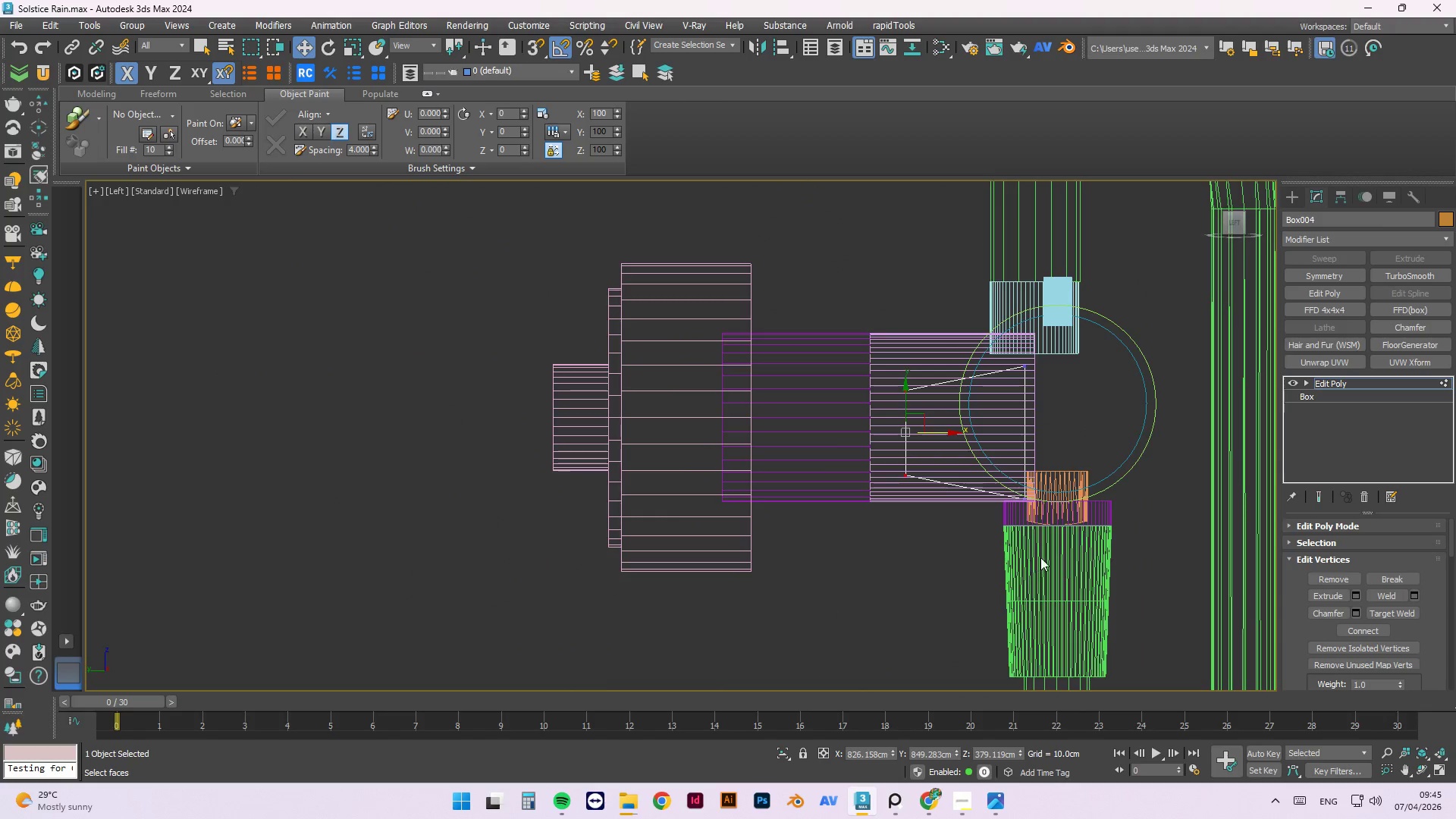 
left_click_drag(start_coordinate=[1044, 557], to_coordinate=[875, 325])
 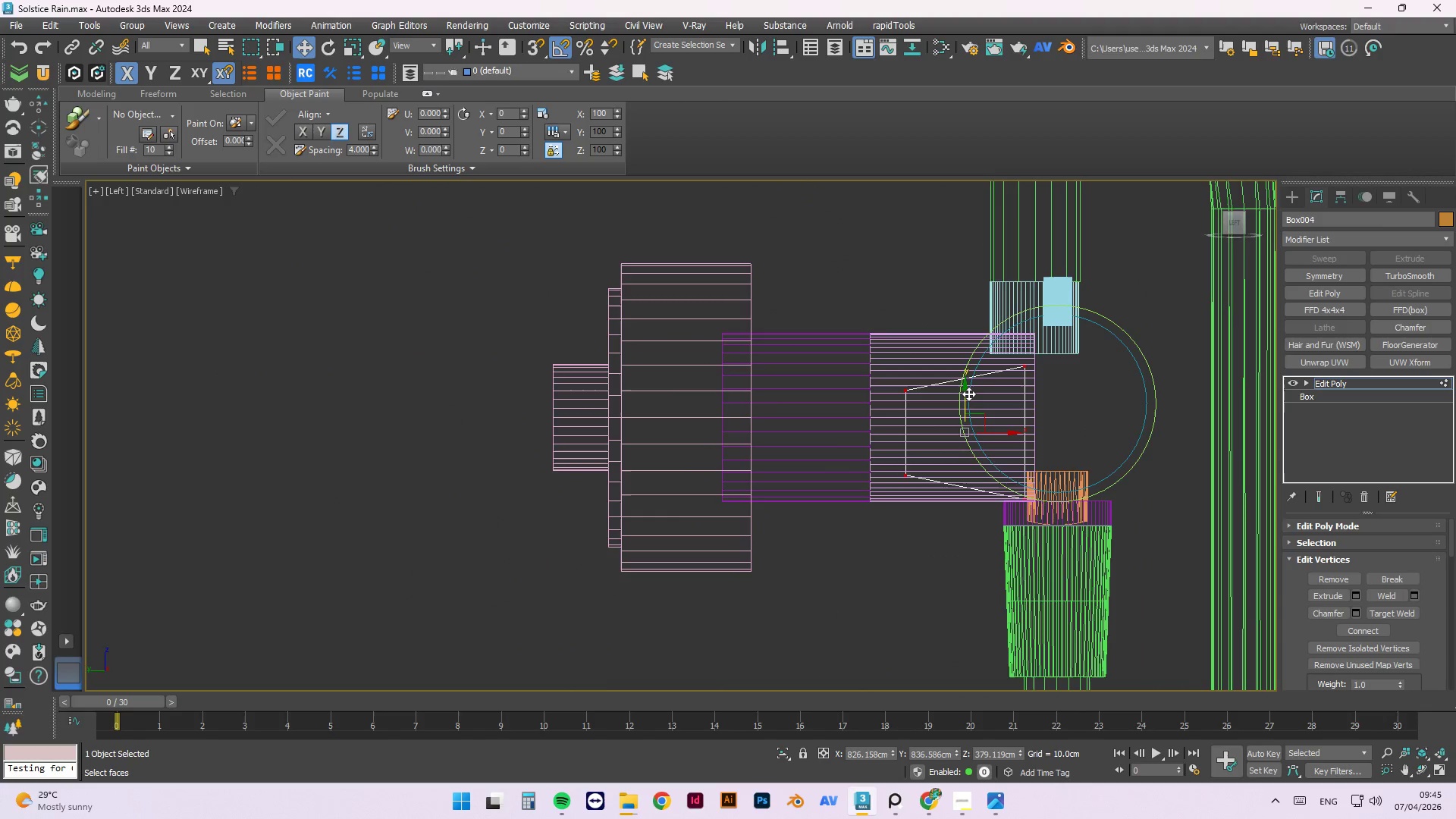 
left_click_drag(start_coordinate=[967, 394], to_coordinate=[965, 375])
 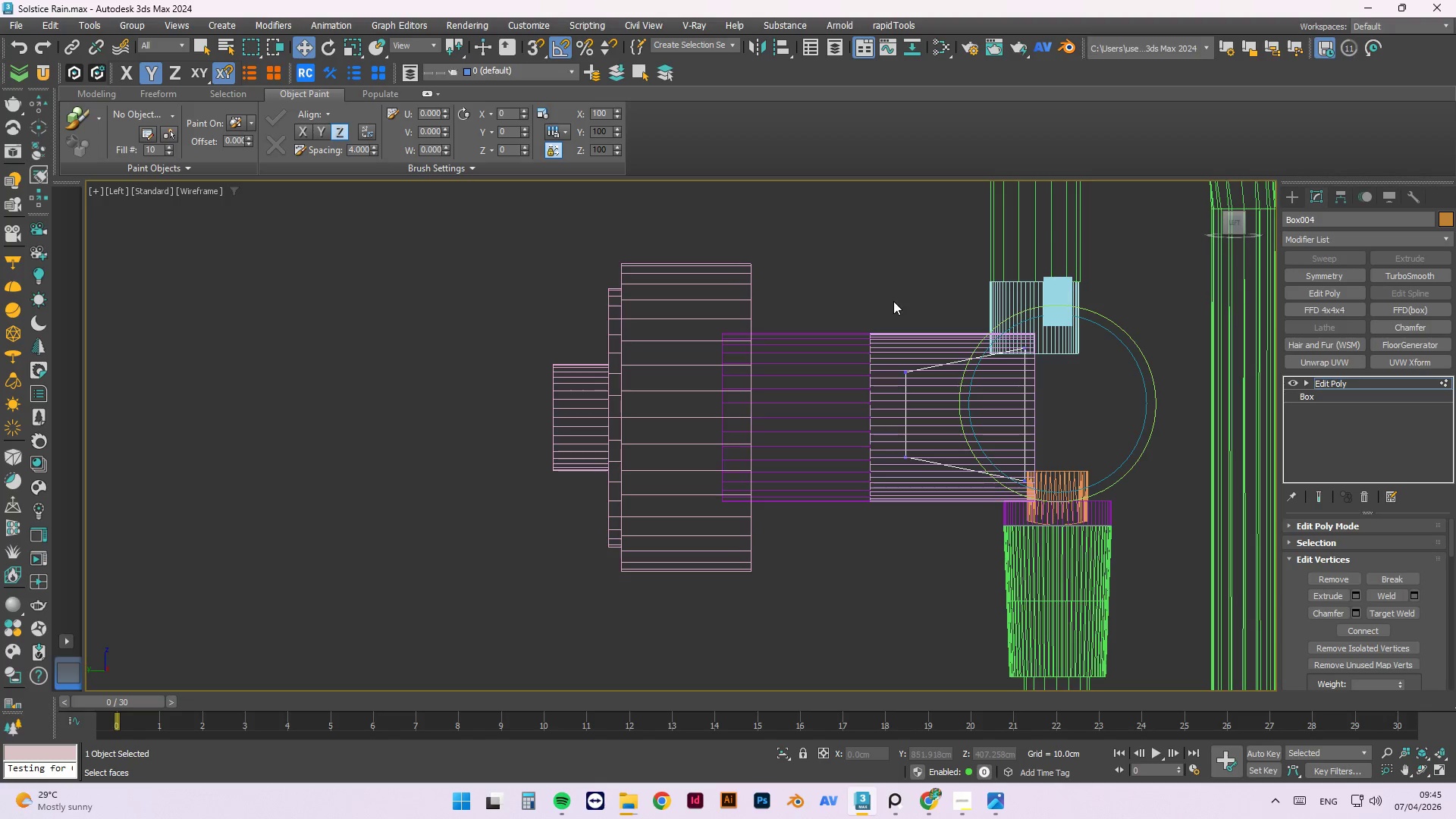 
left_click_drag(start_coordinate=[948, 301], to_coordinate=[831, 558])
 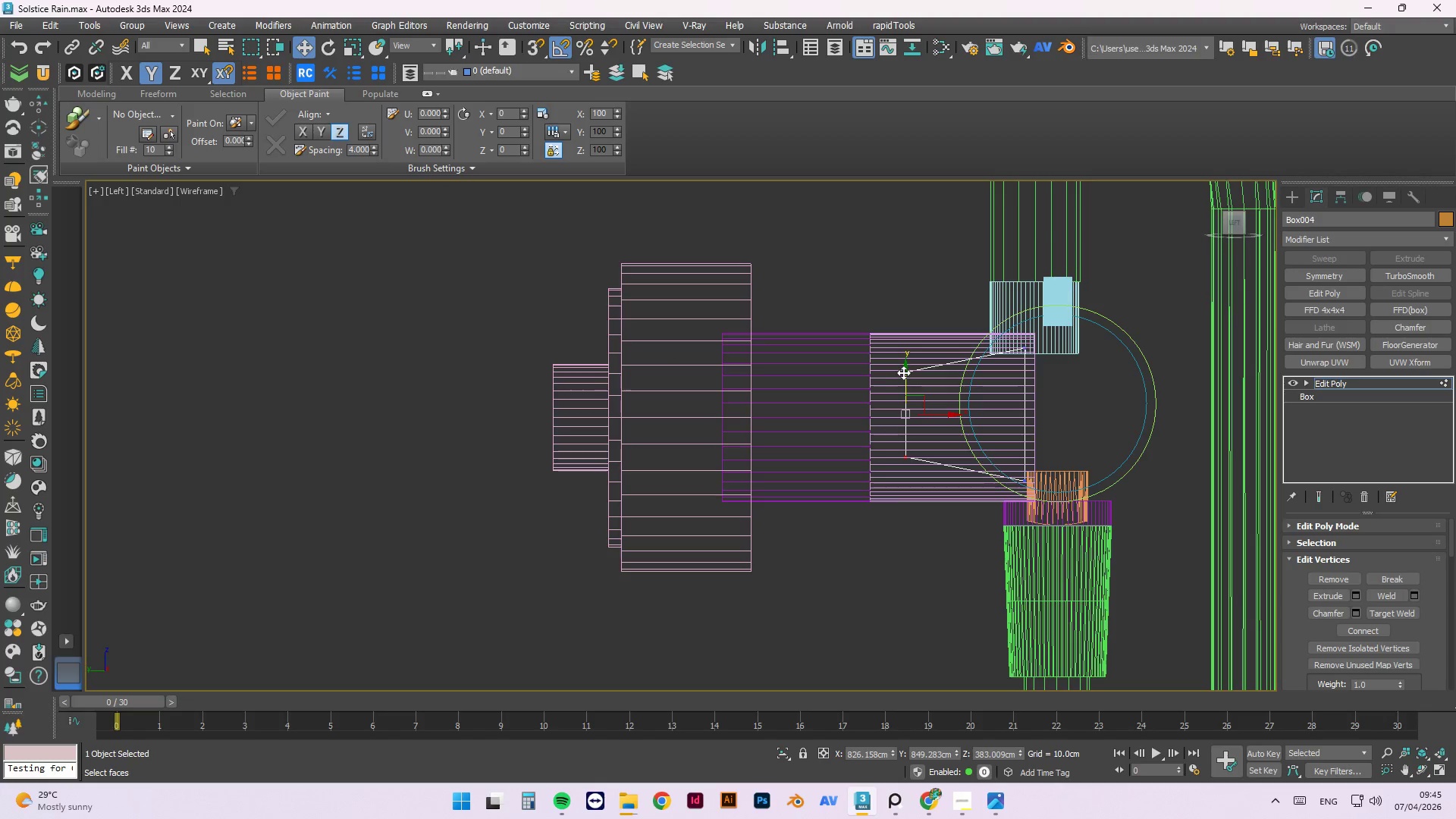 
key(R)
 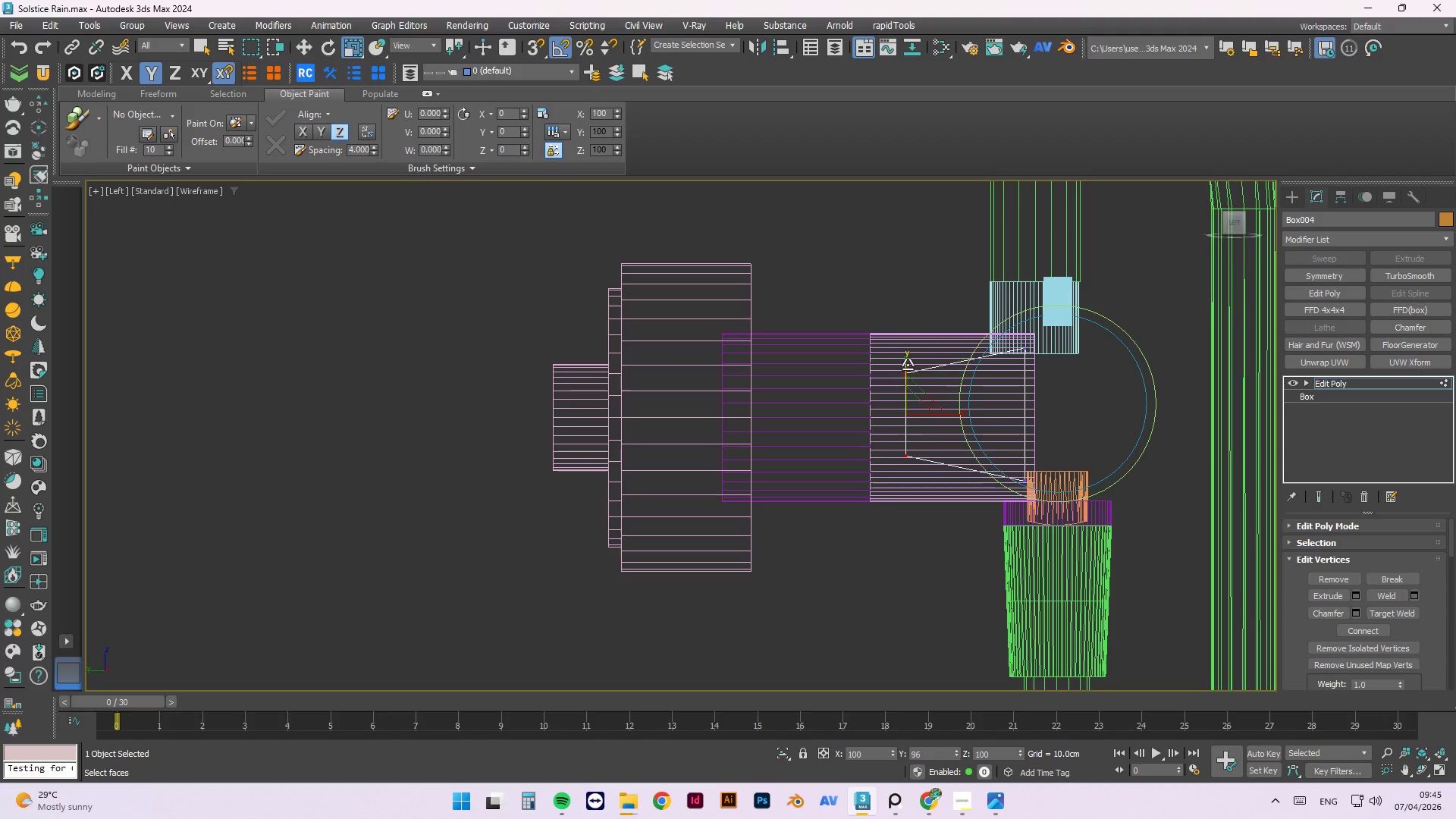 
left_click_drag(start_coordinate=[1090, 270], to_coordinate=[968, 575])
 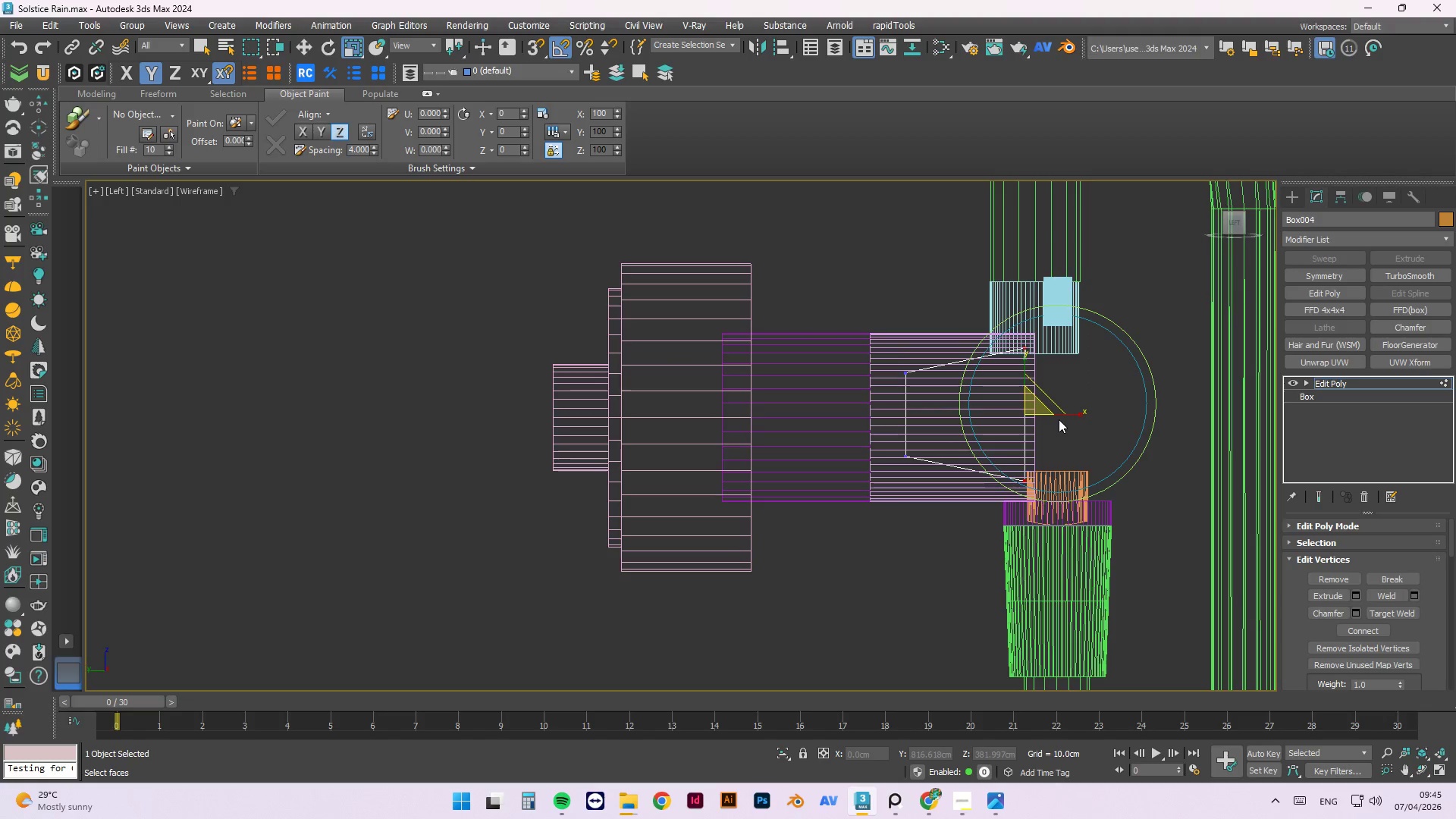 
key(W)
 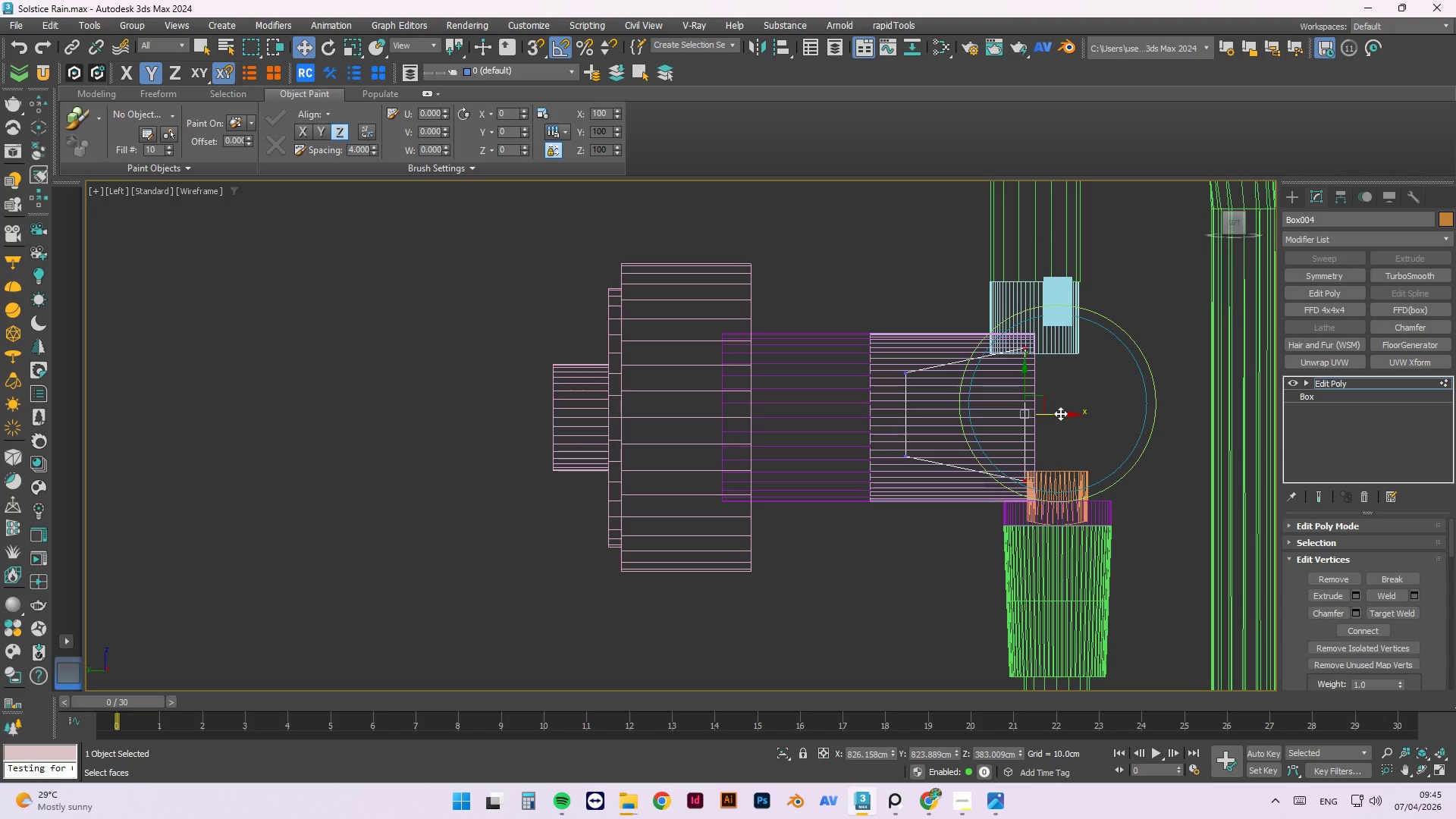 
left_click_drag(start_coordinate=[1060, 414], to_coordinate=[1040, 417])
 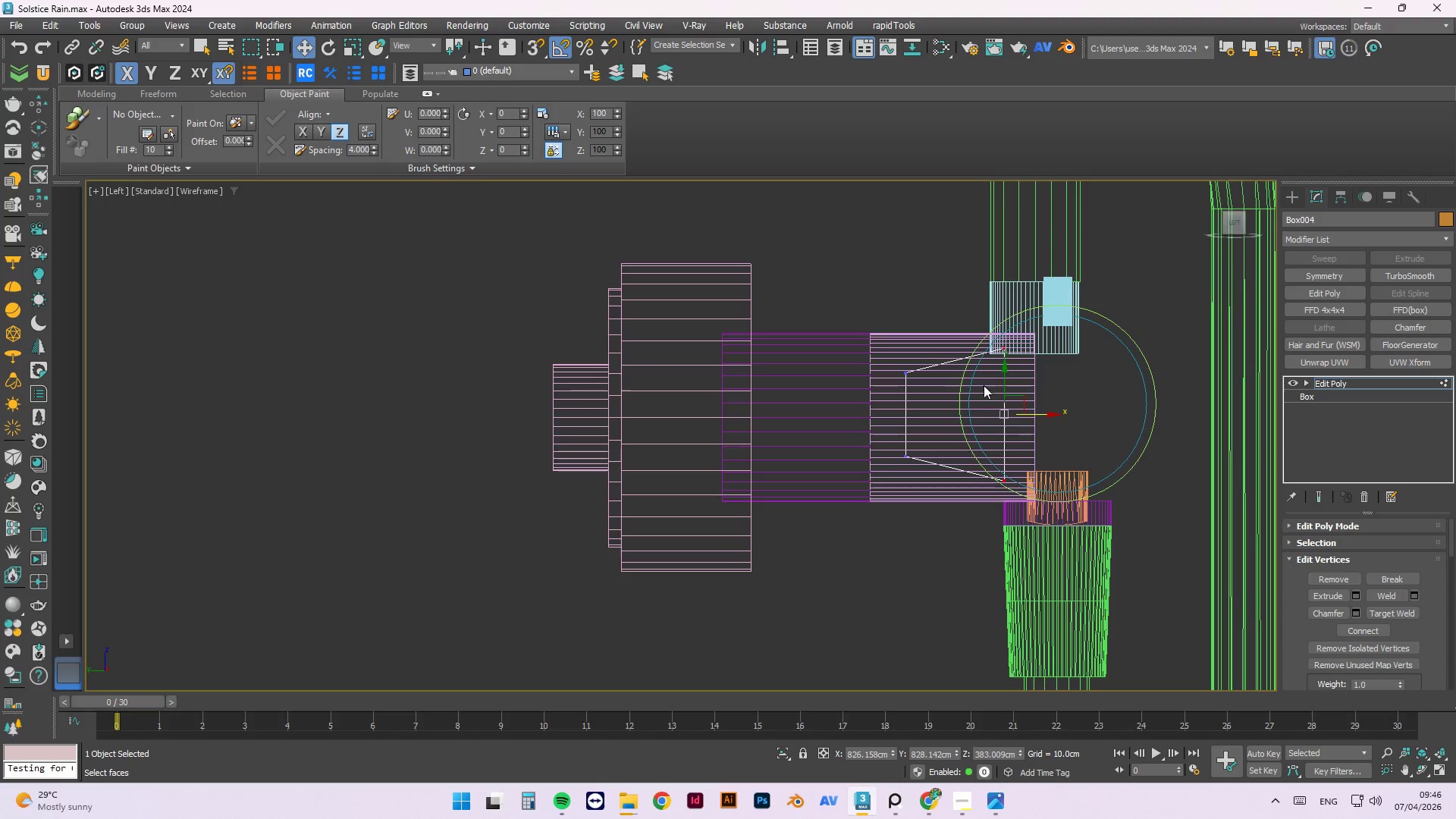 
left_click_drag(start_coordinate=[949, 280], to_coordinate=[827, 570])
 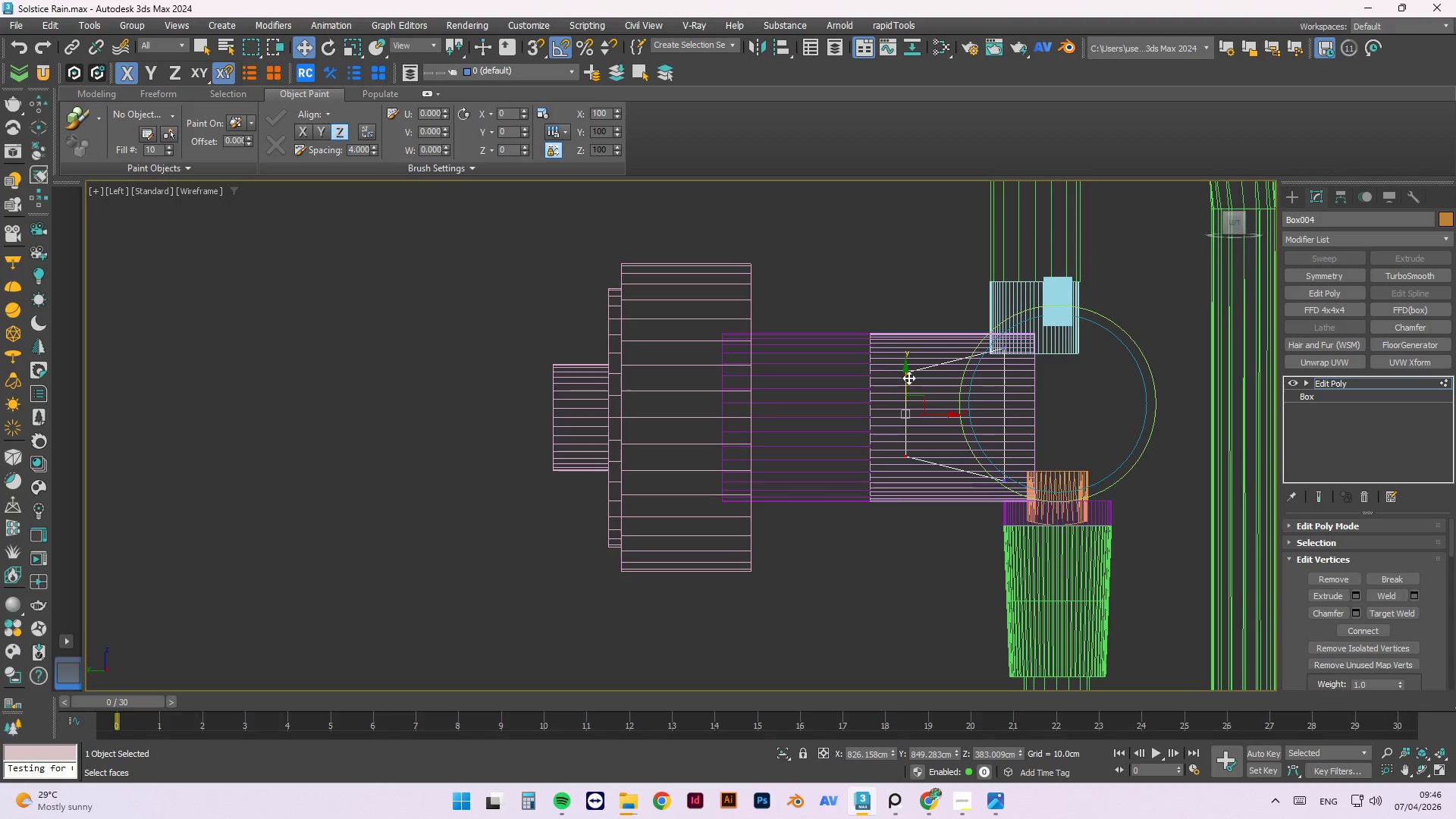 
left_click_drag(start_coordinate=[905, 368], to_coordinate=[905, 382])
 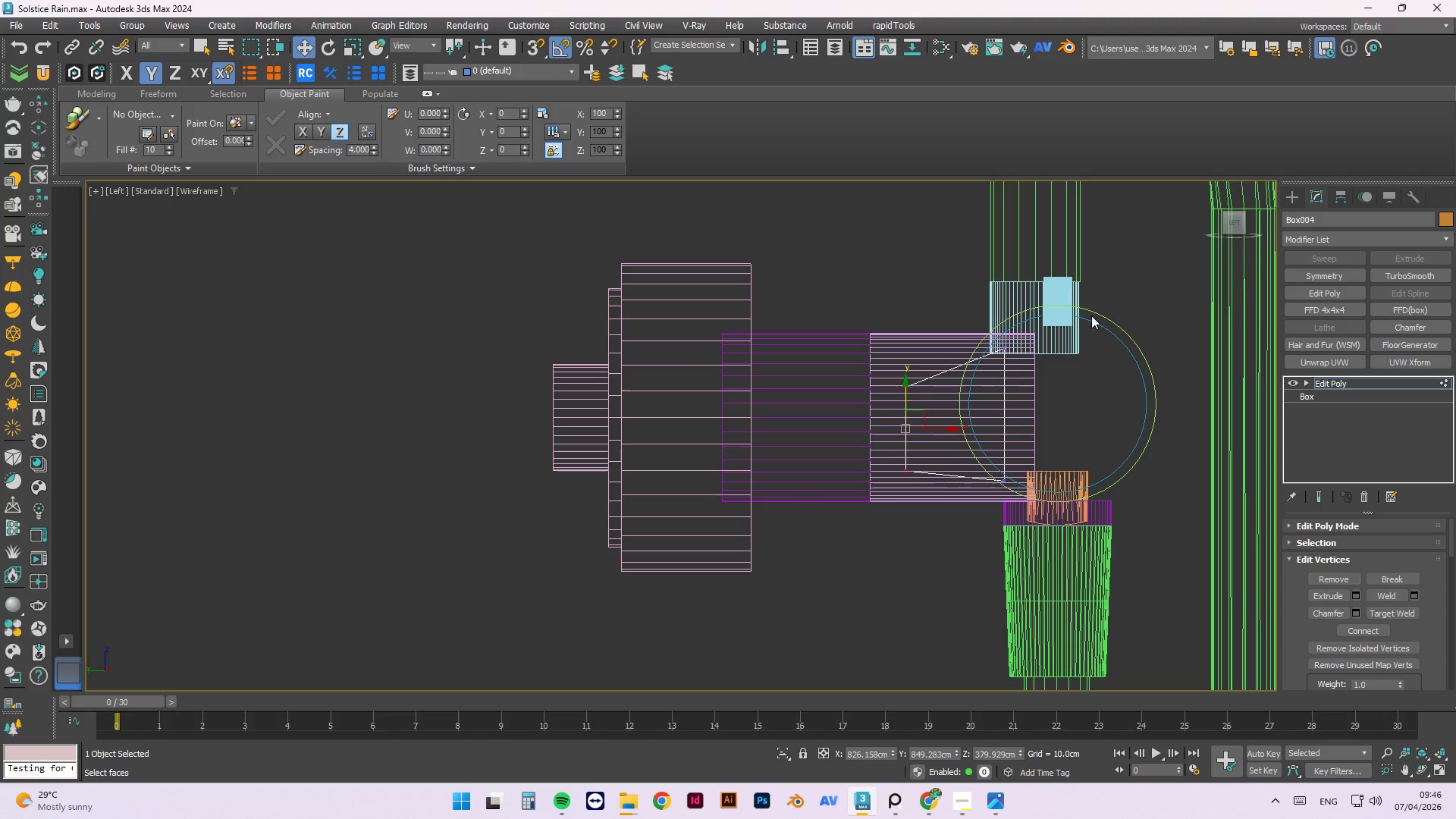 
left_click_drag(start_coordinate=[1098, 228], to_coordinate=[971, 598])
 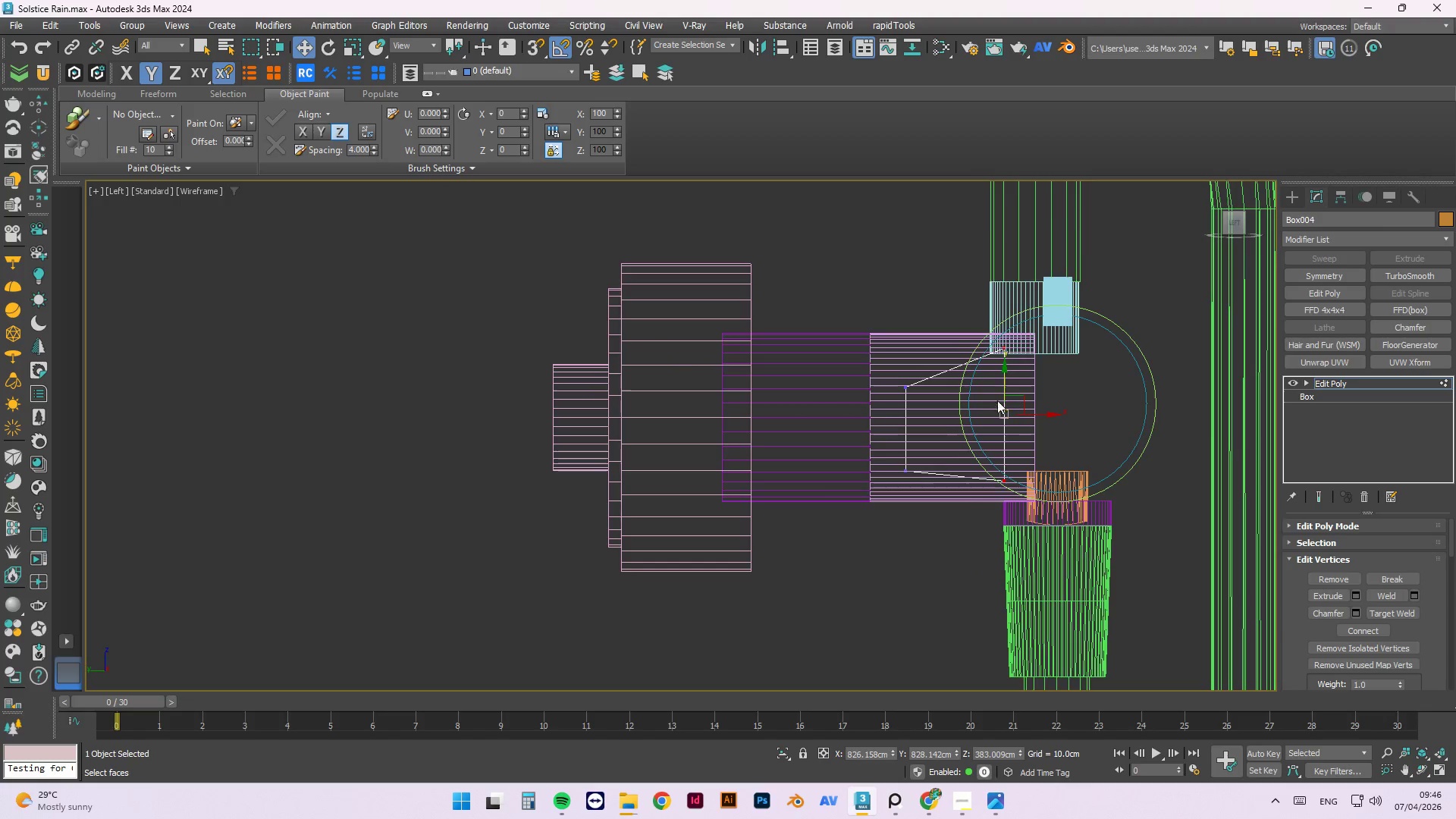 
scroll: coordinate [1000, 405], scroll_direction: up, amount: 2.0
 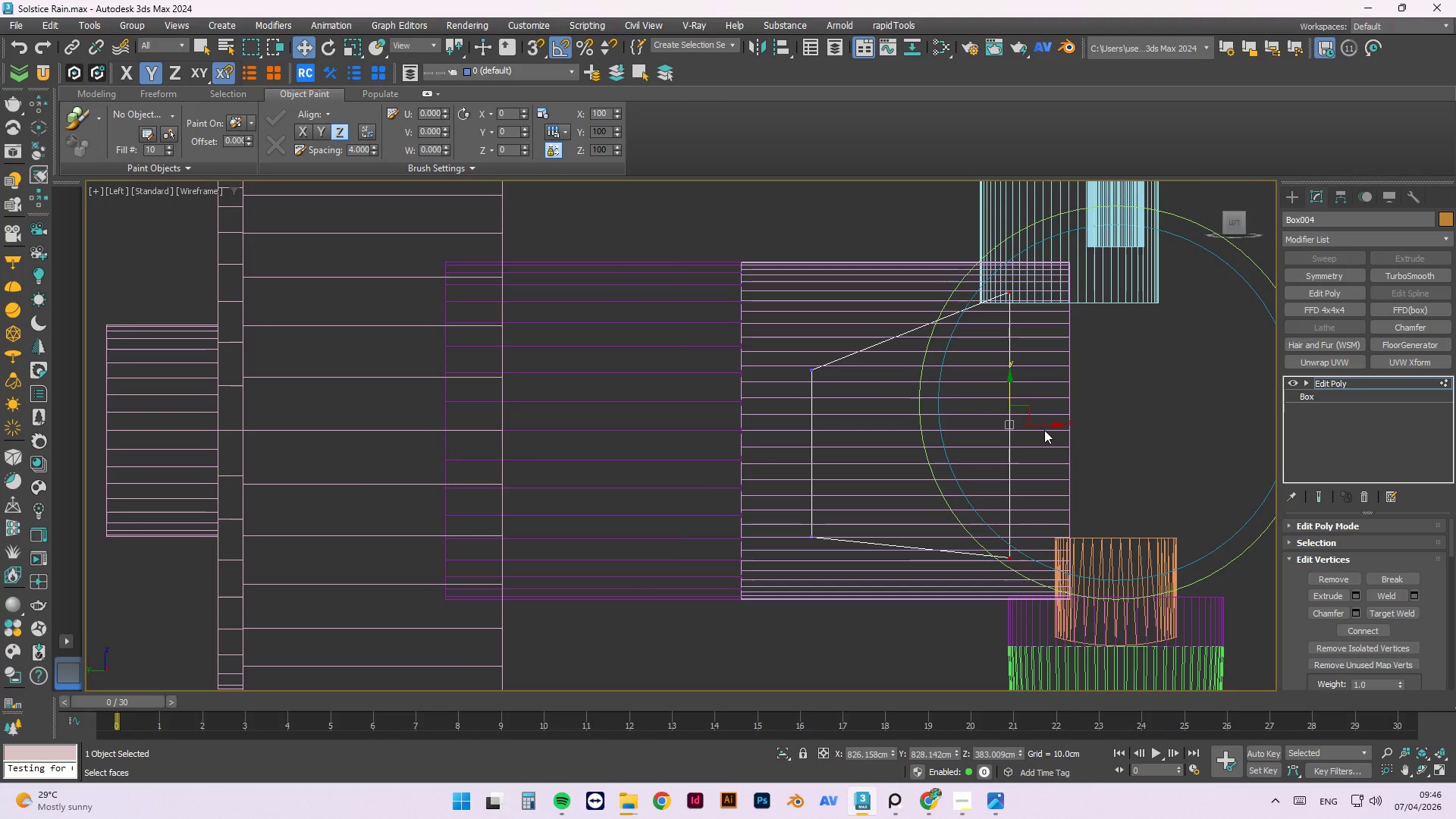 
left_click_drag(start_coordinate=[1041, 423], to_coordinate=[1029, 425])
 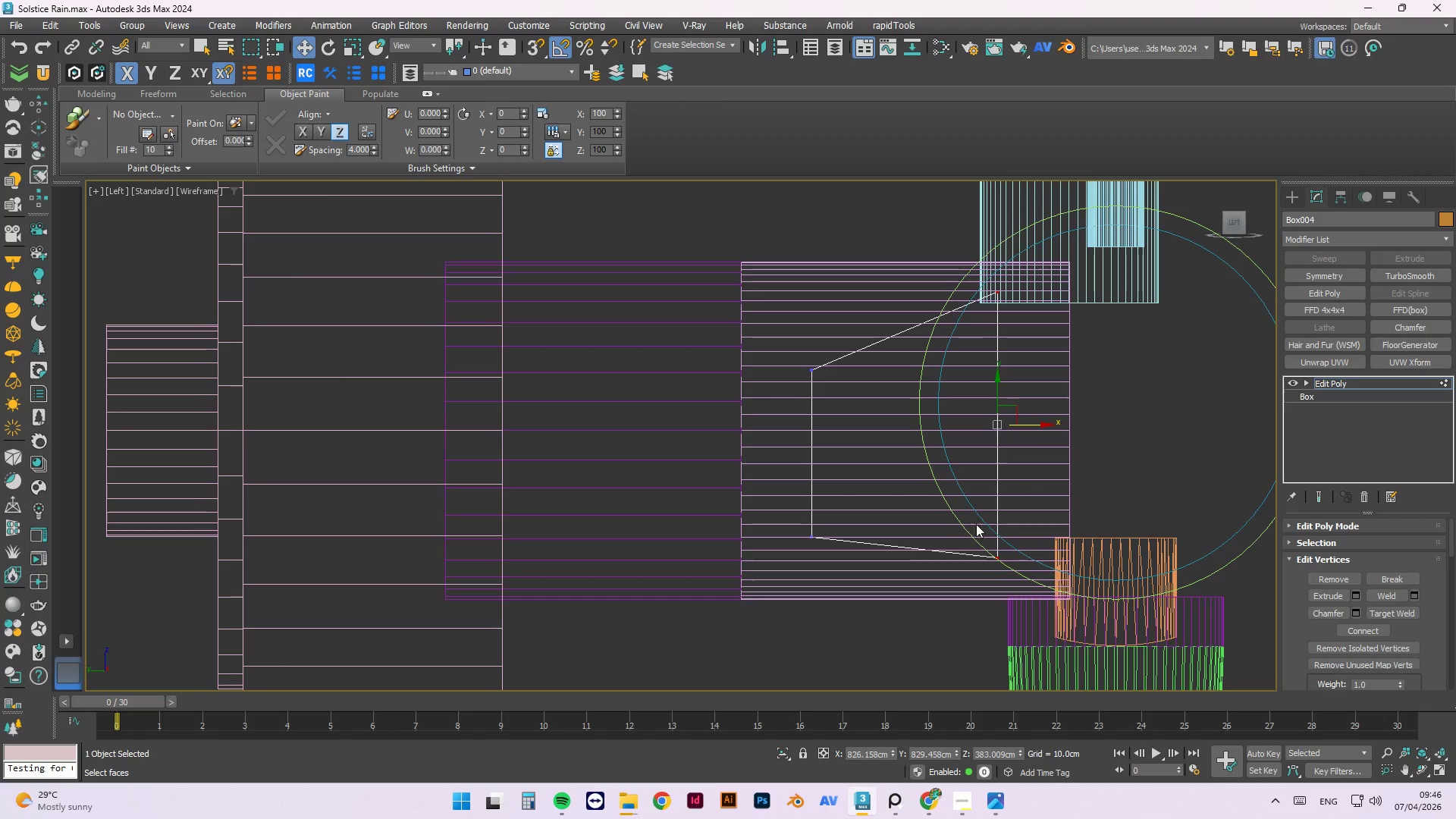 
scroll: coordinate [1025, 562], scroll_direction: up, amount: 6.0
 